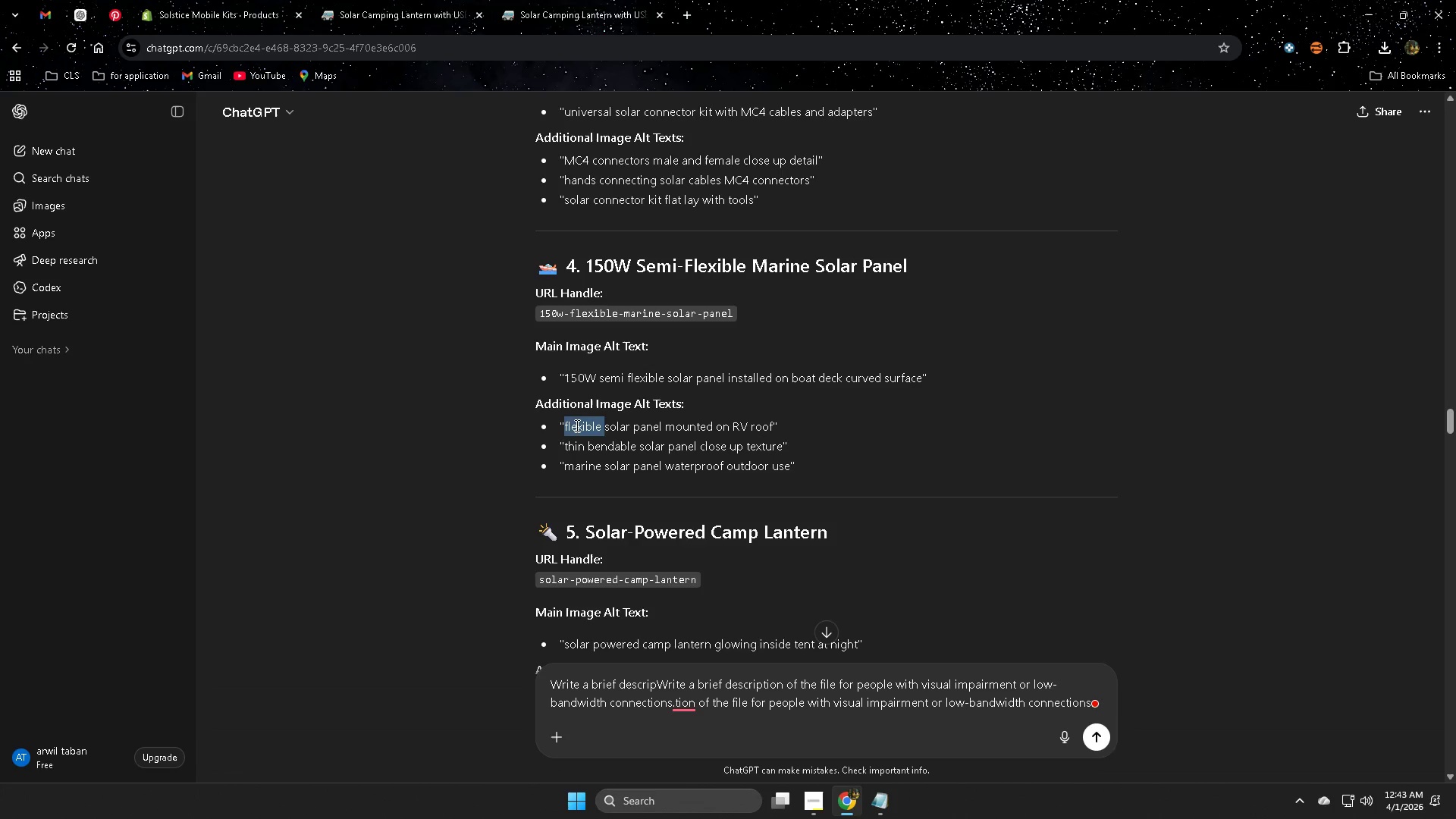 
left_click_drag(start_coordinate=[576, 425], to_coordinate=[755, 422])
 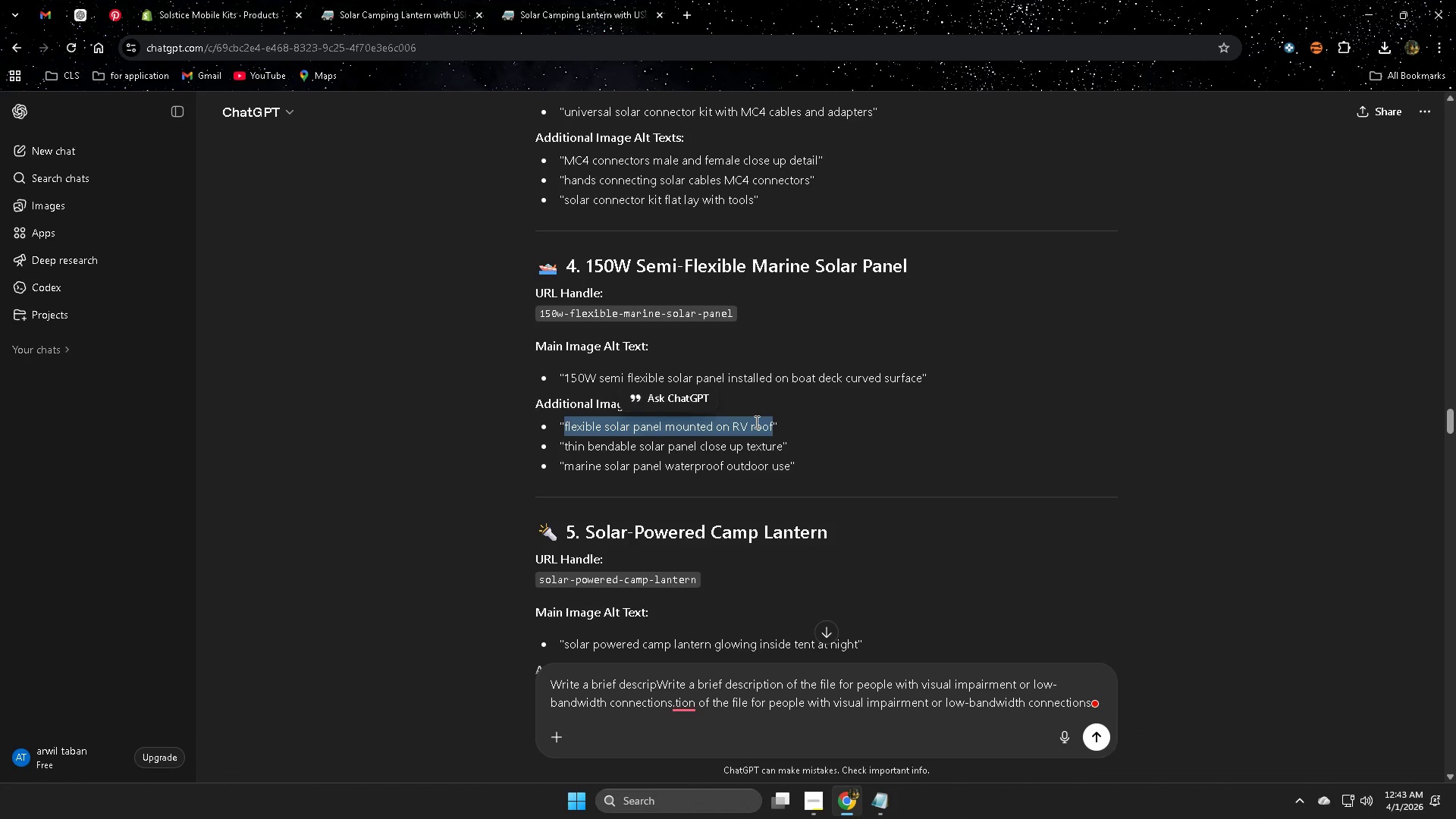 
key(Control+C)
 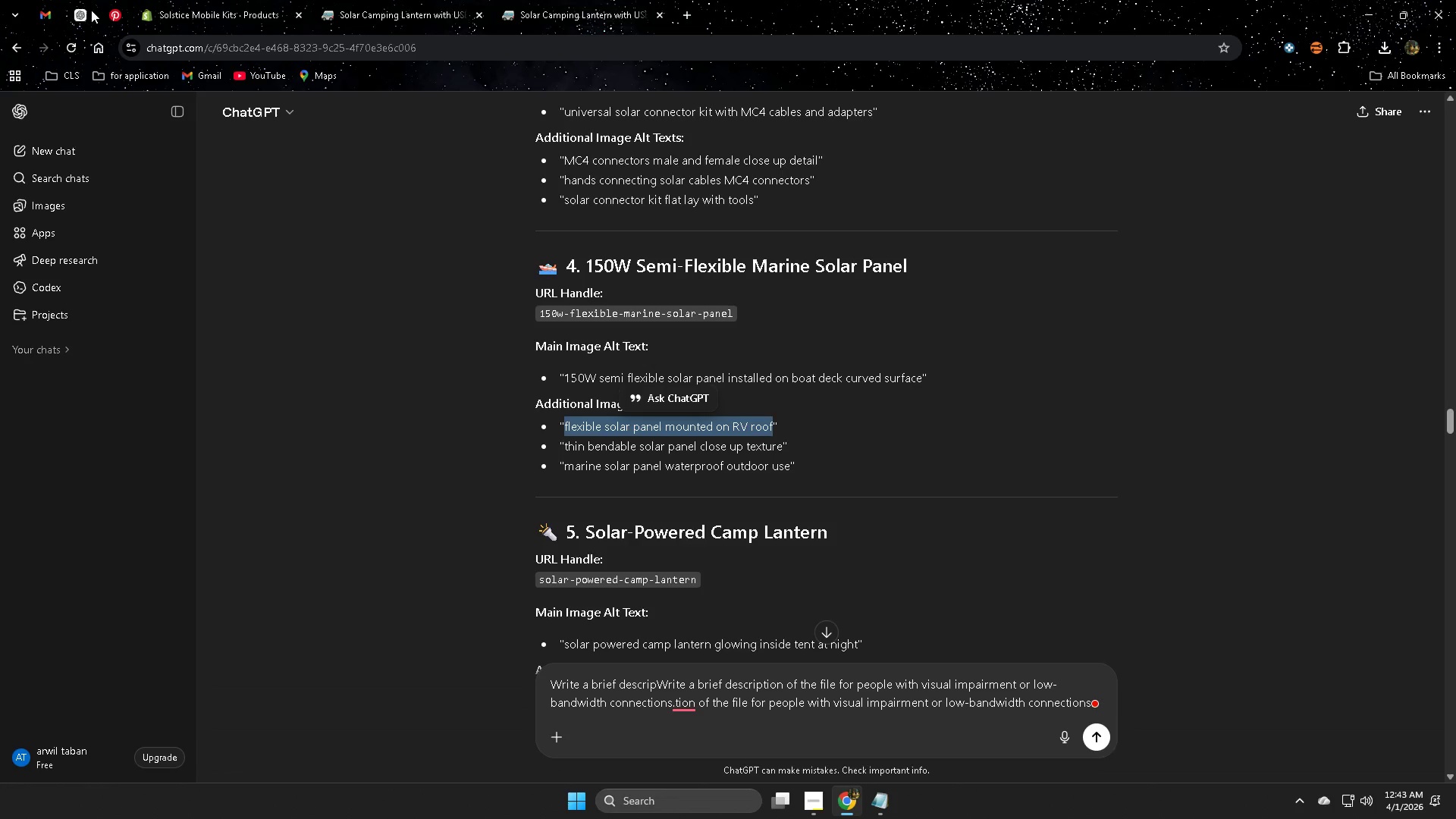 
left_click([181, 2])
 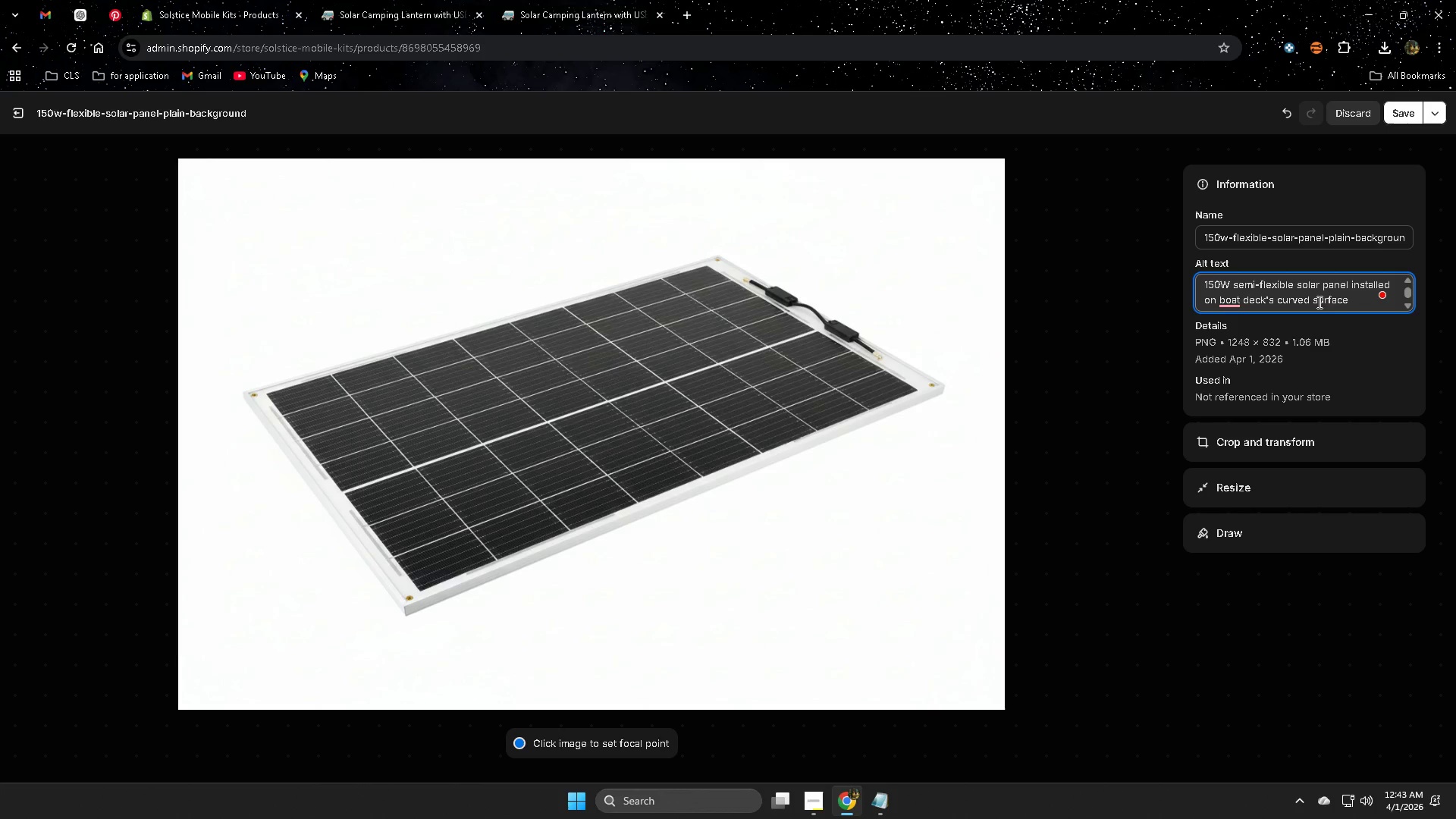 
left_click([1357, 301])
 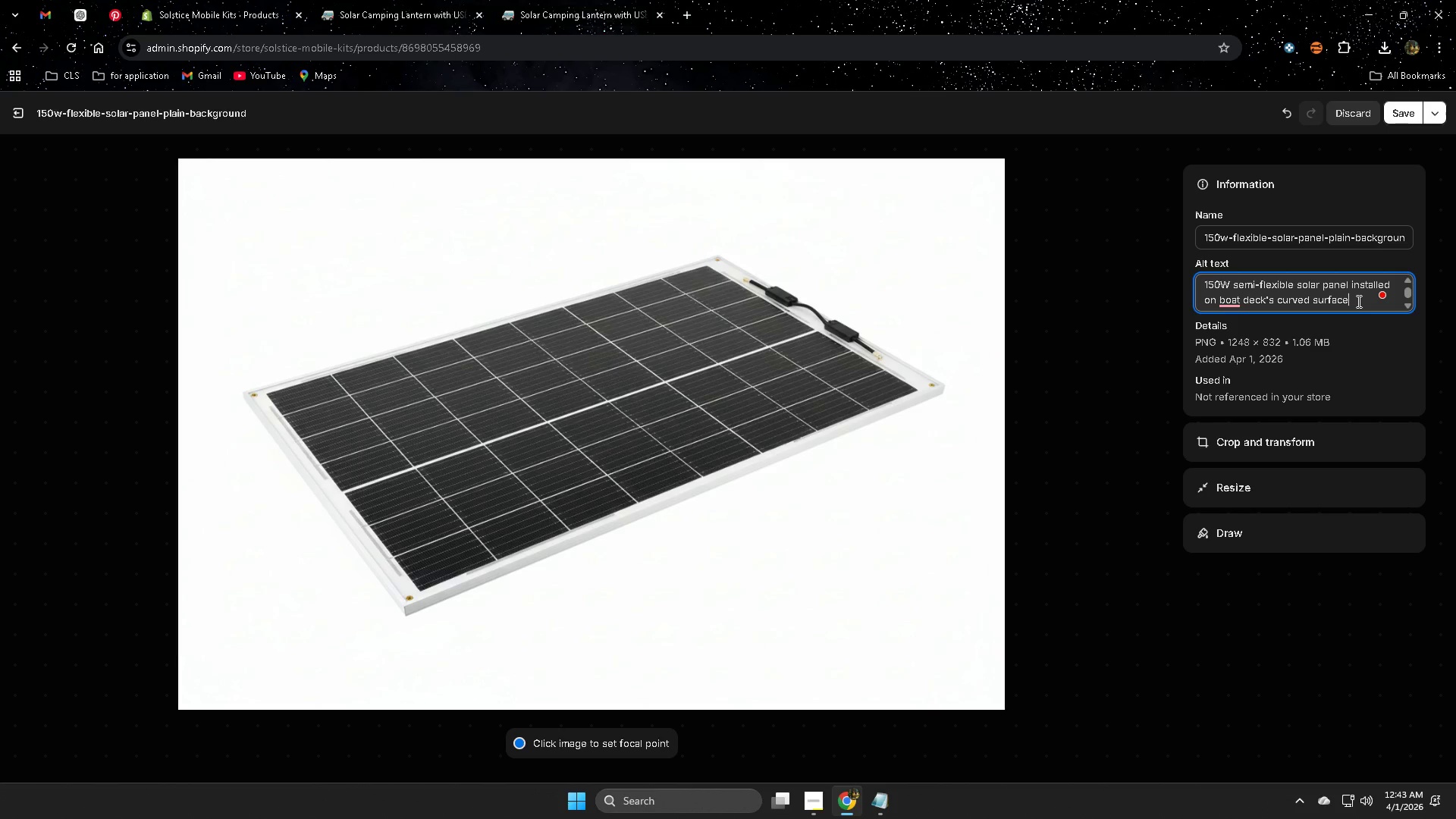 
left_click_drag(start_coordinate=[1357, 301], to_coordinate=[1190, 278])
 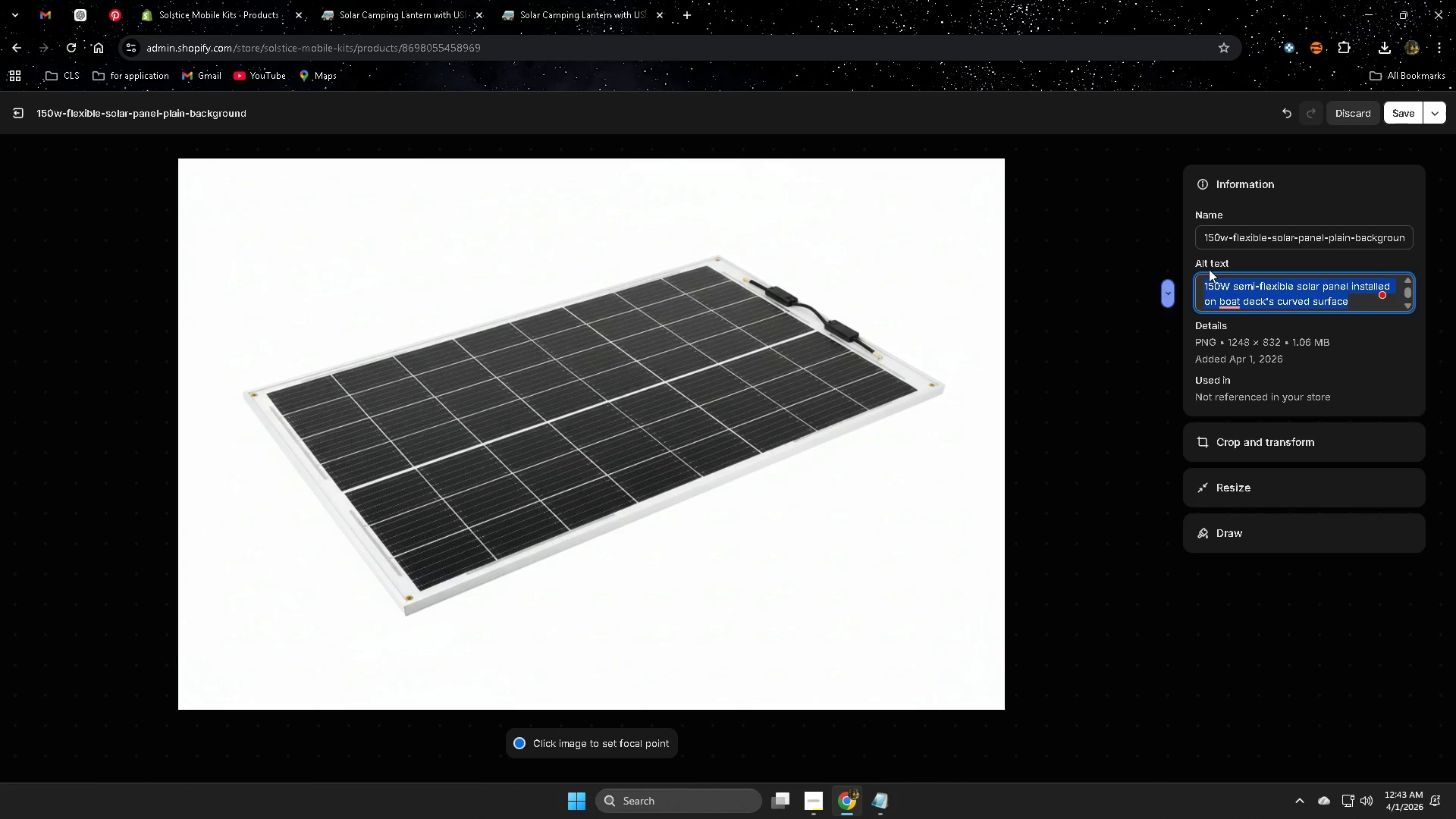 
key(Backspace)
 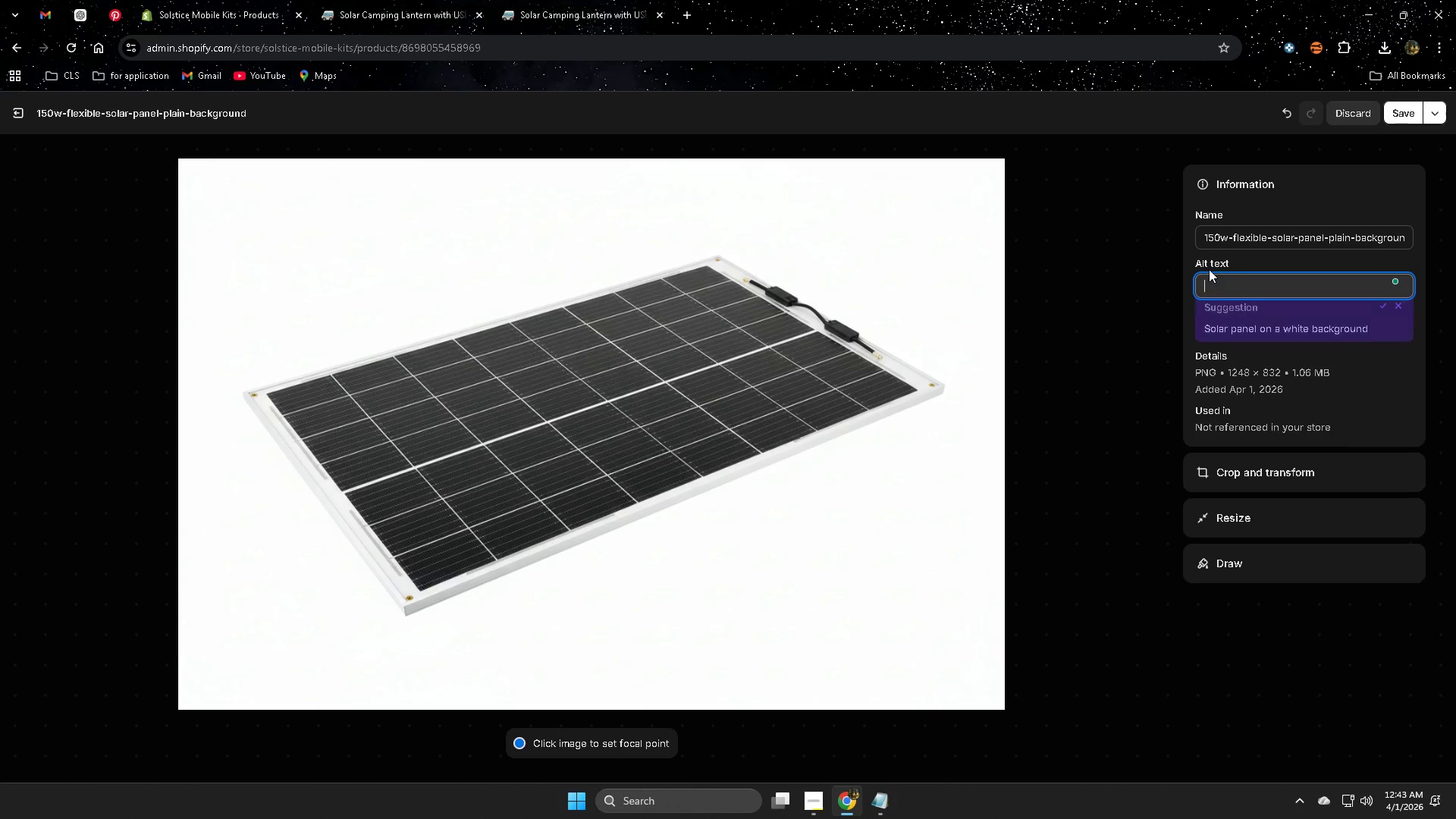 
key(Control+V)
 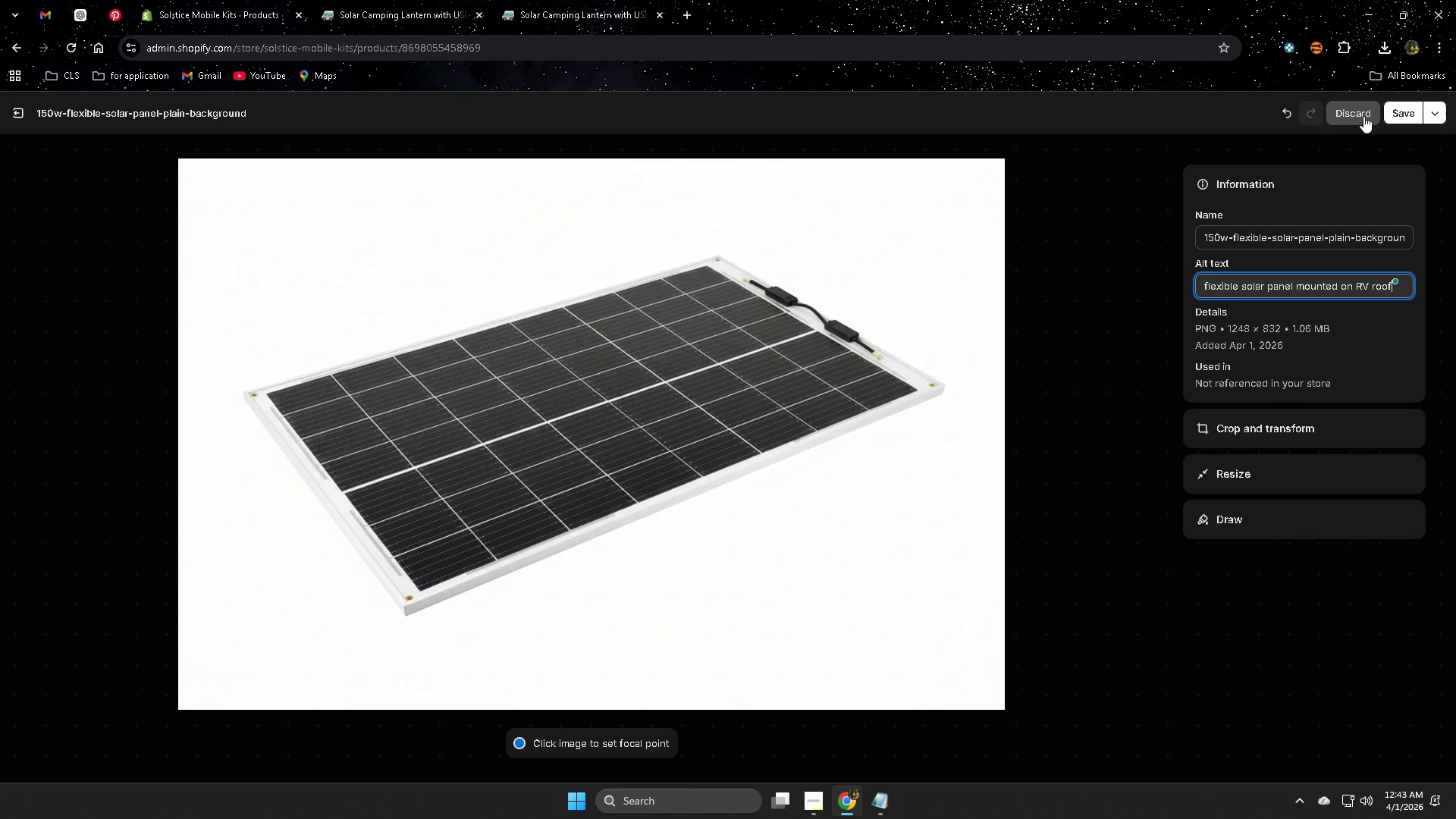 
left_click([1395, 113])
 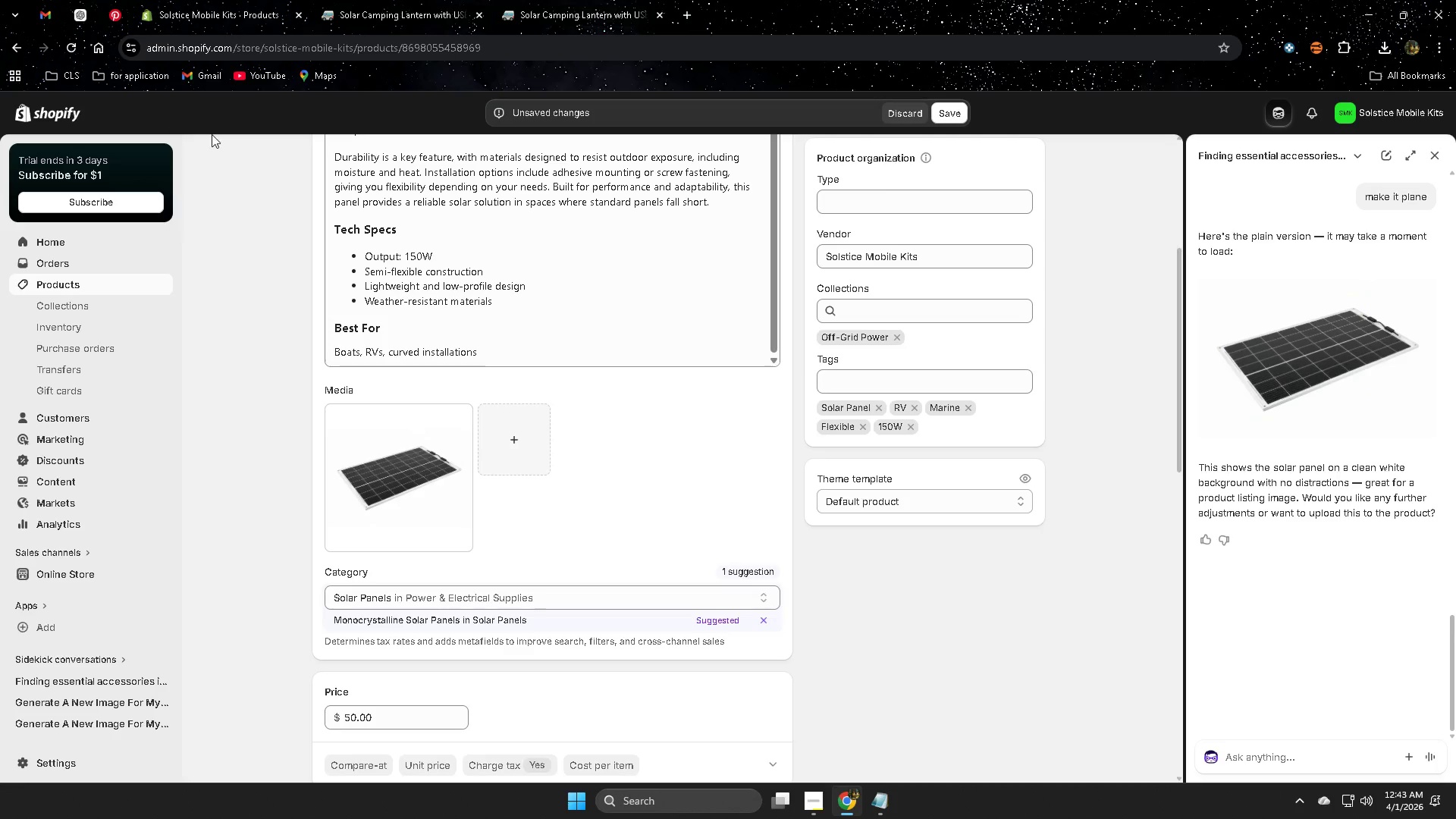 
wait(9.59)
 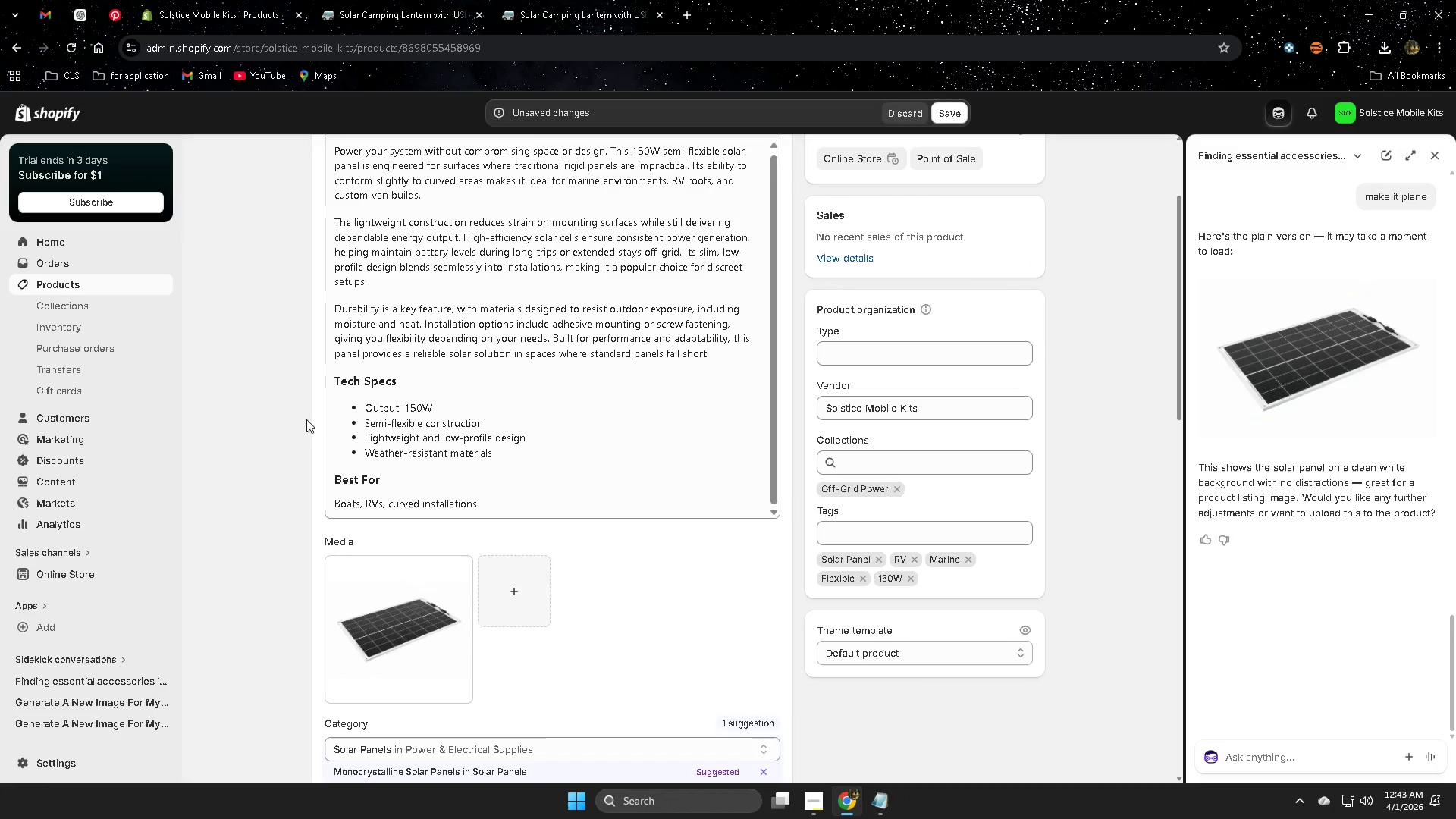 
left_click([936, 108])
 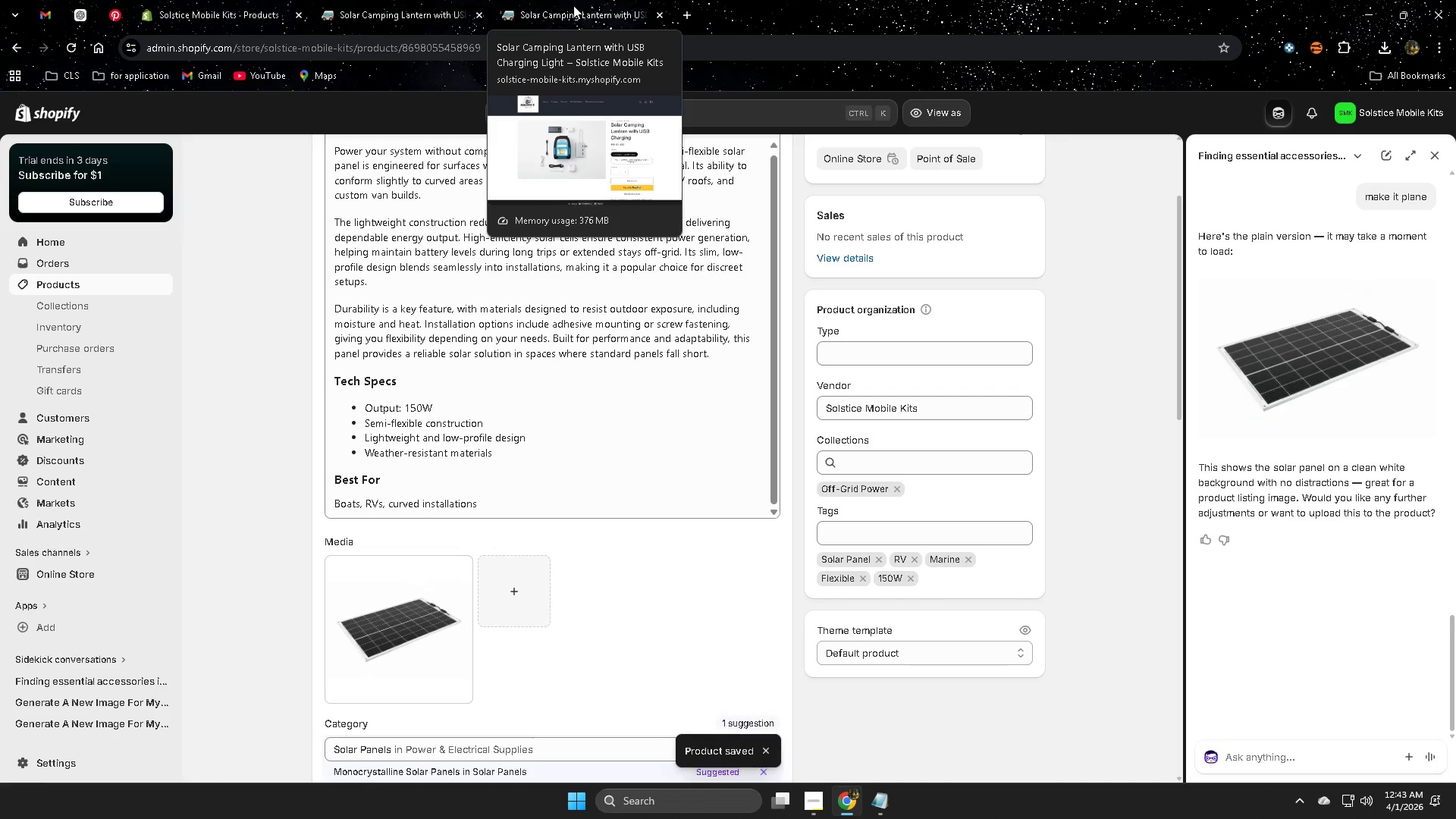 
scroll: coordinate [453, 474], scroll_direction: up, amount: 8.0
 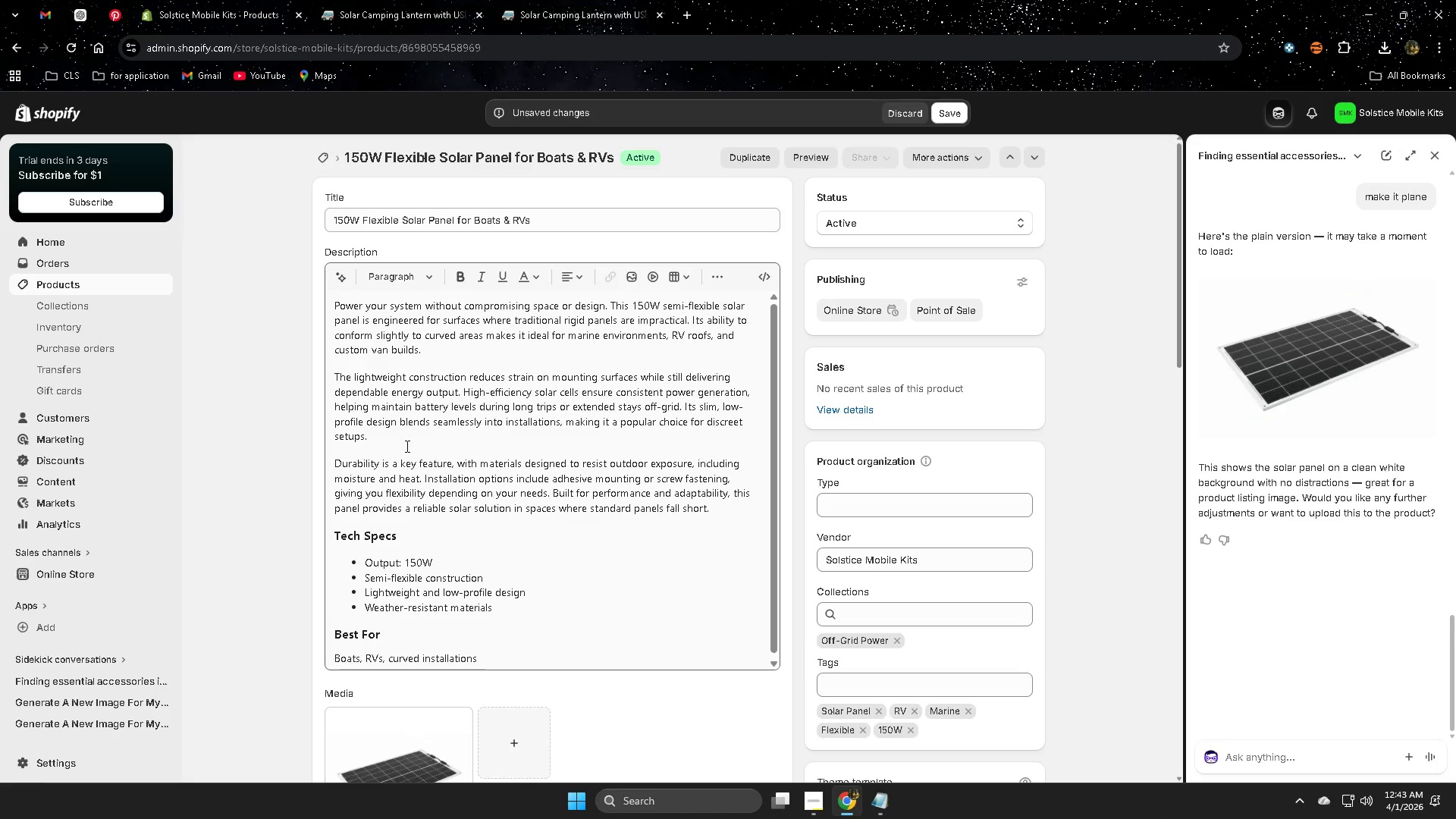 
scroll: coordinate [311, 420], scroll_direction: down, amount: 4.0
 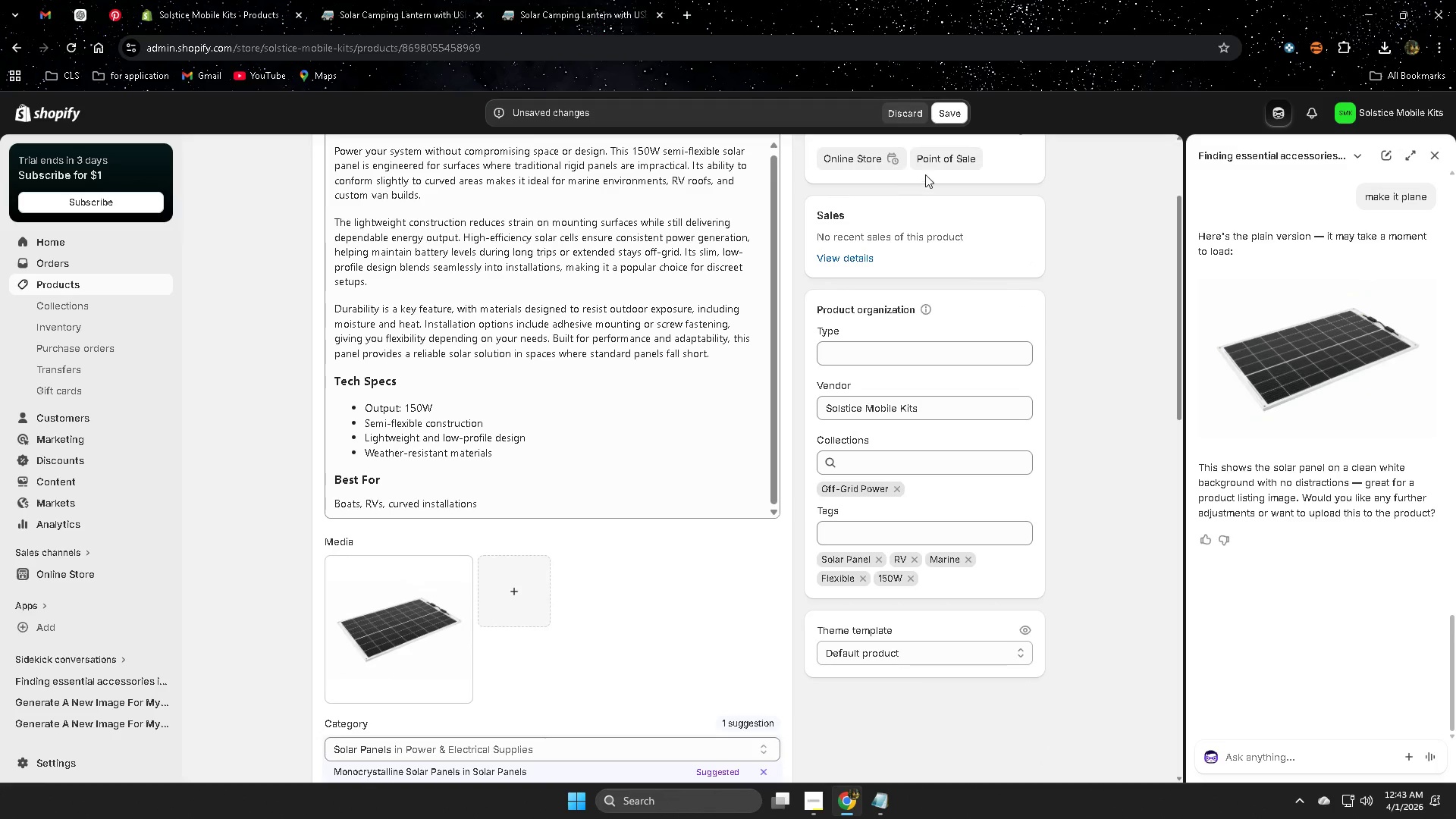 
left_click([564, 0])
 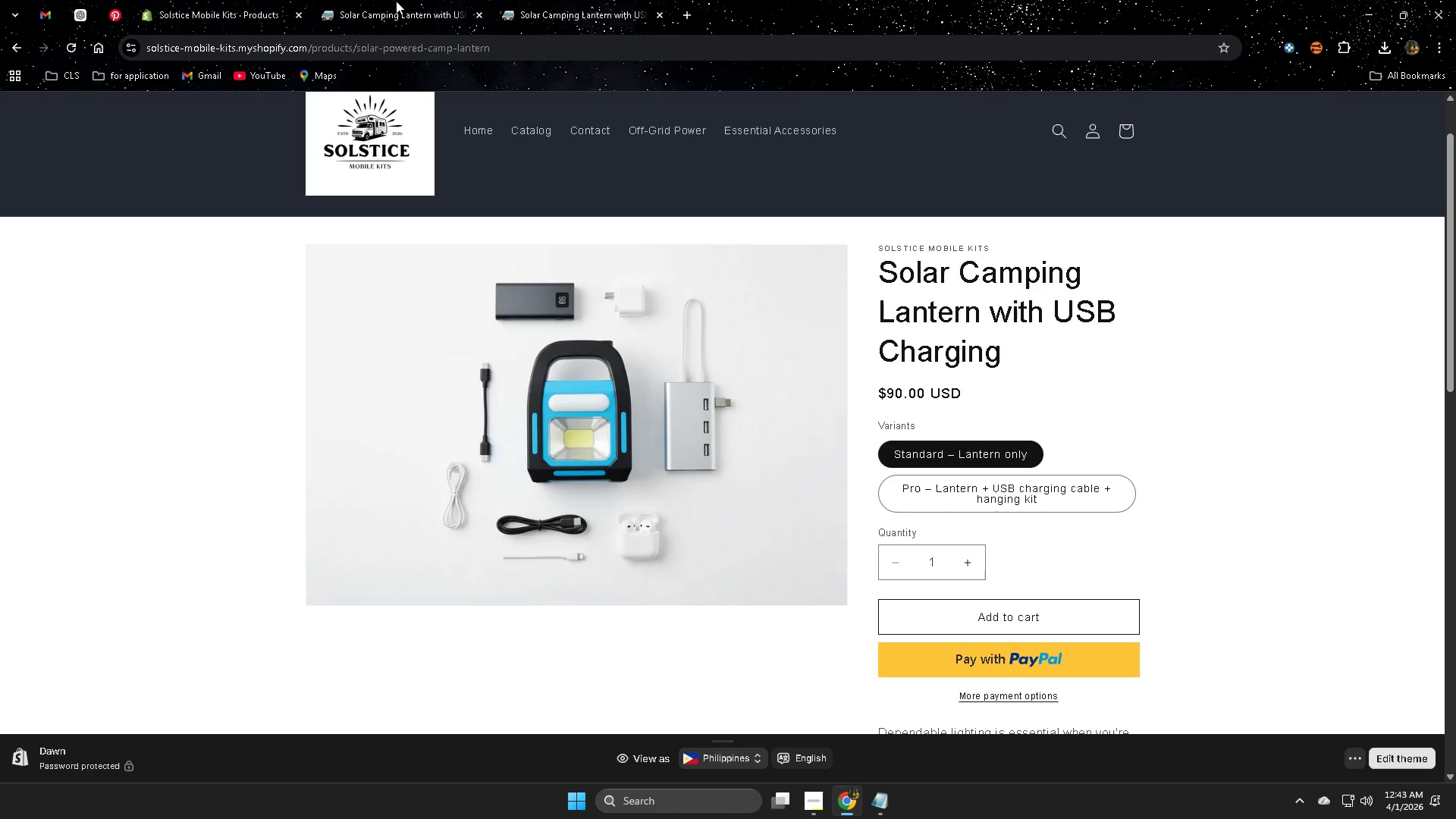 
left_click([396, 1])
 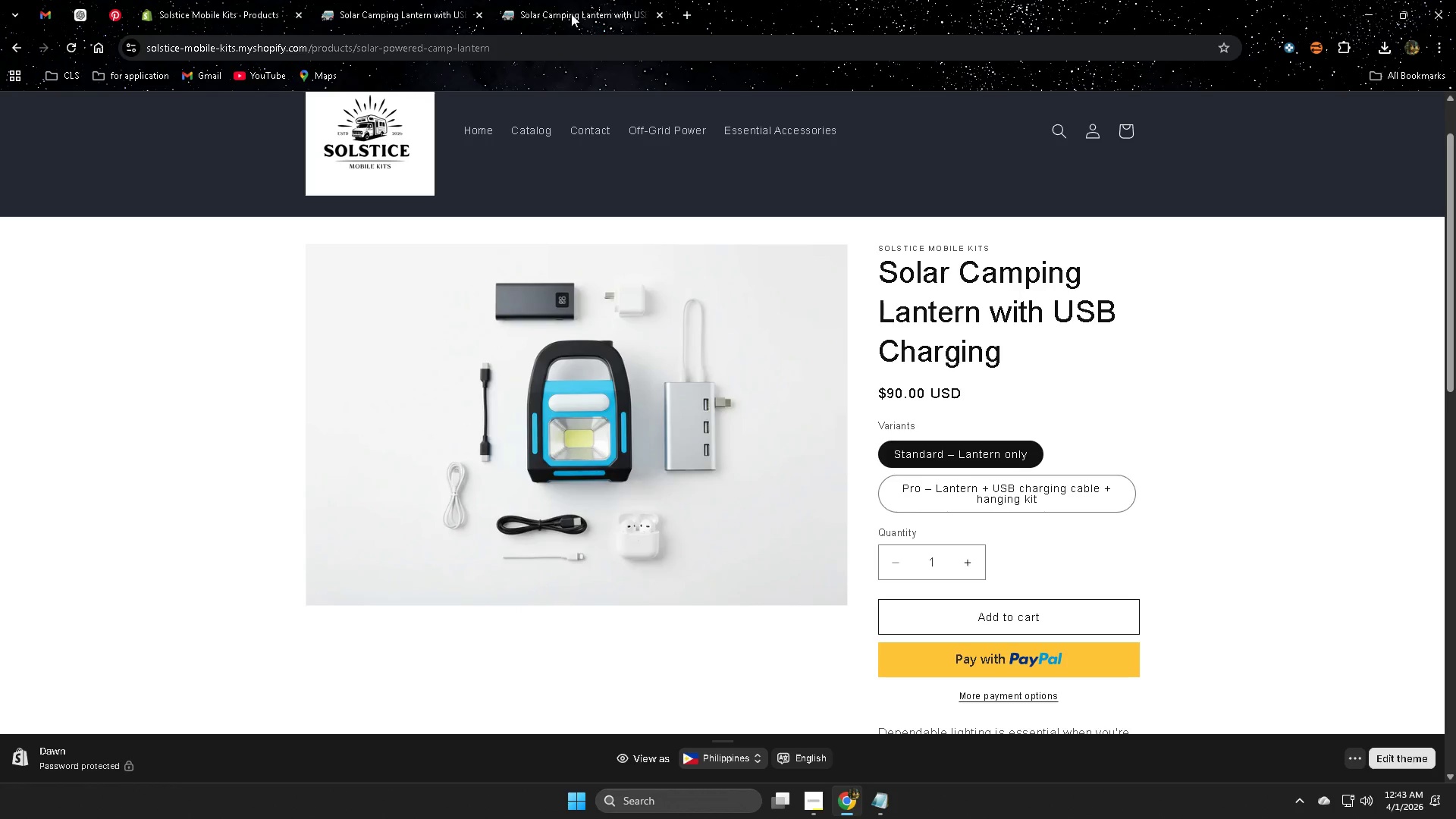 
left_click([585, 8])
 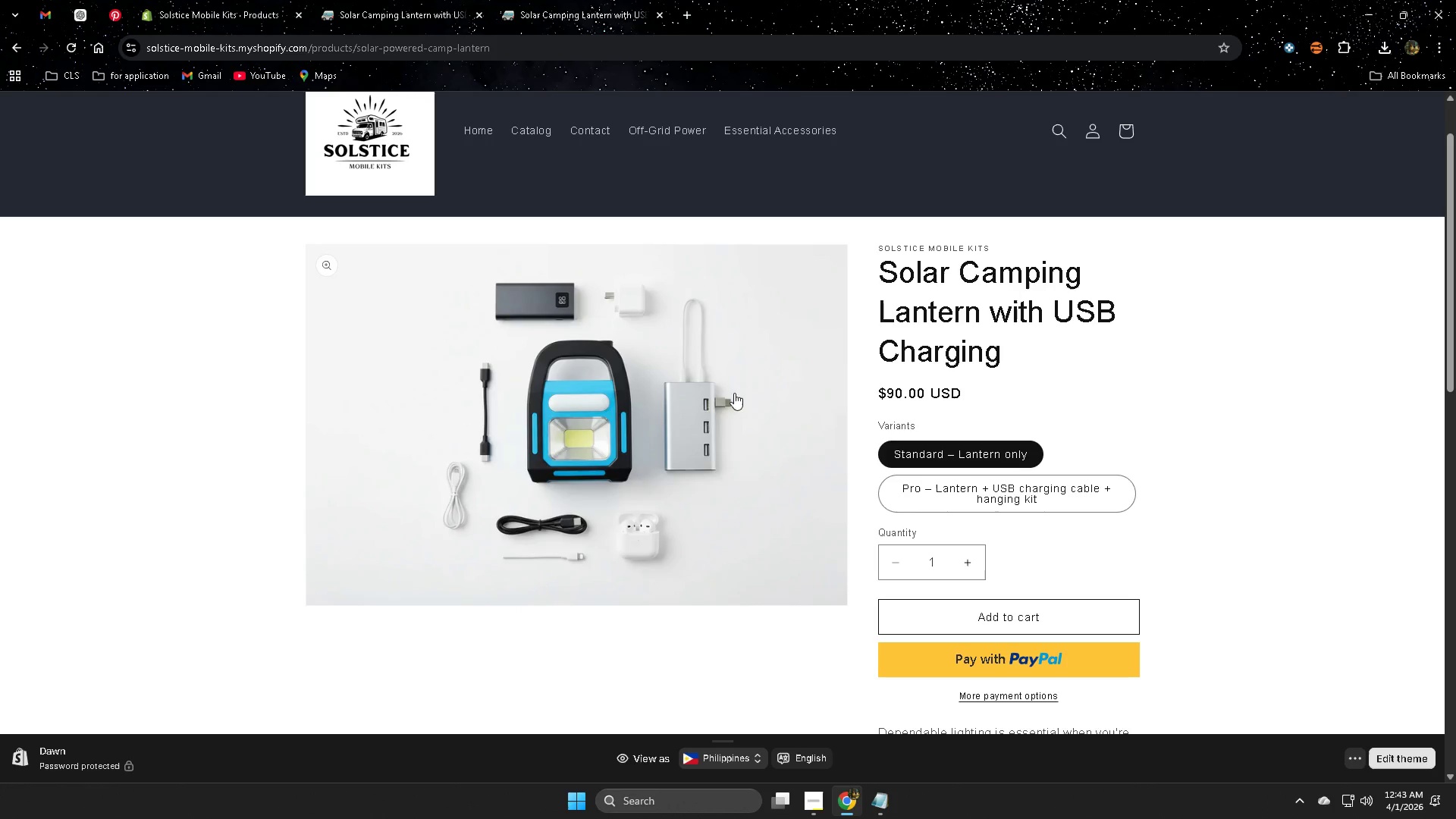 
left_click([481, 212])
 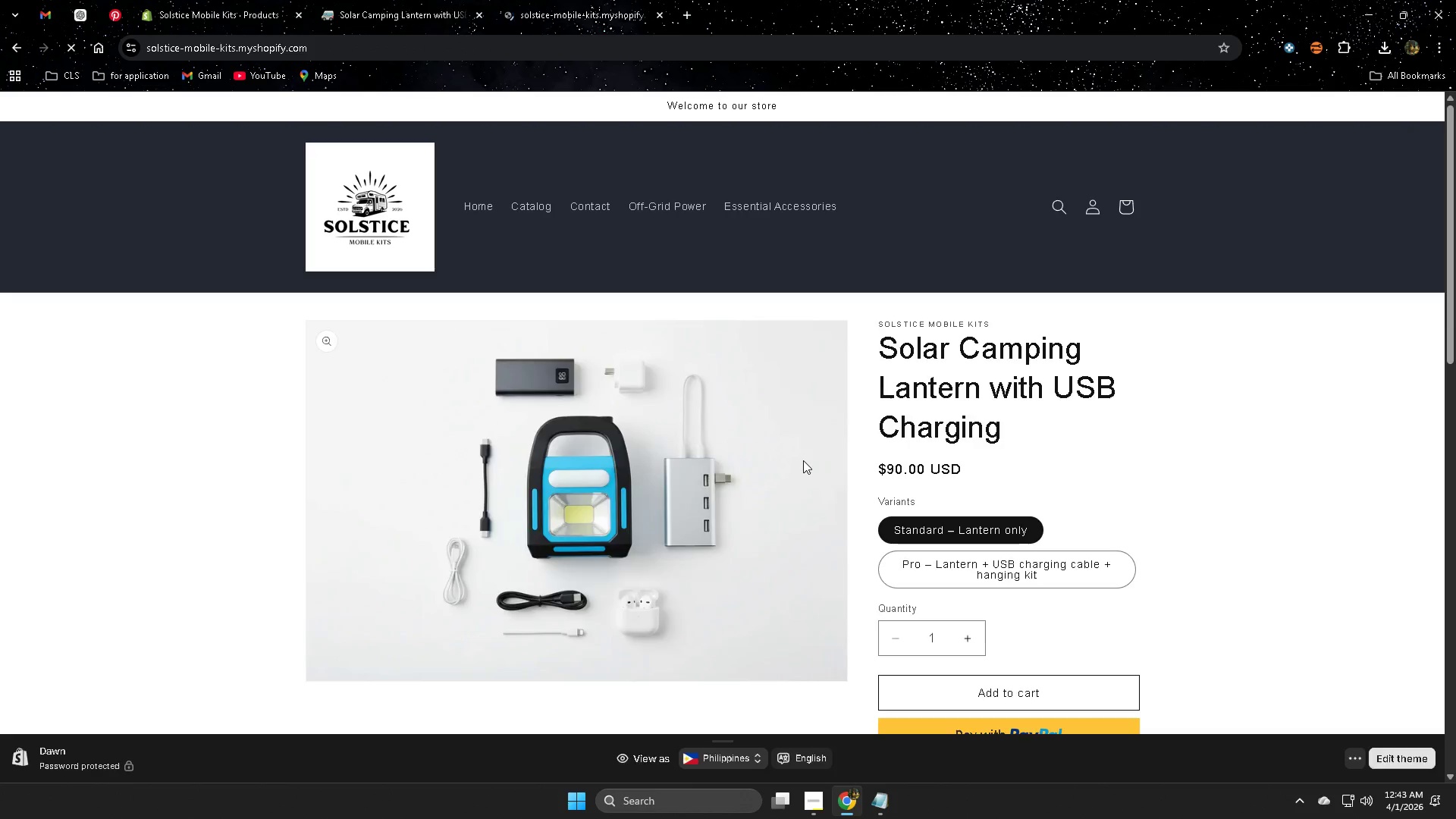 
scroll: coordinate [690, 430], scroll_direction: up, amount: 3.0
 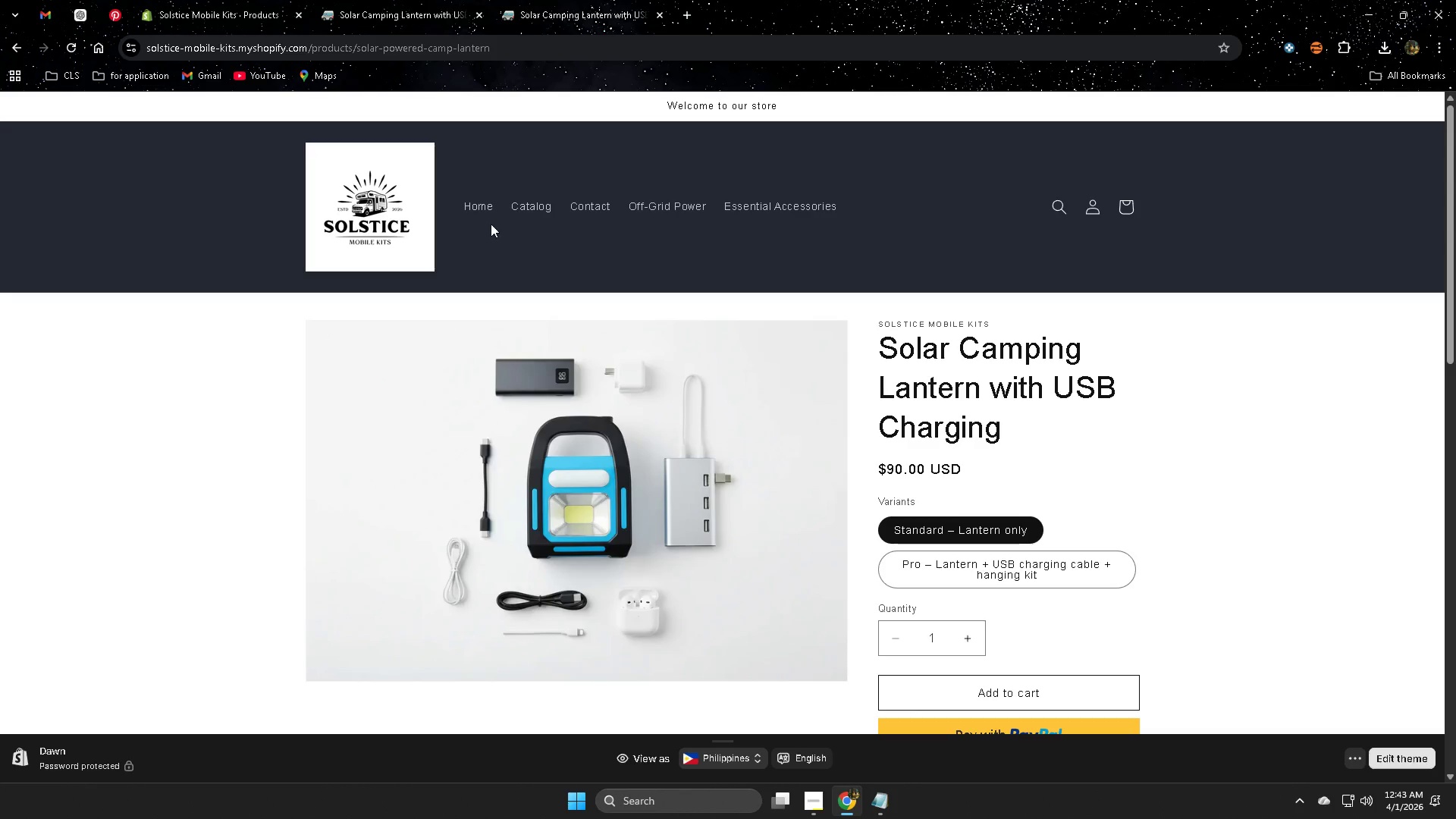 
left_click([525, 453])
 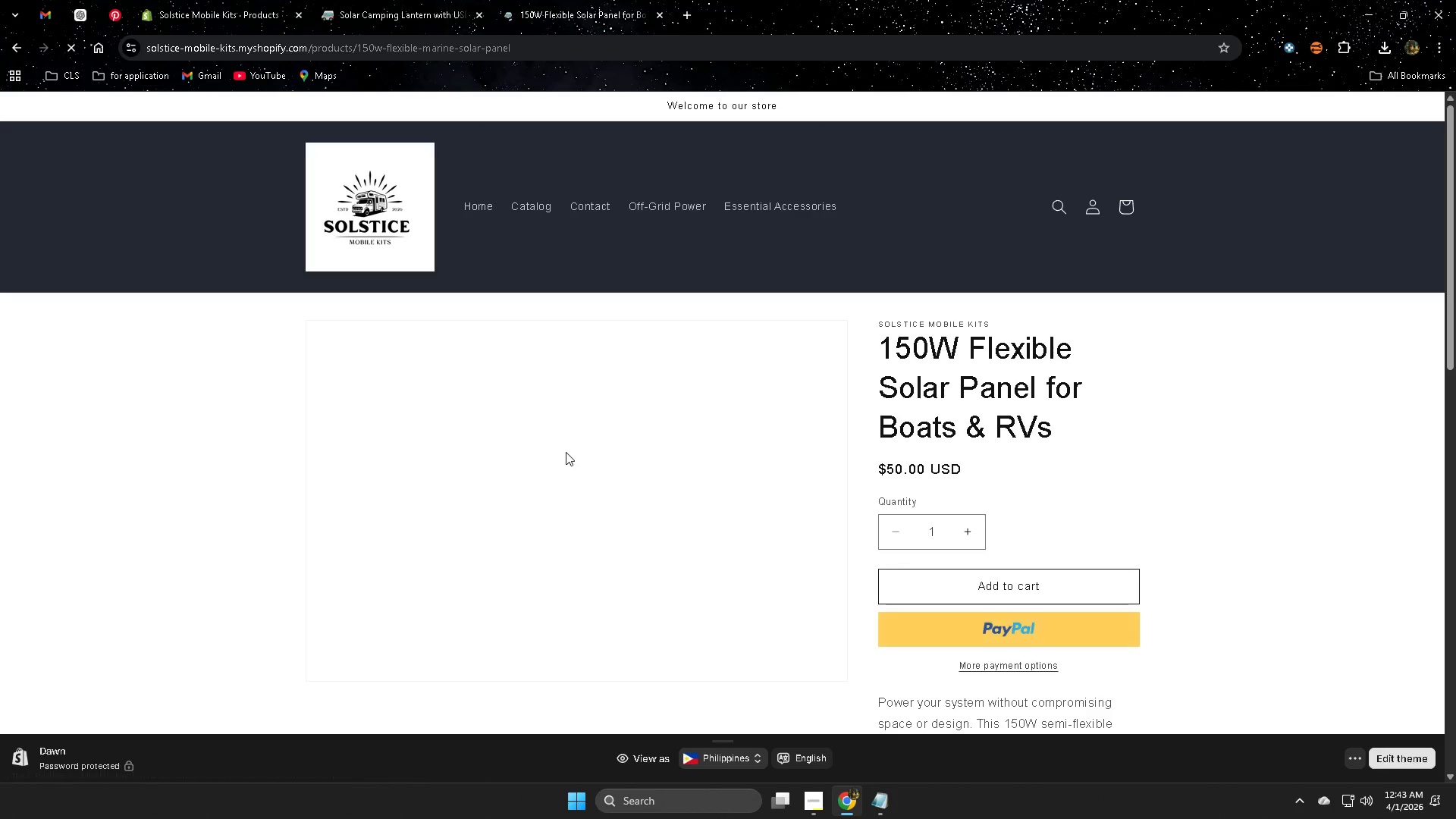 
scroll: coordinate [734, 563], scroll_direction: down, amount: 7.0
 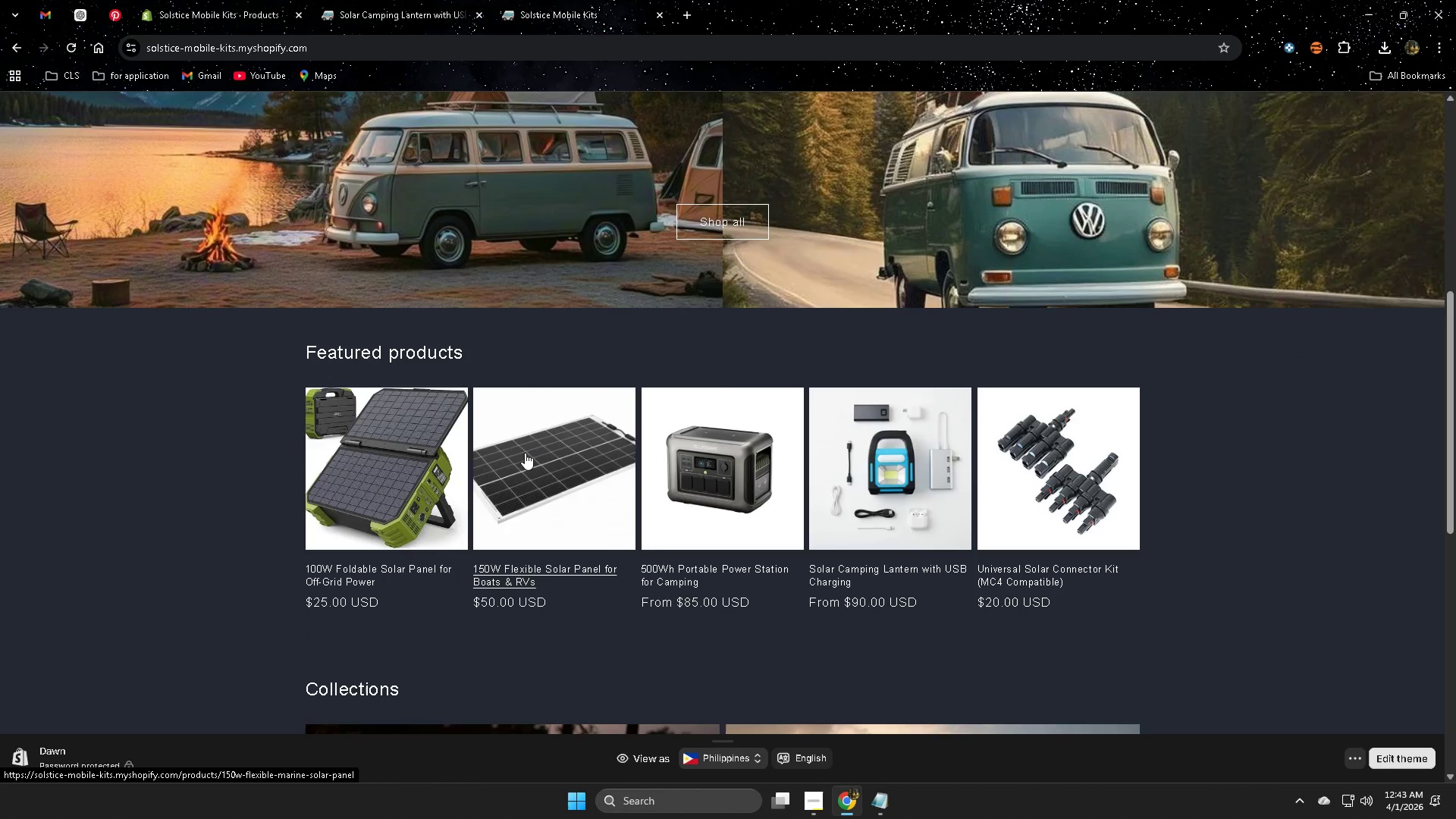 
left_click([592, 366])
 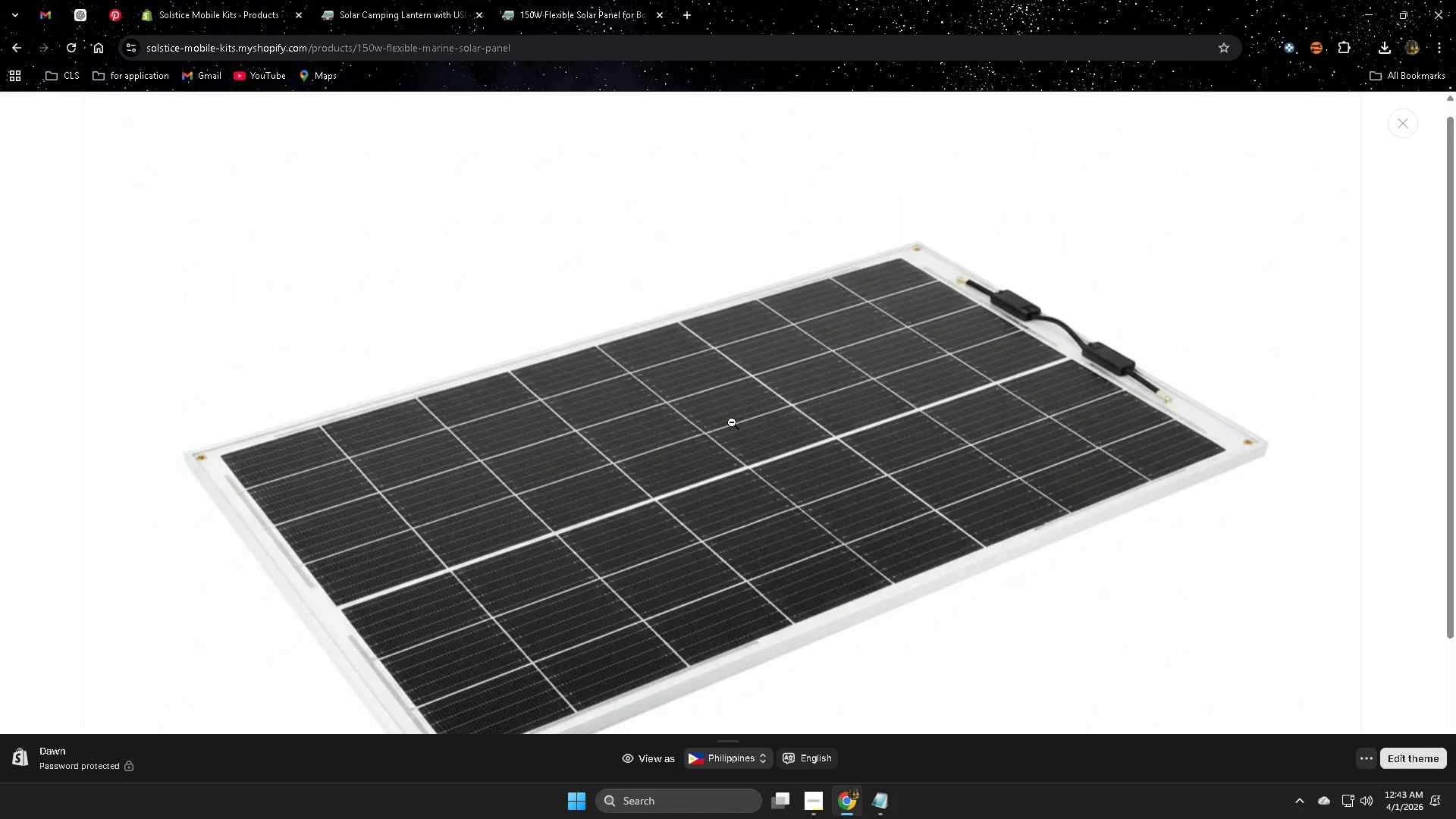 
left_click_drag(start_coordinate=[802, 462], to_coordinate=[834, 337])
 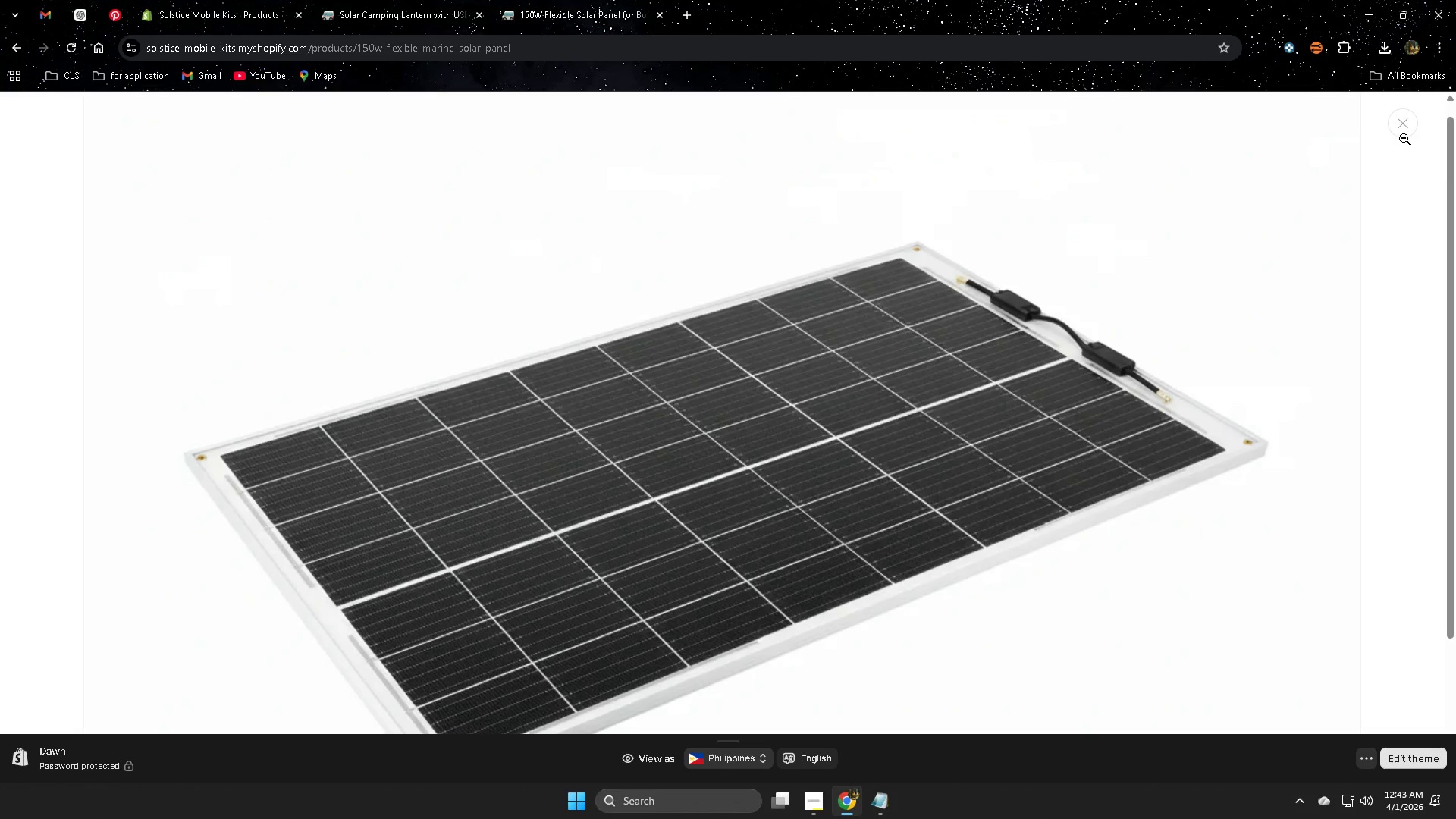 
left_click([1404, 138])
 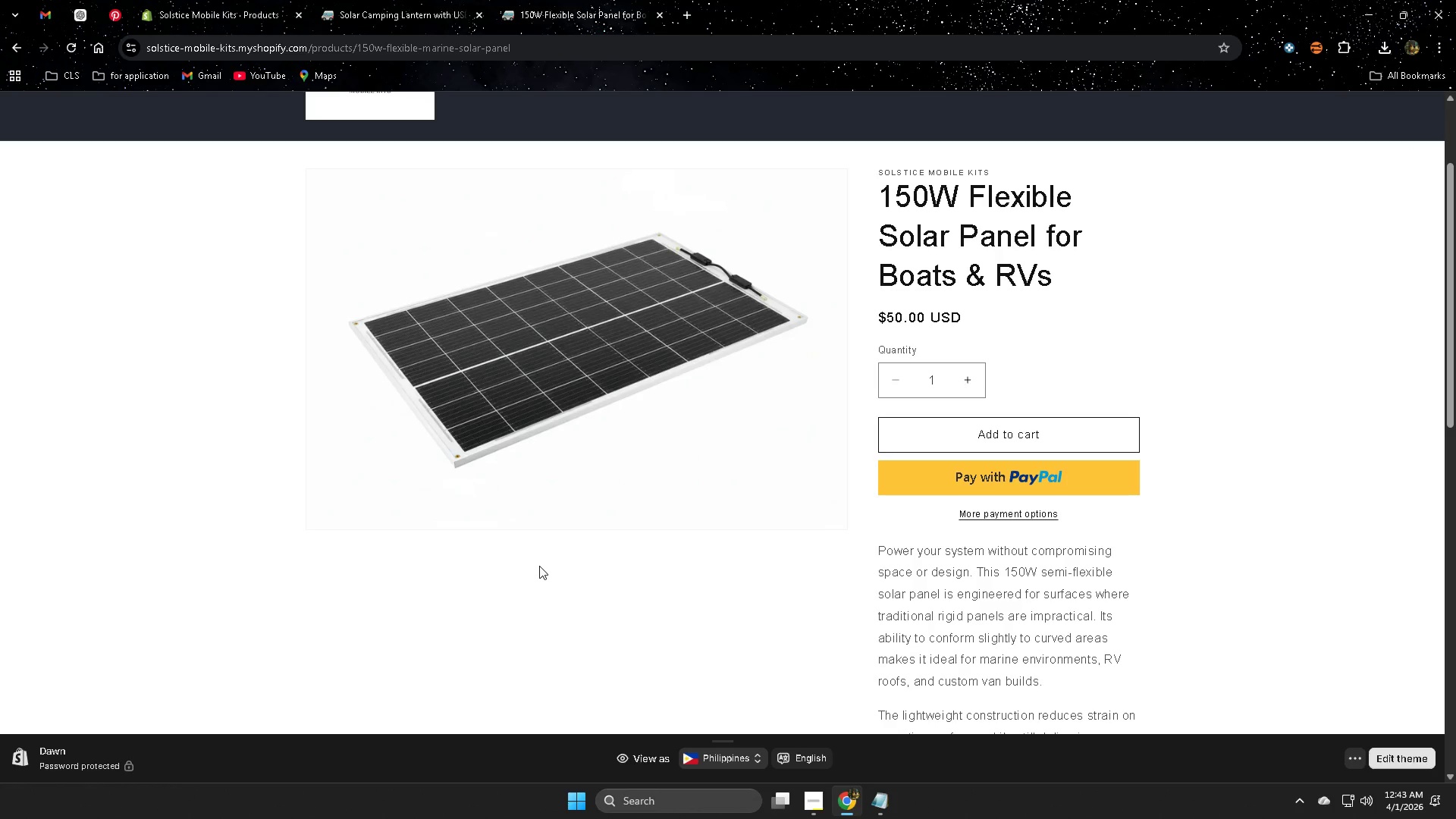 
scroll: coordinate [623, 472], scroll_direction: down, amount: 2.0
 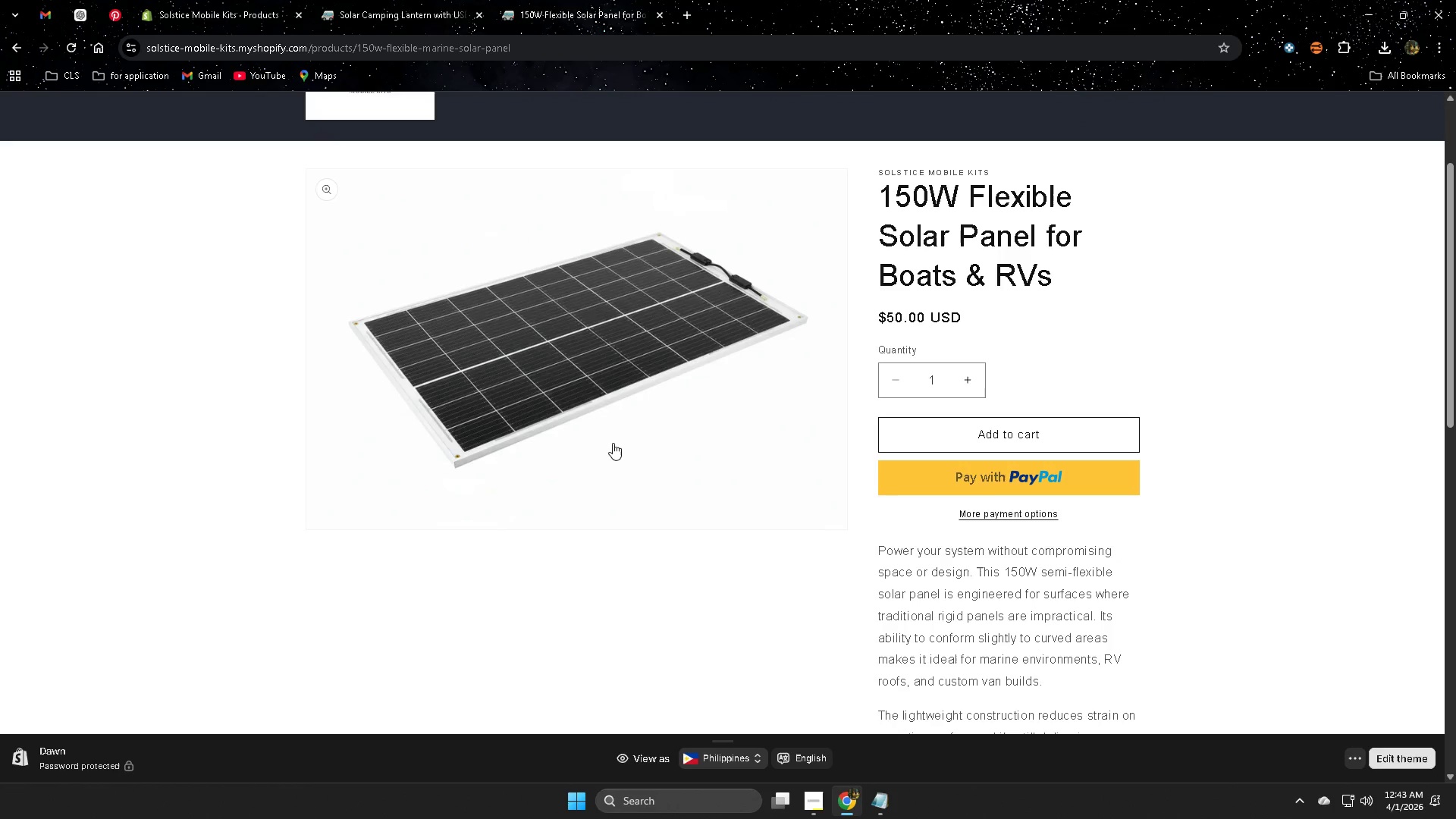 
scroll: coordinate [539, 566], scroll_direction: up, amount: 1.0
 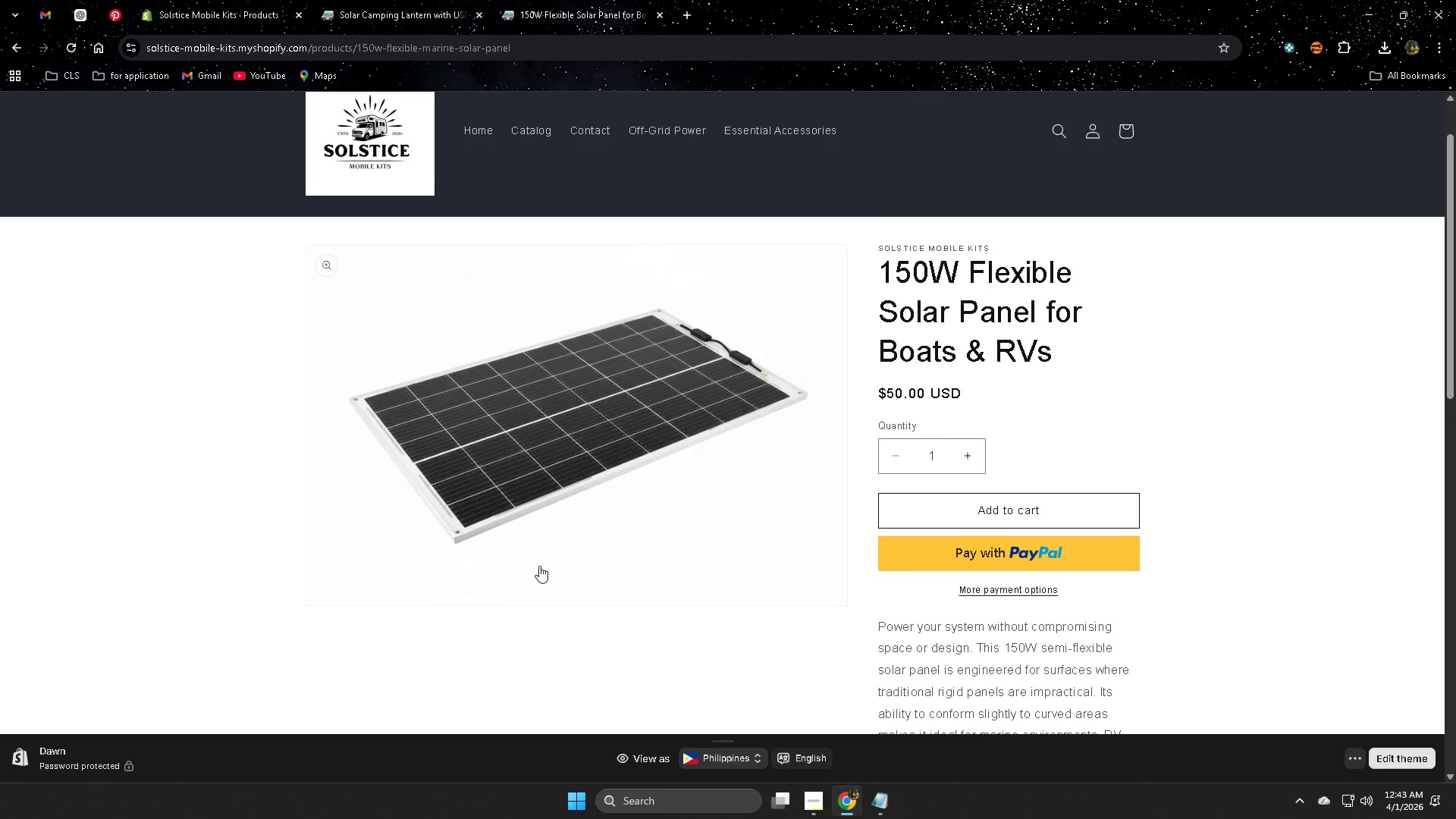 
scroll: coordinate [539, 566], scroll_direction: down, amount: 5.0
 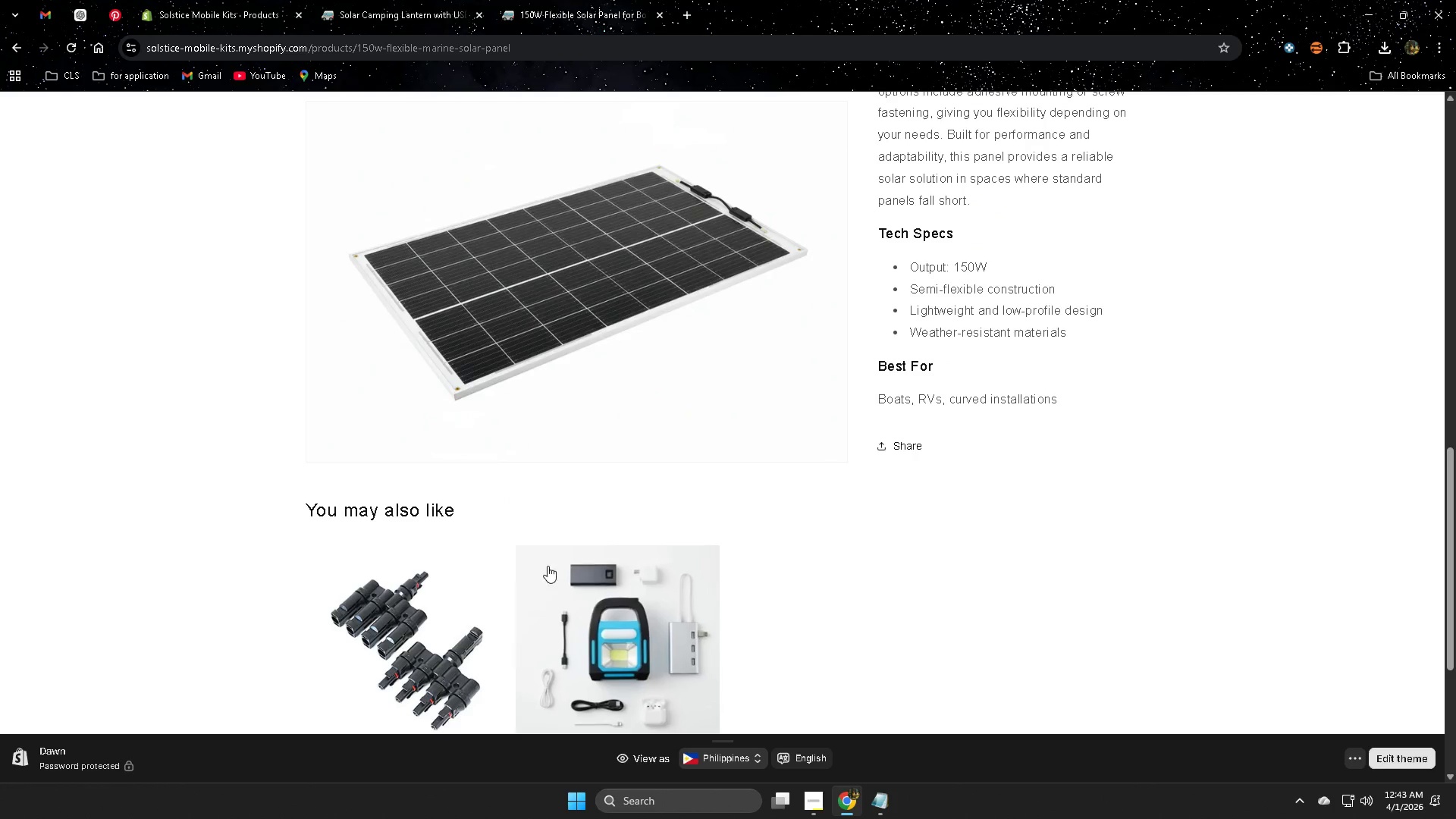 
left_click([397, 0])
 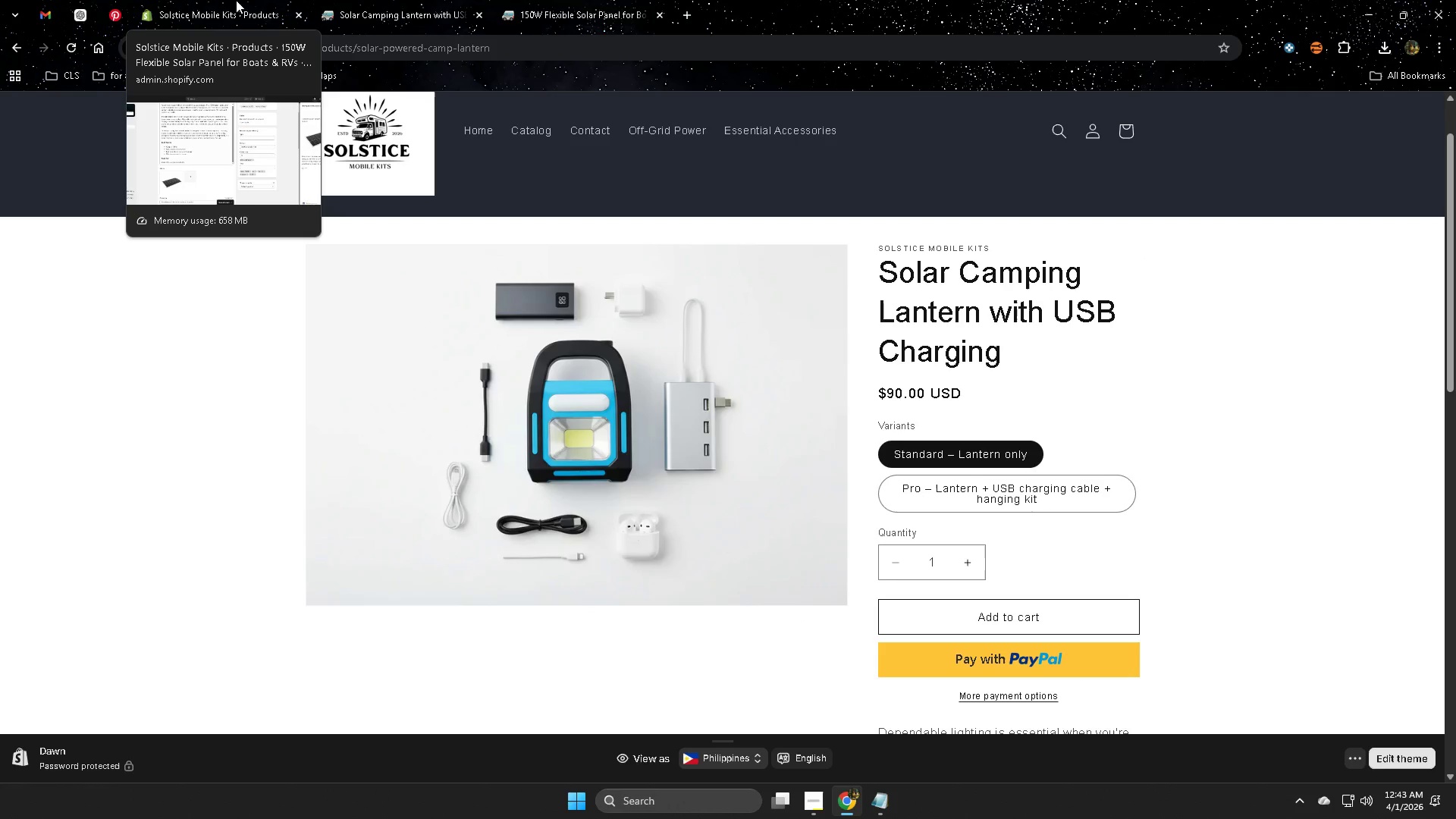 
left_click([197, 0])
 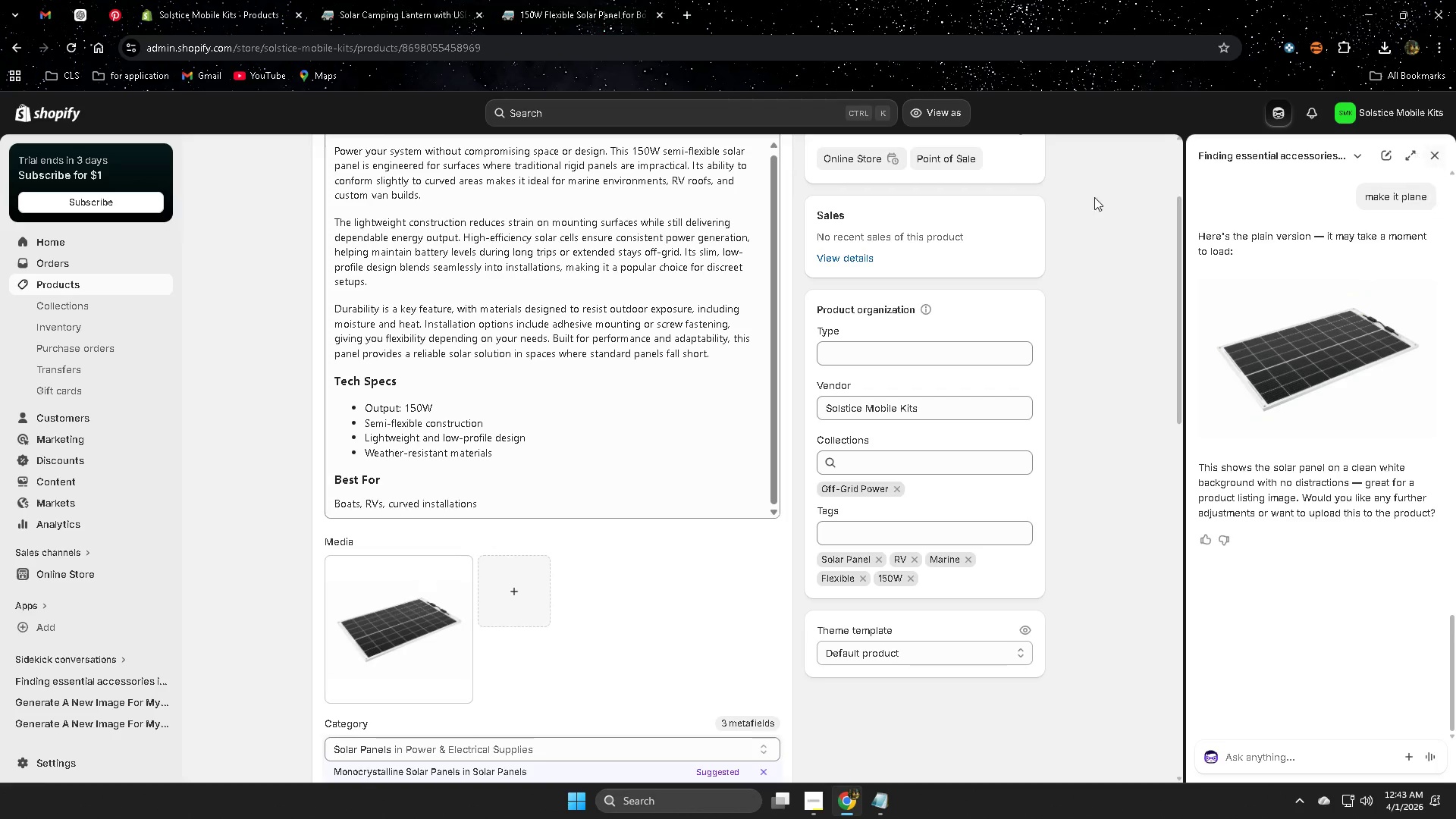 
scroll: coordinate [792, 610], scroll_direction: up, amount: 8.0
 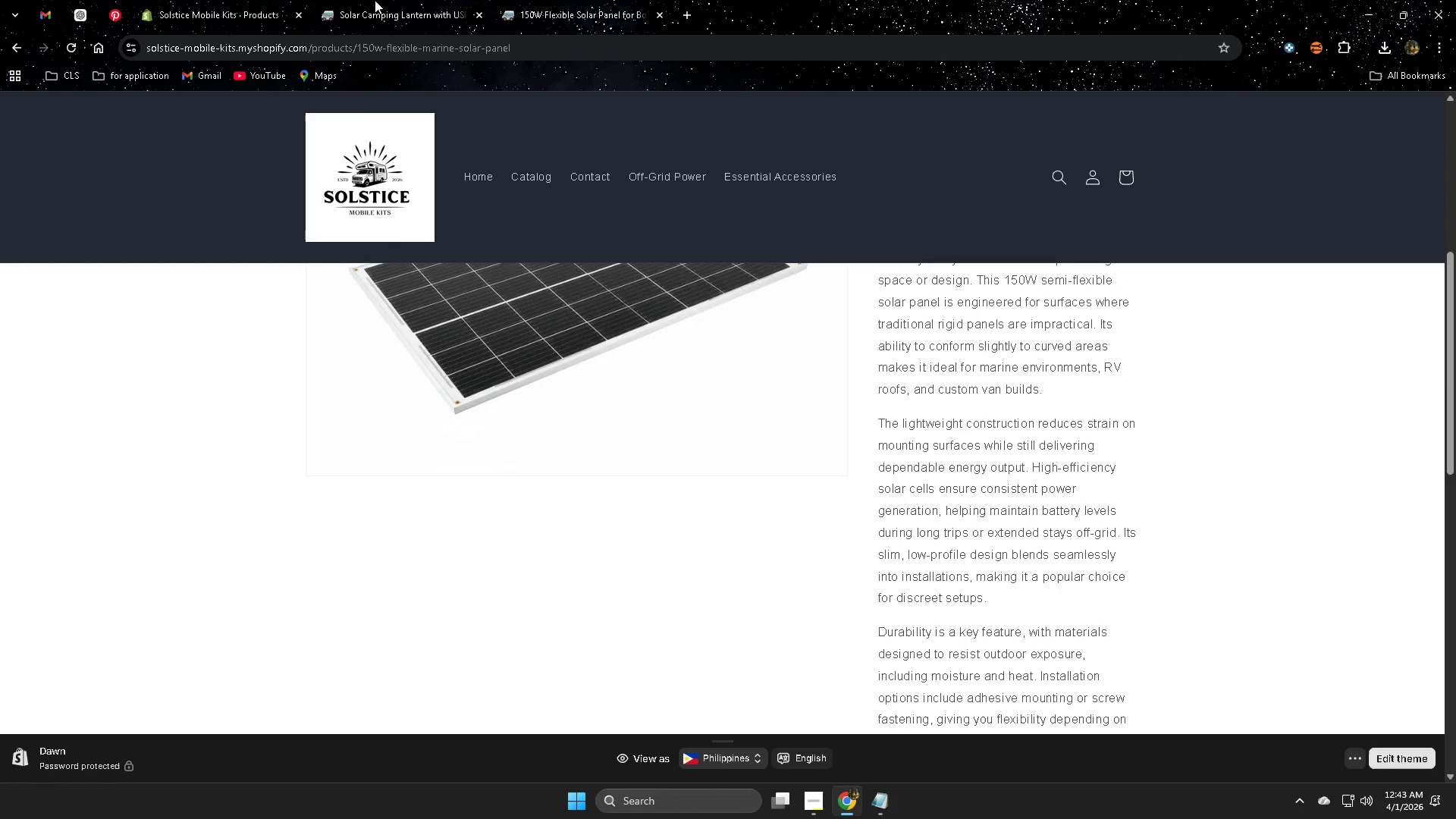 
left_click([89, 283])
 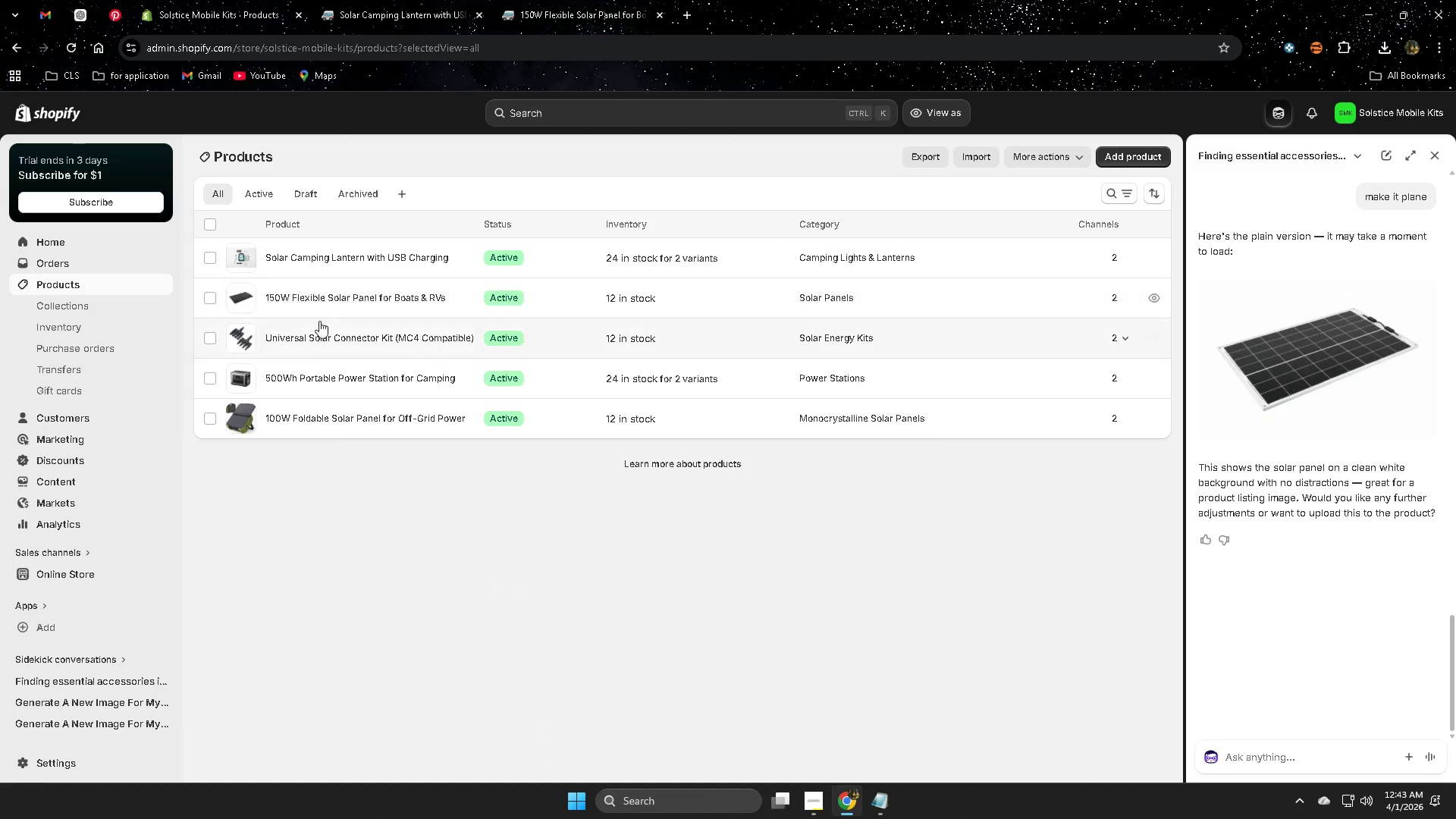 
scroll: coordinate [498, 595], scroll_direction: up, amount: 3.0
 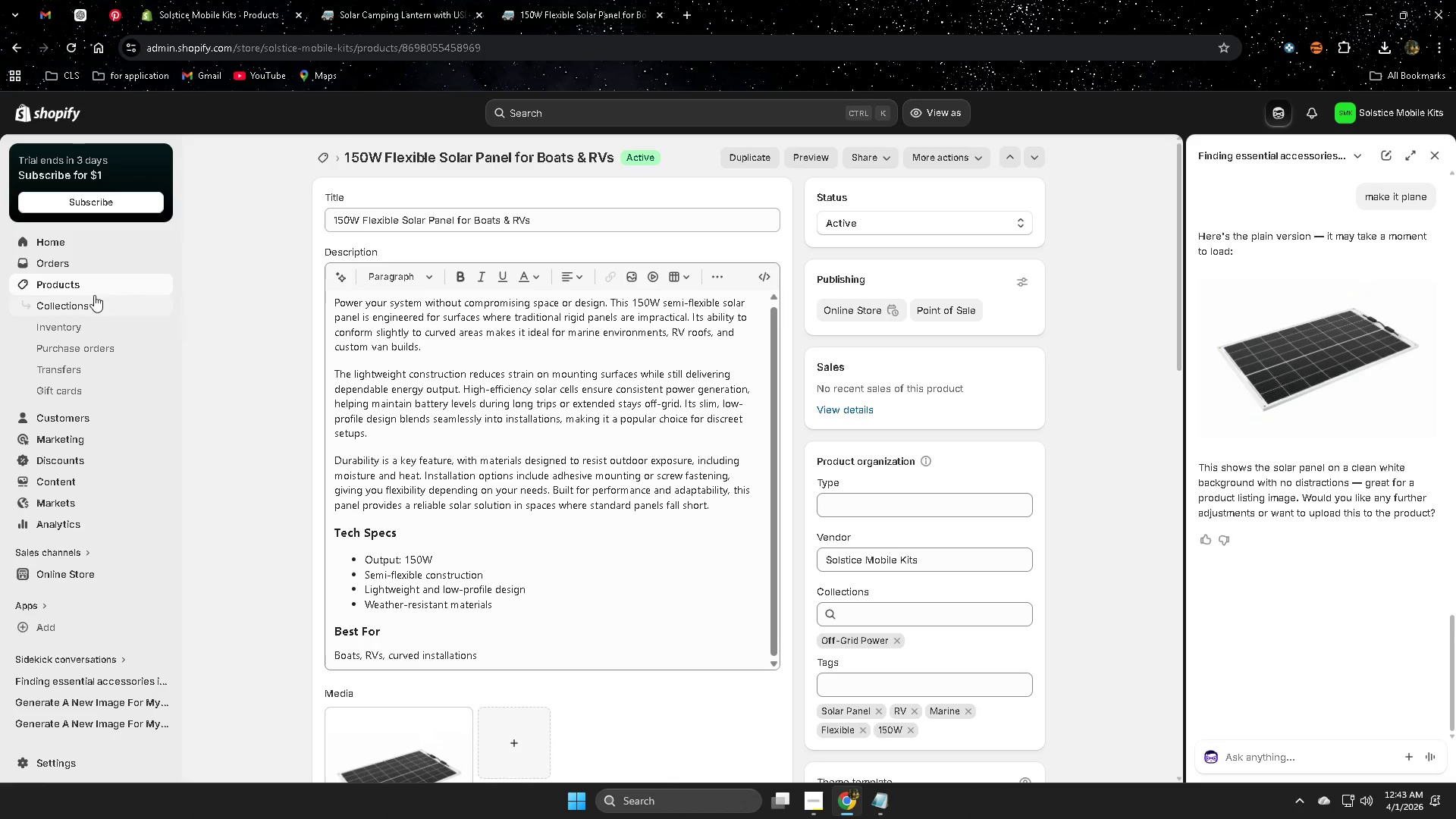 
left_click([552, 334])
 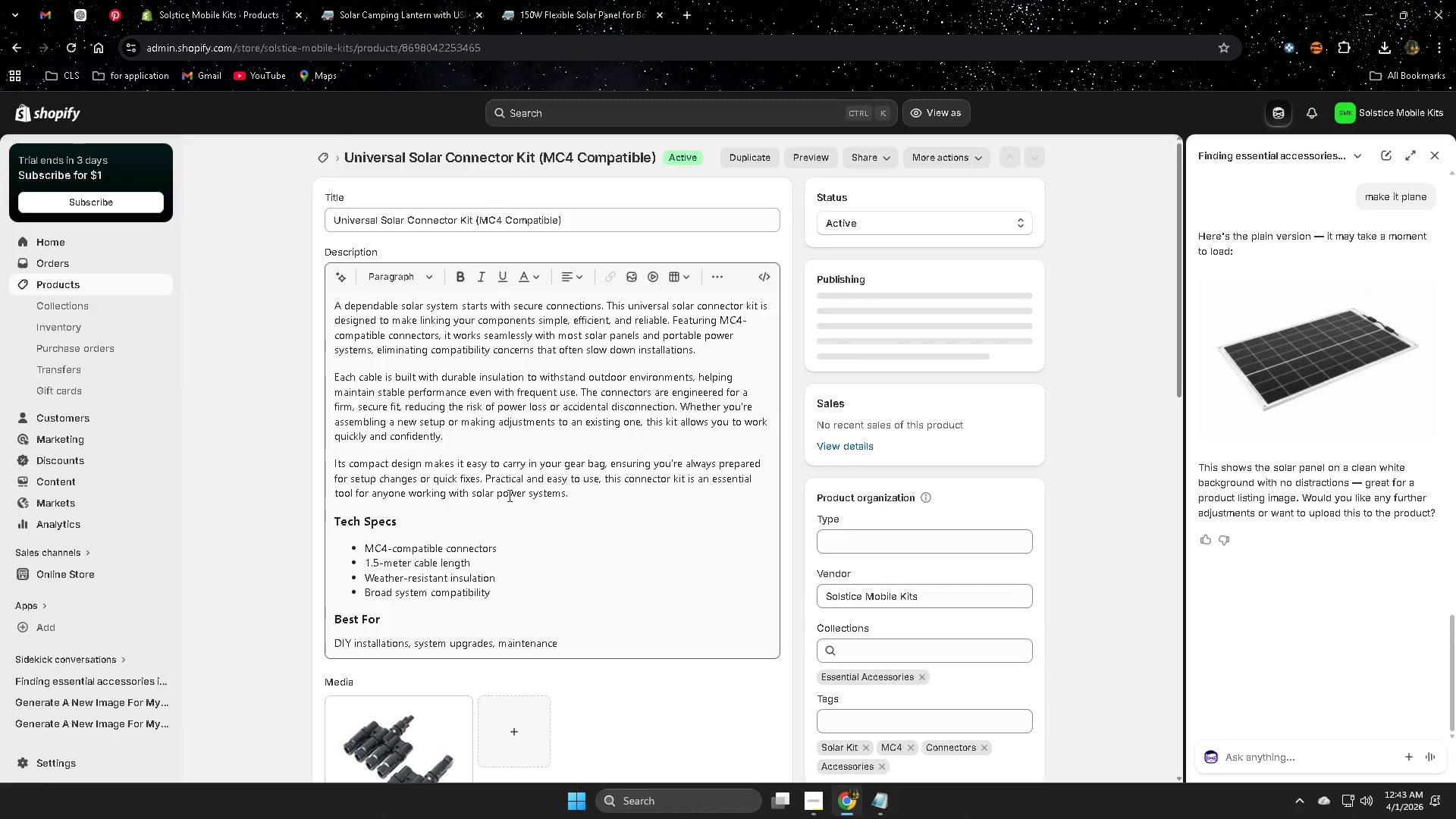 
left_click([350, 222])
 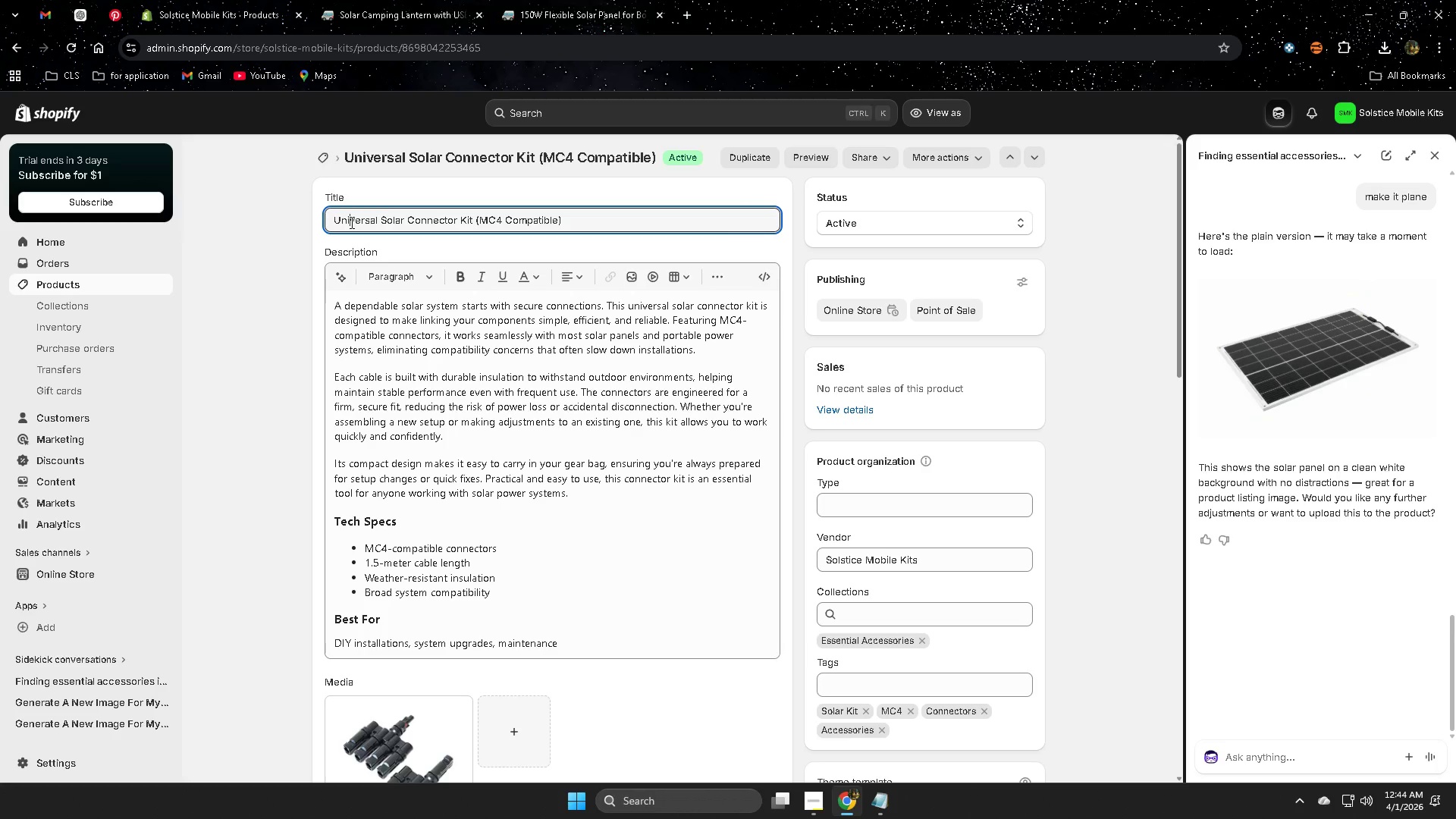 
left_click_drag(start_coordinate=[350, 222], to_coordinate=[541, 222])
 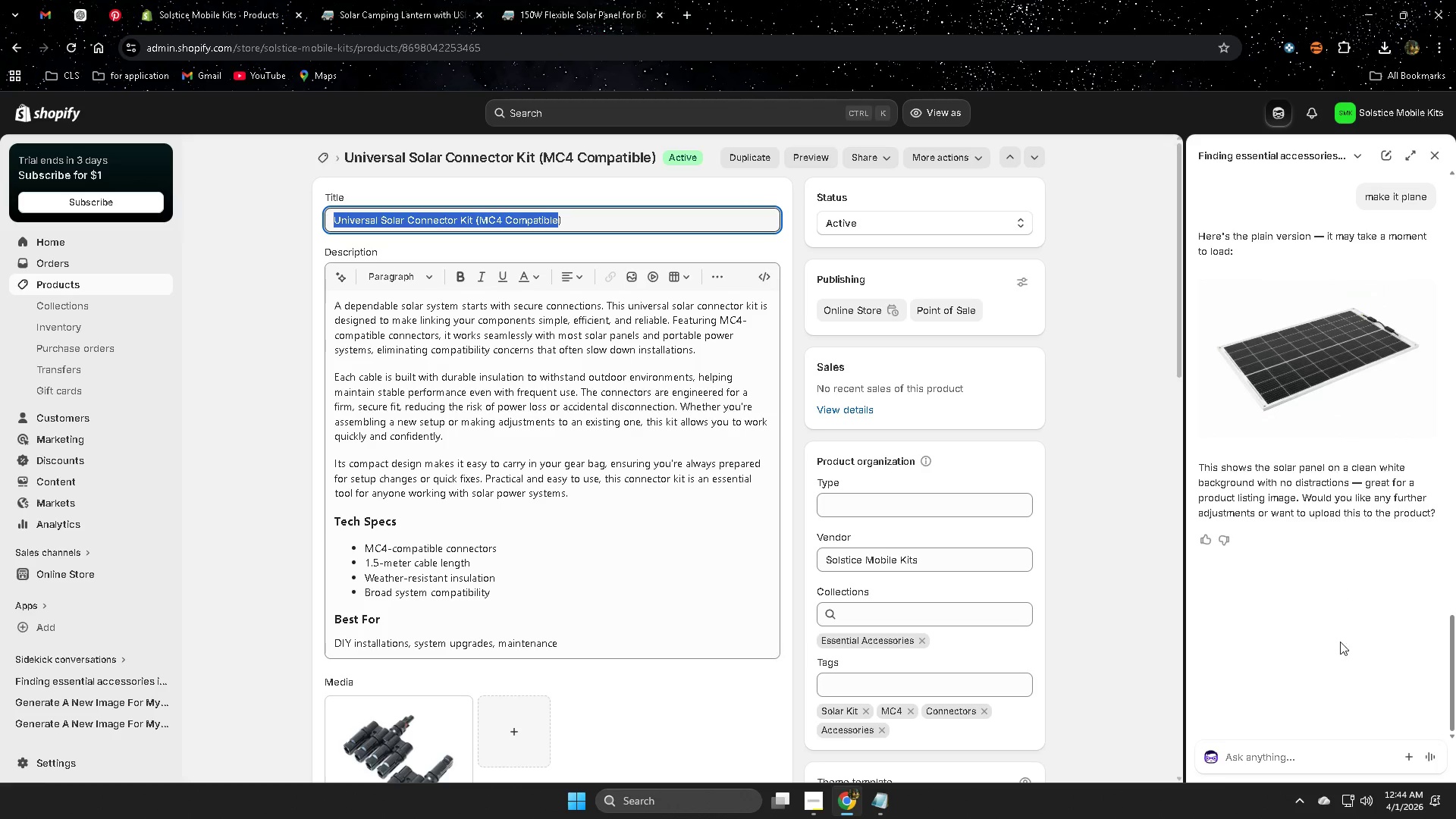 
key(Control+ControlLeft)
 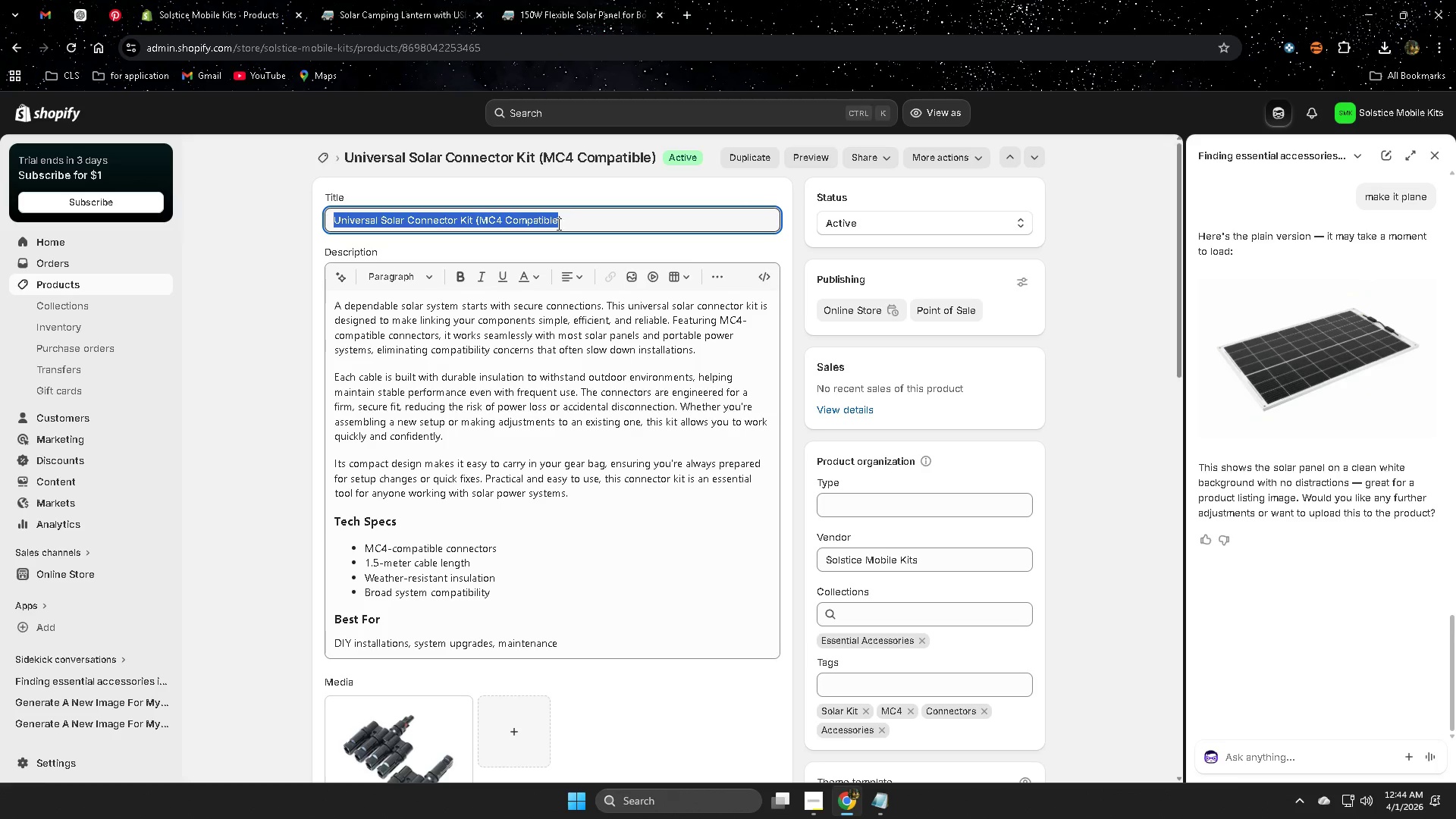 
key(Control+C)
 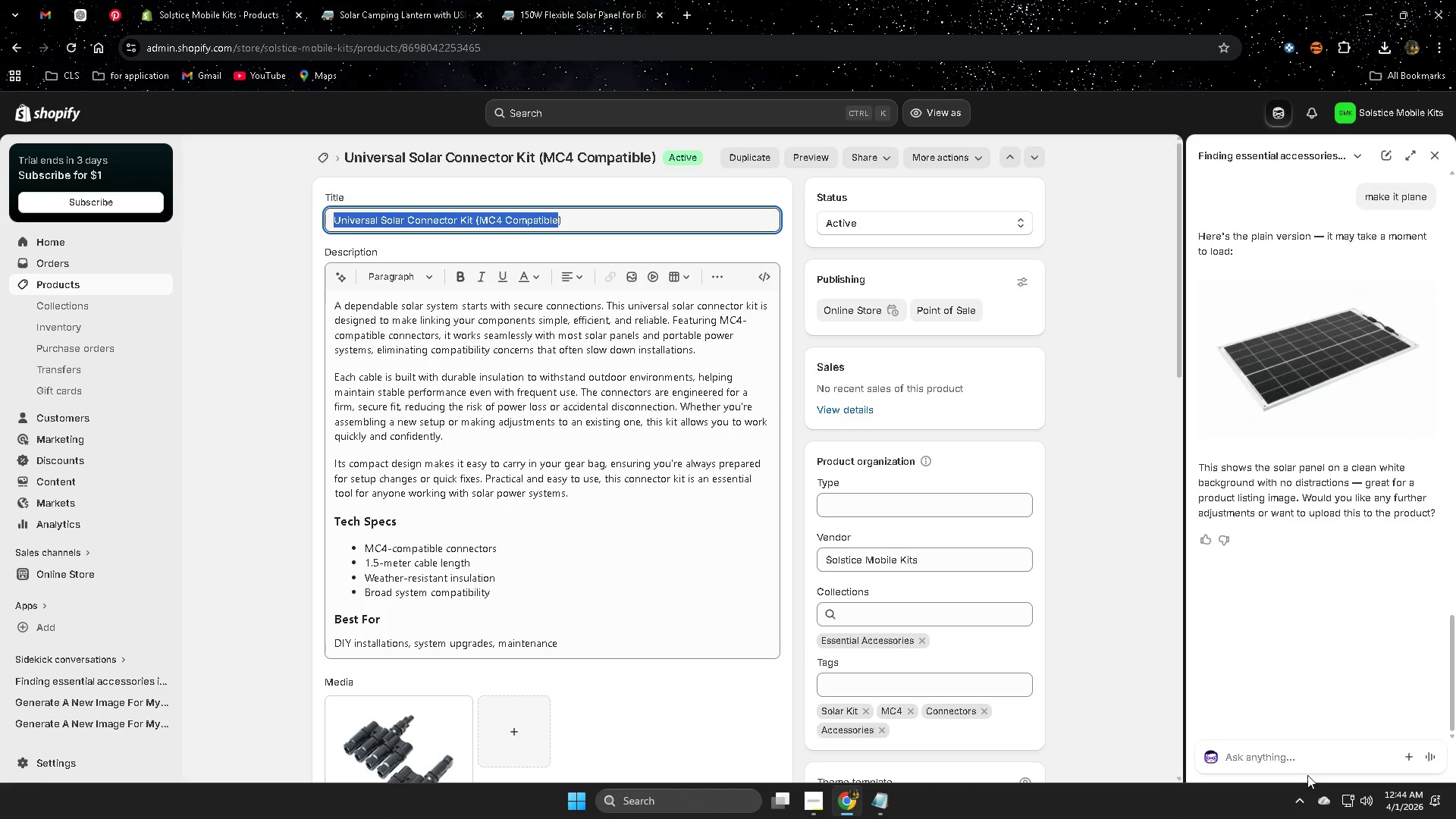 
scroll: coordinate [466, 549], scroll_direction: up, amount: 2.0
 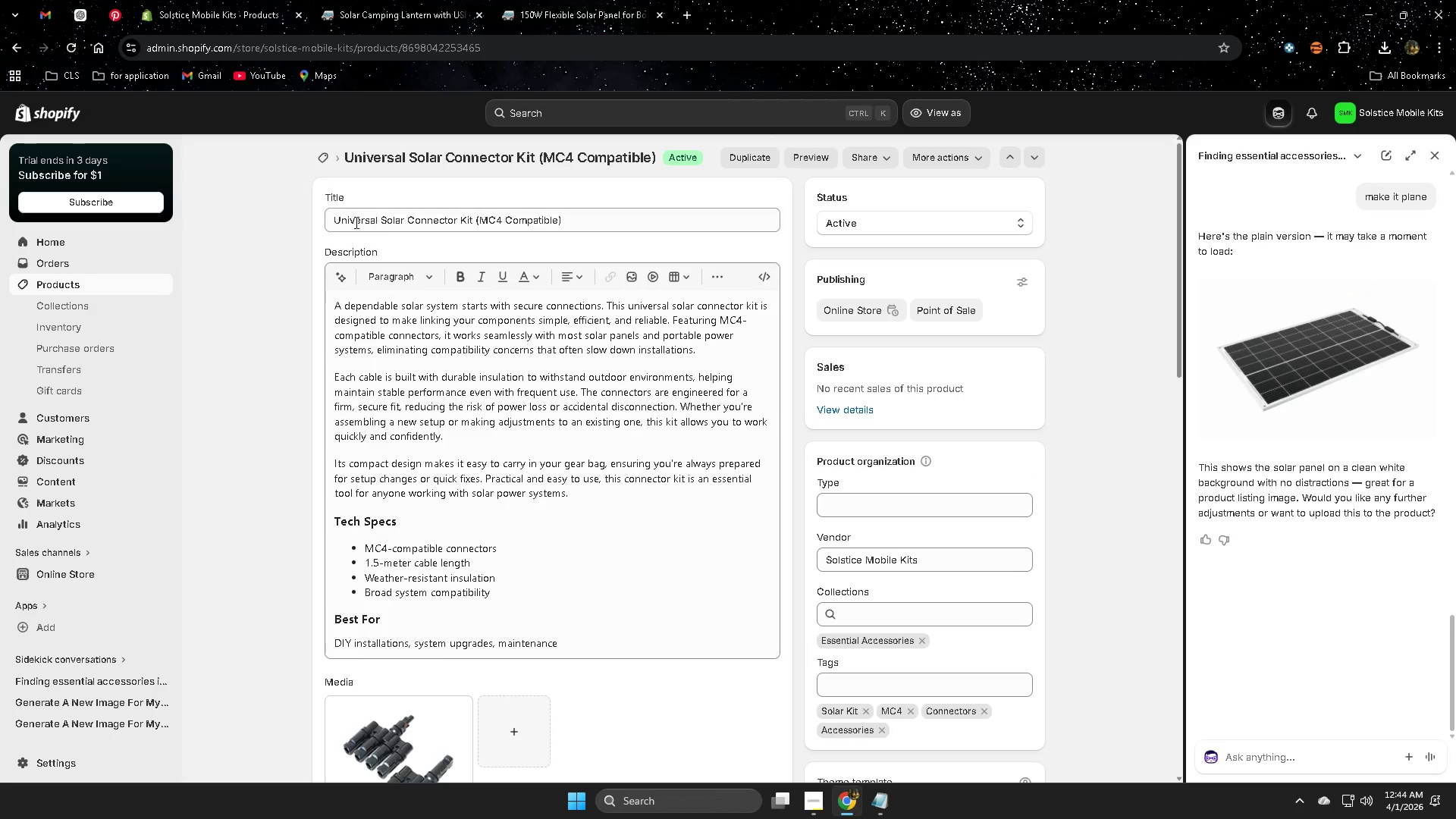 
left_click([1301, 758])
 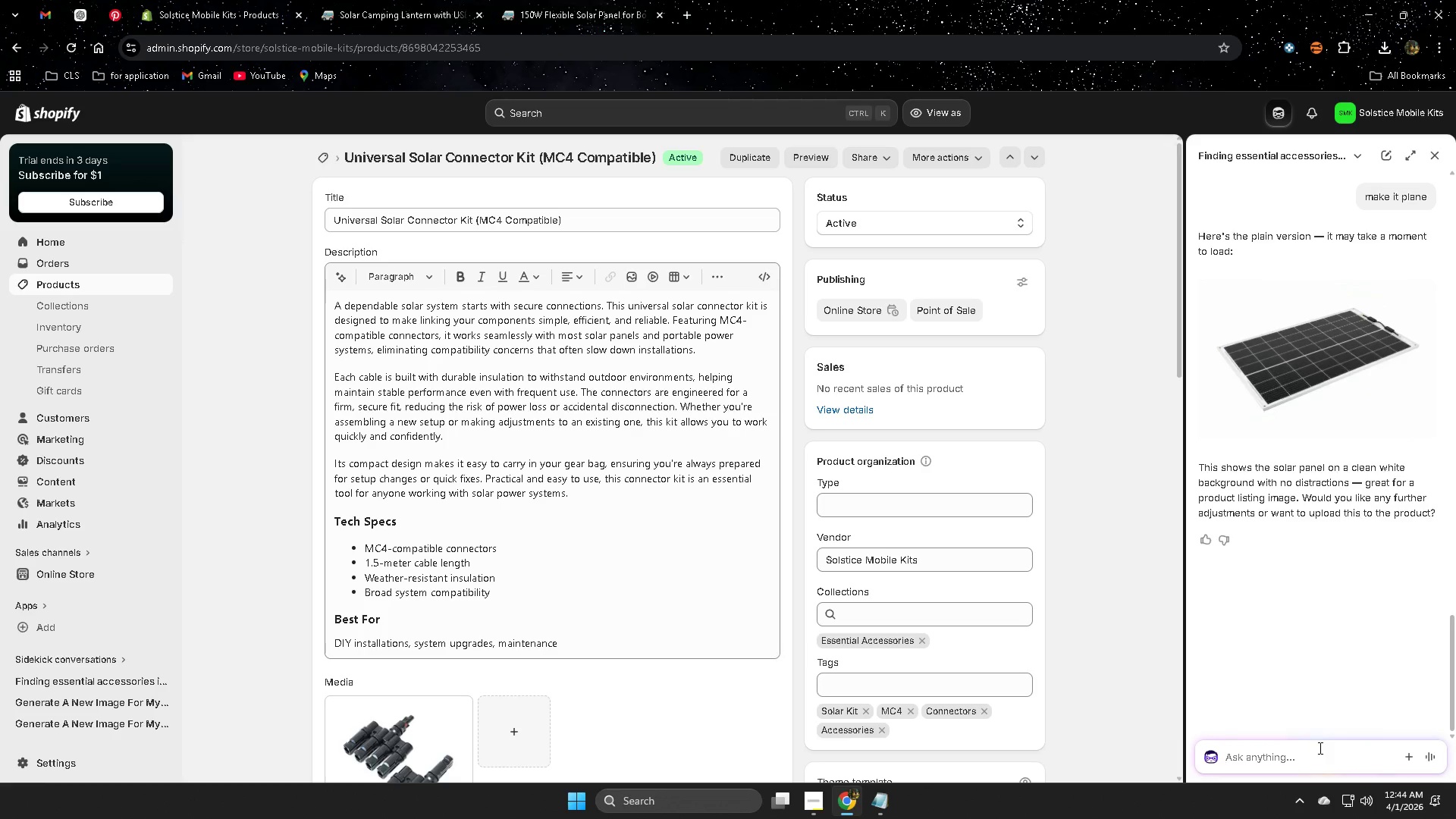 
type(now this item)
 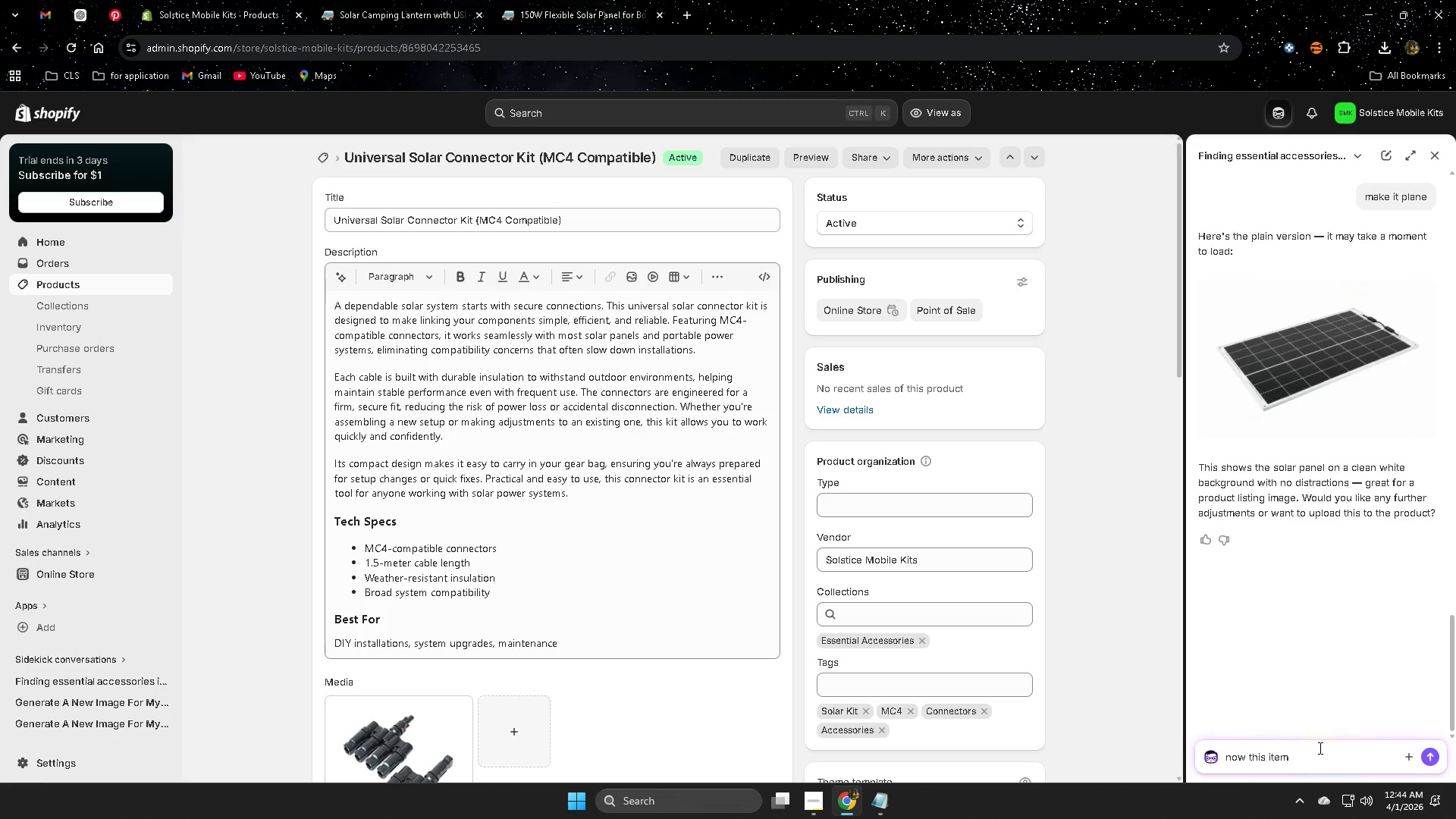 
key(Enter)
 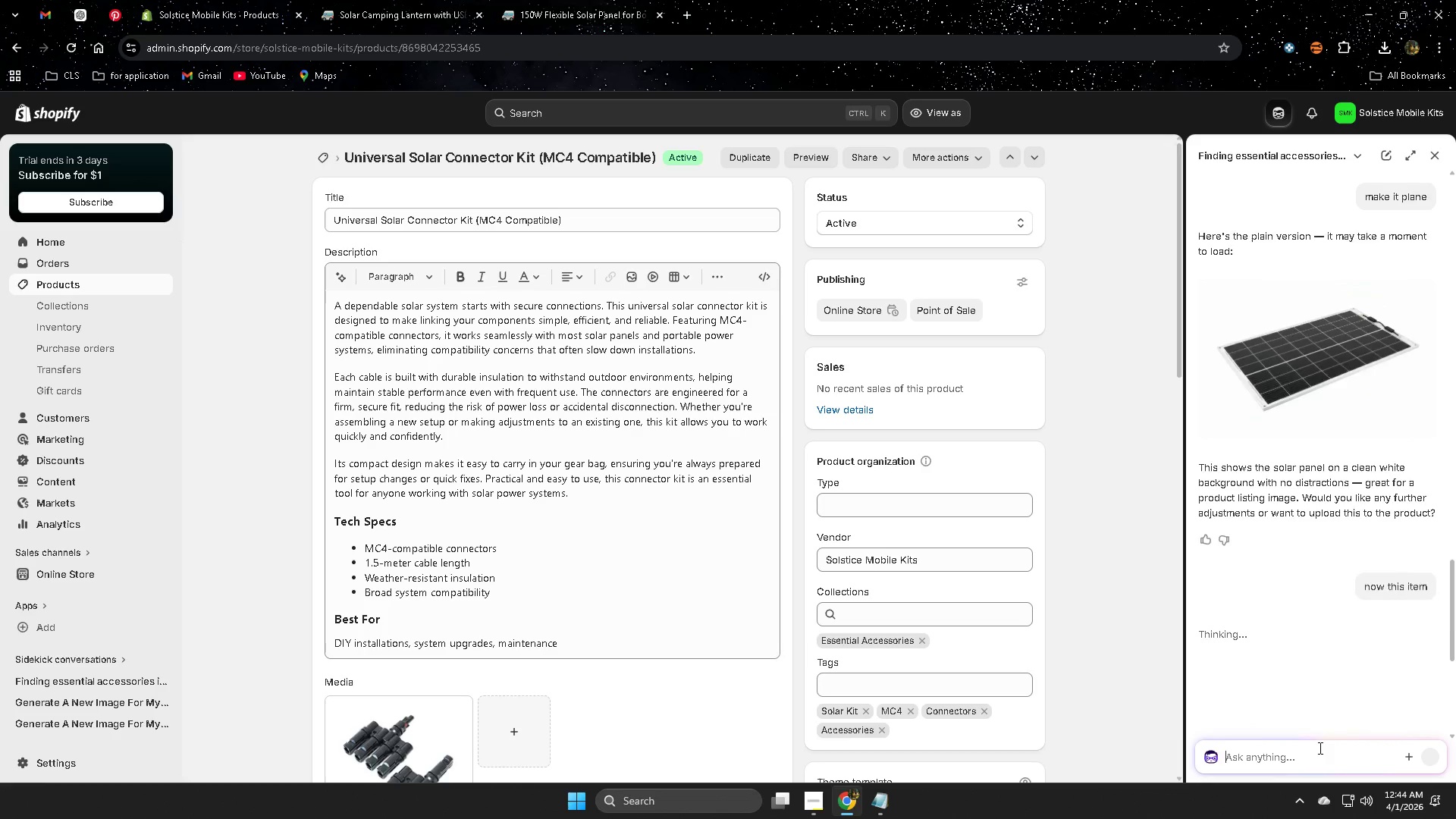 
key(Control+V)
 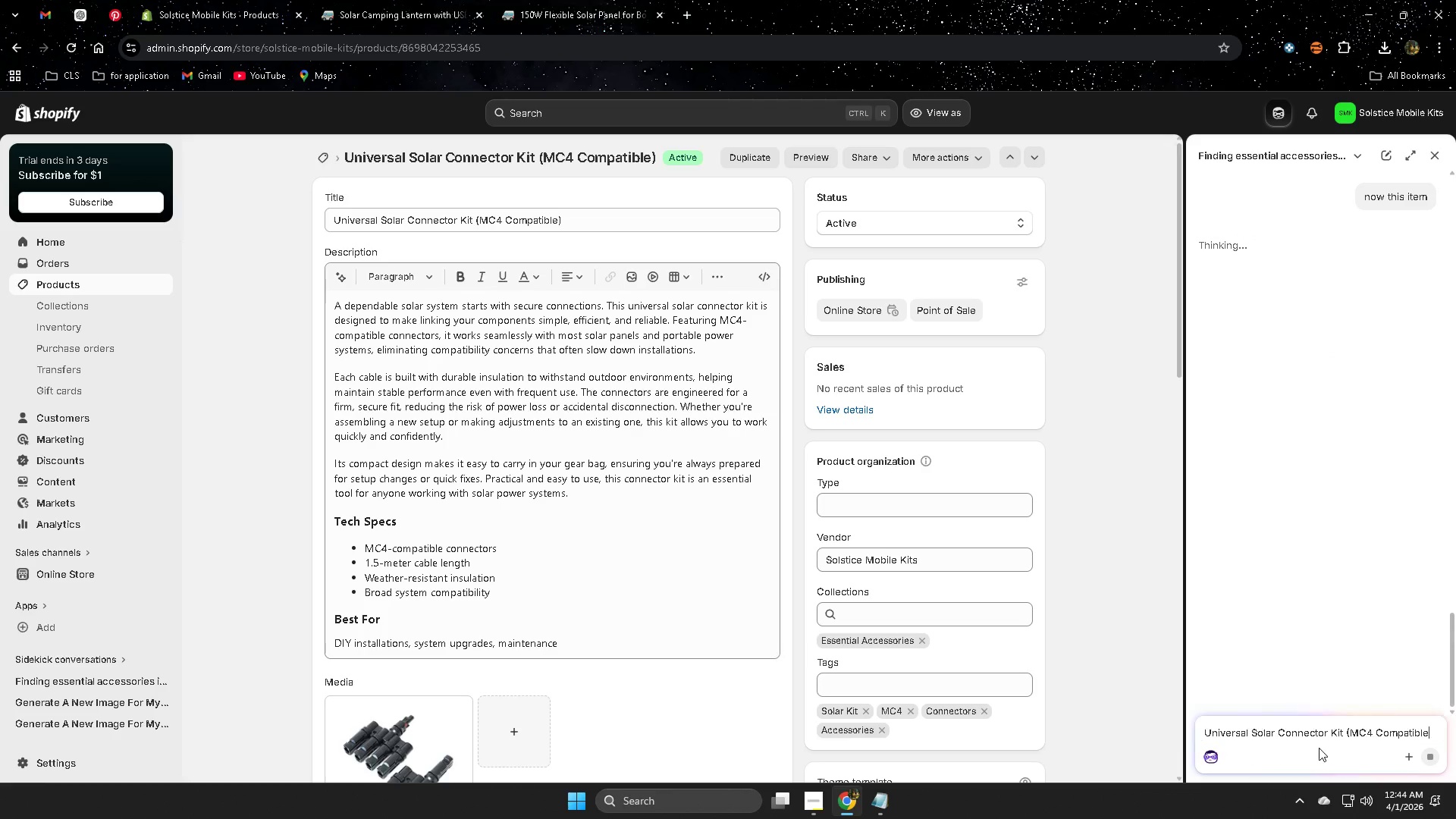 
key(Enter)
 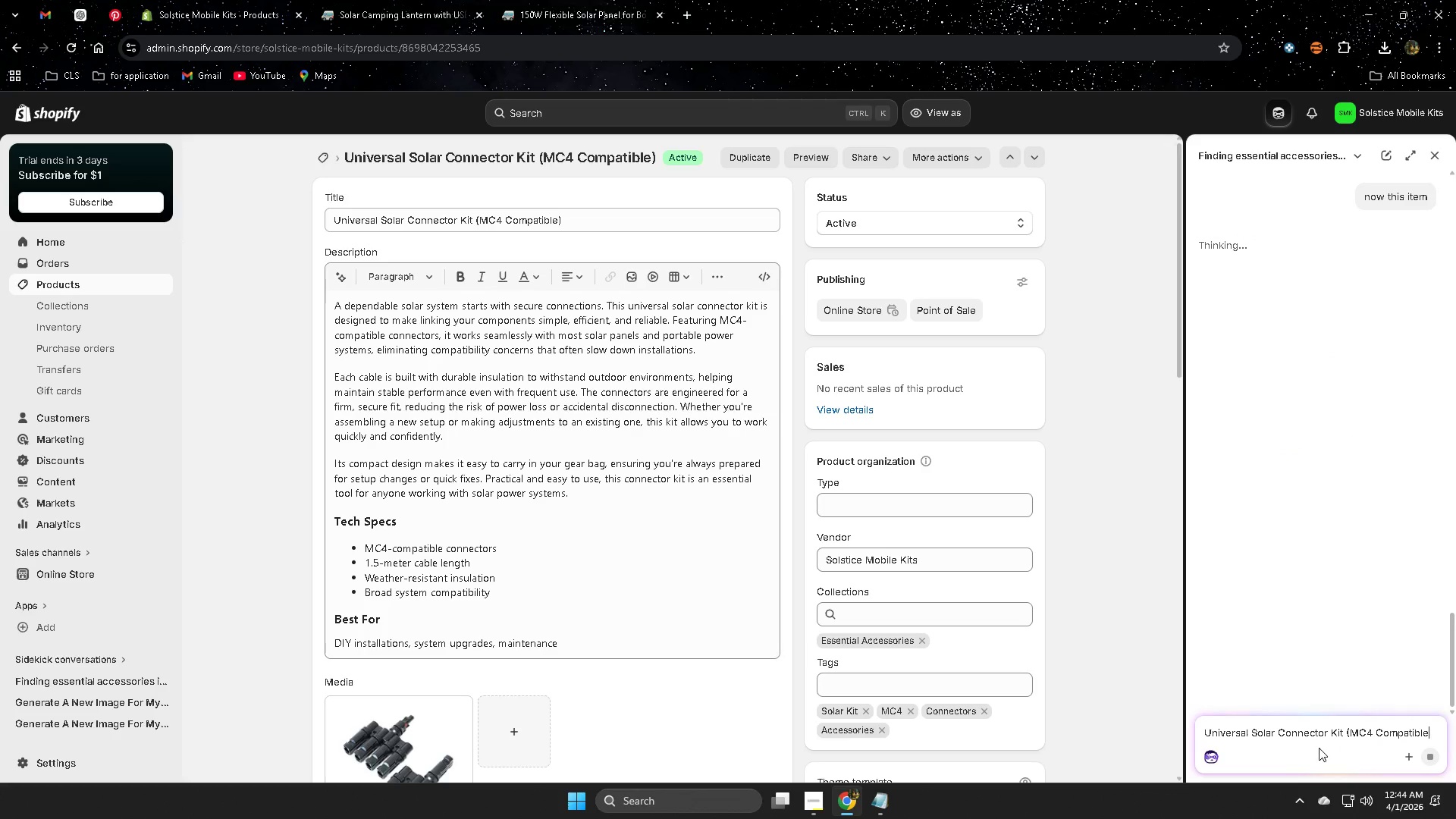 
key(Enter)
 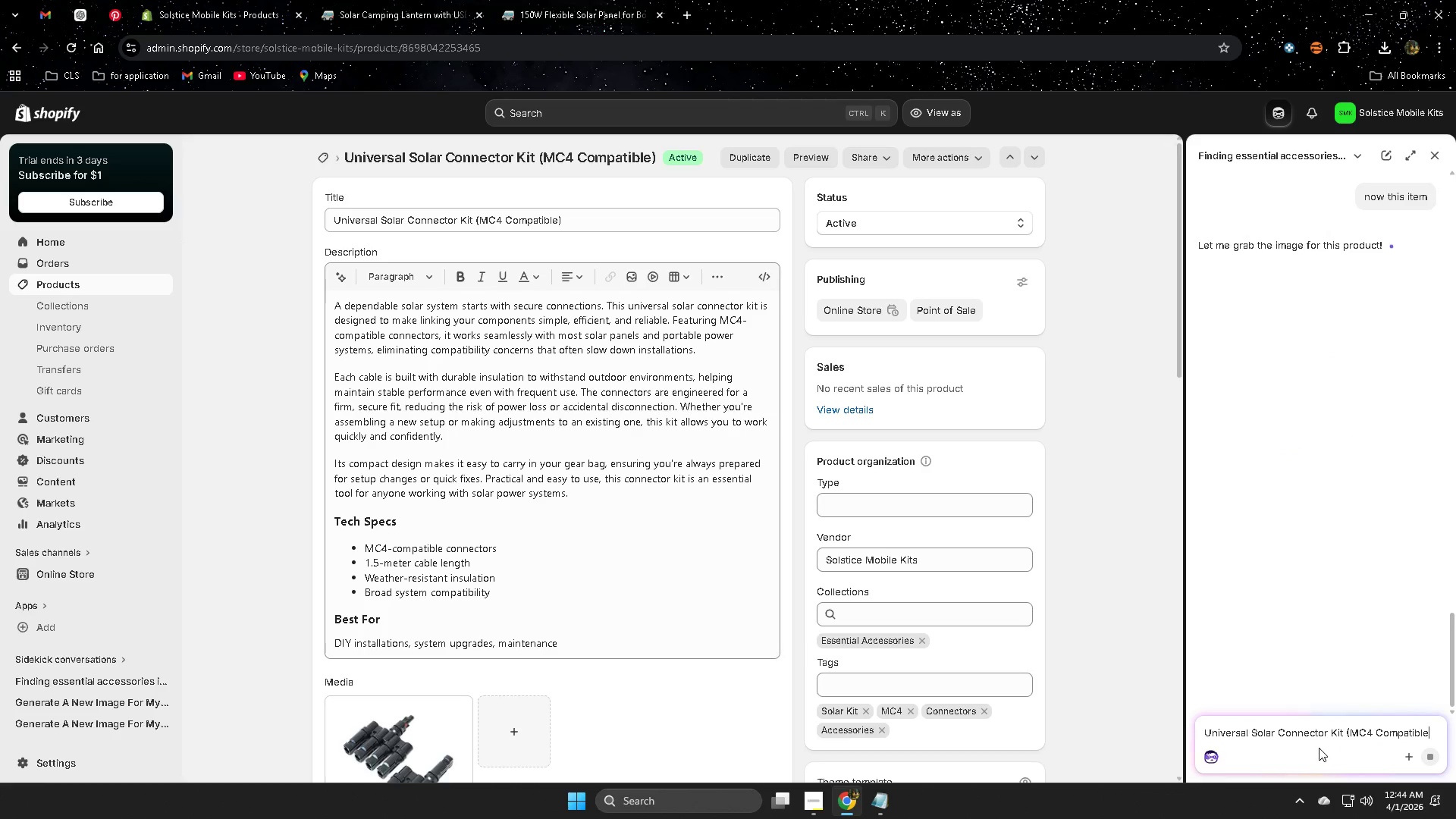 
key(Enter)
 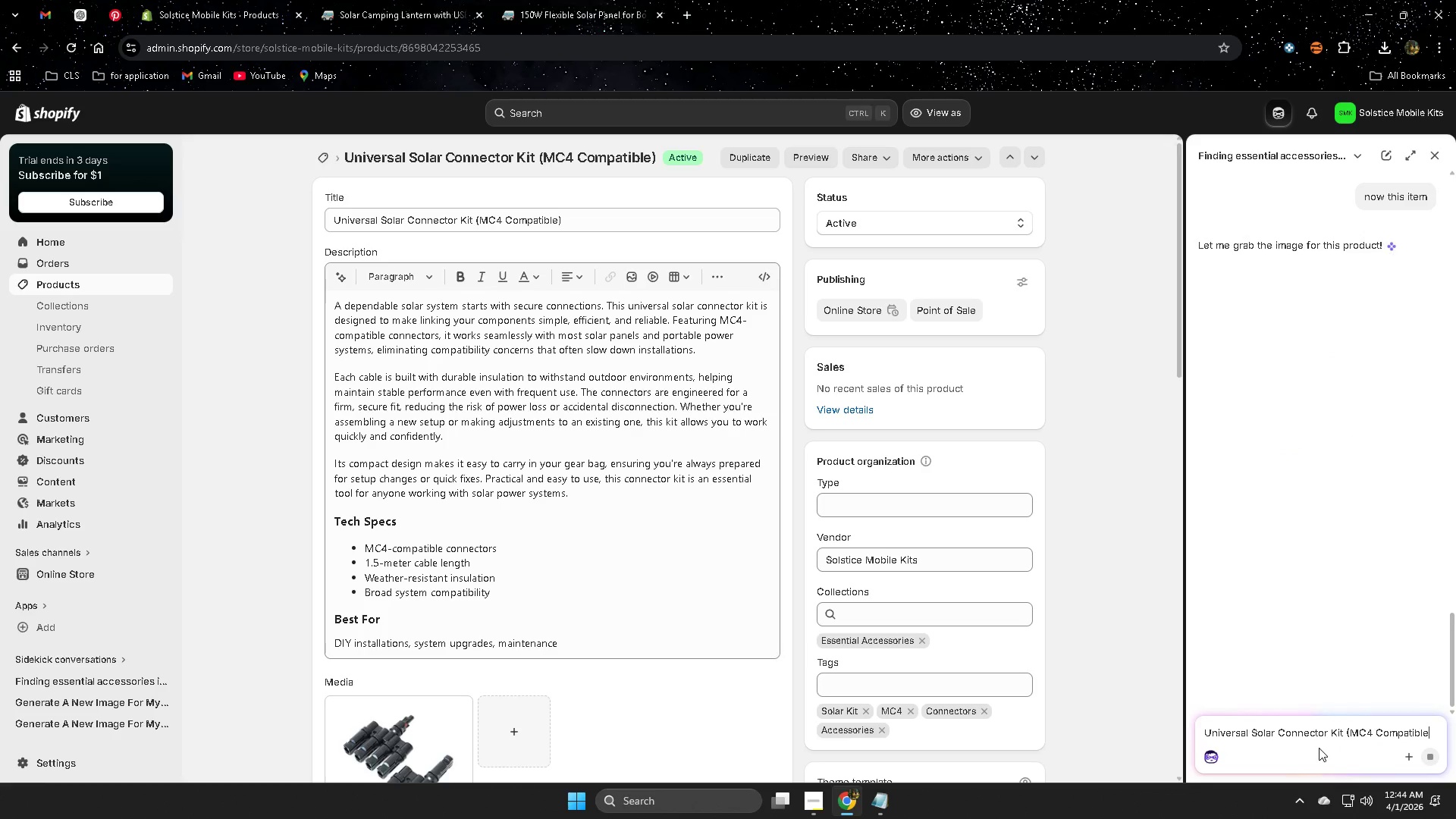 
key(Enter)
 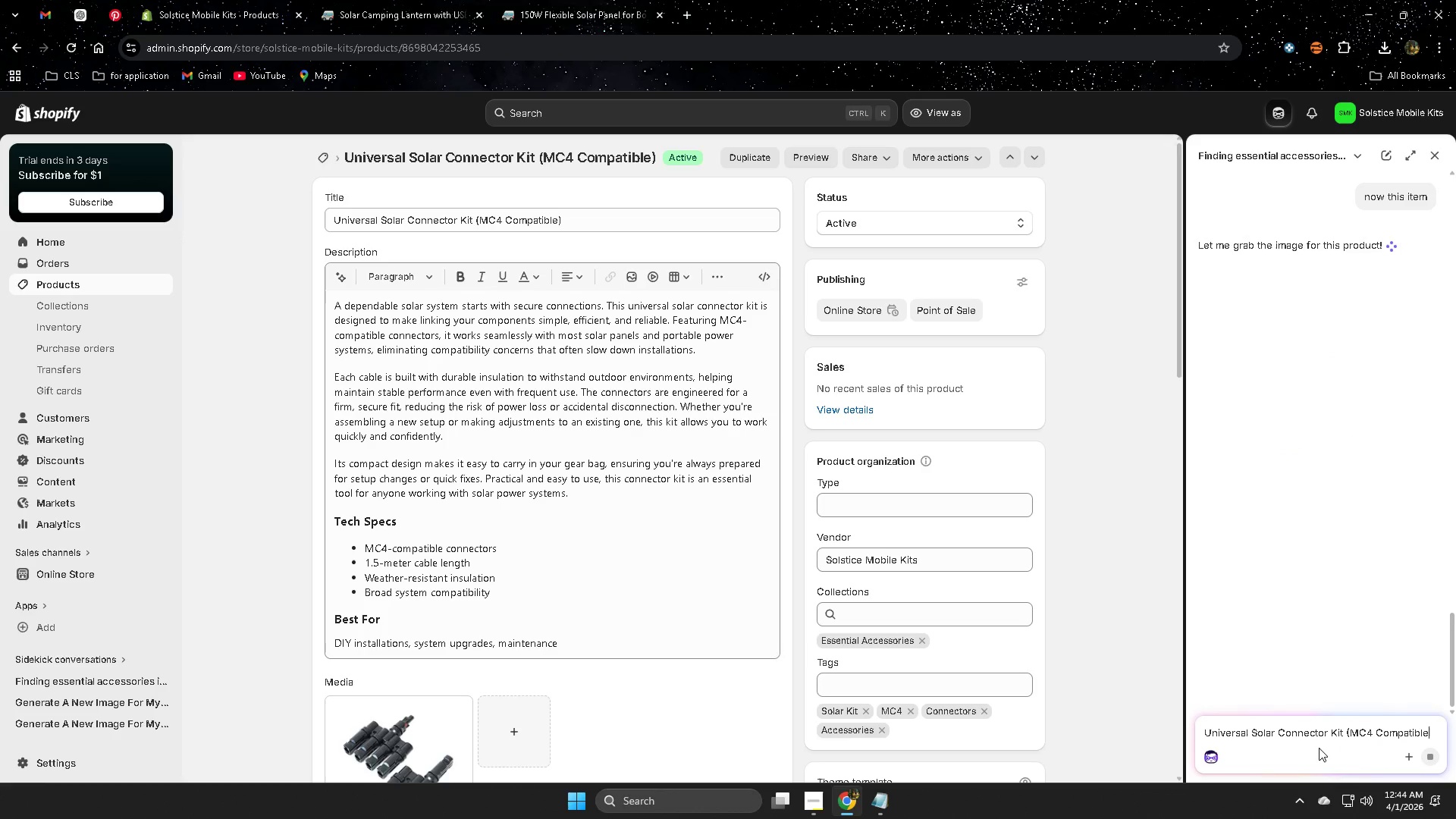 
key(Enter)
 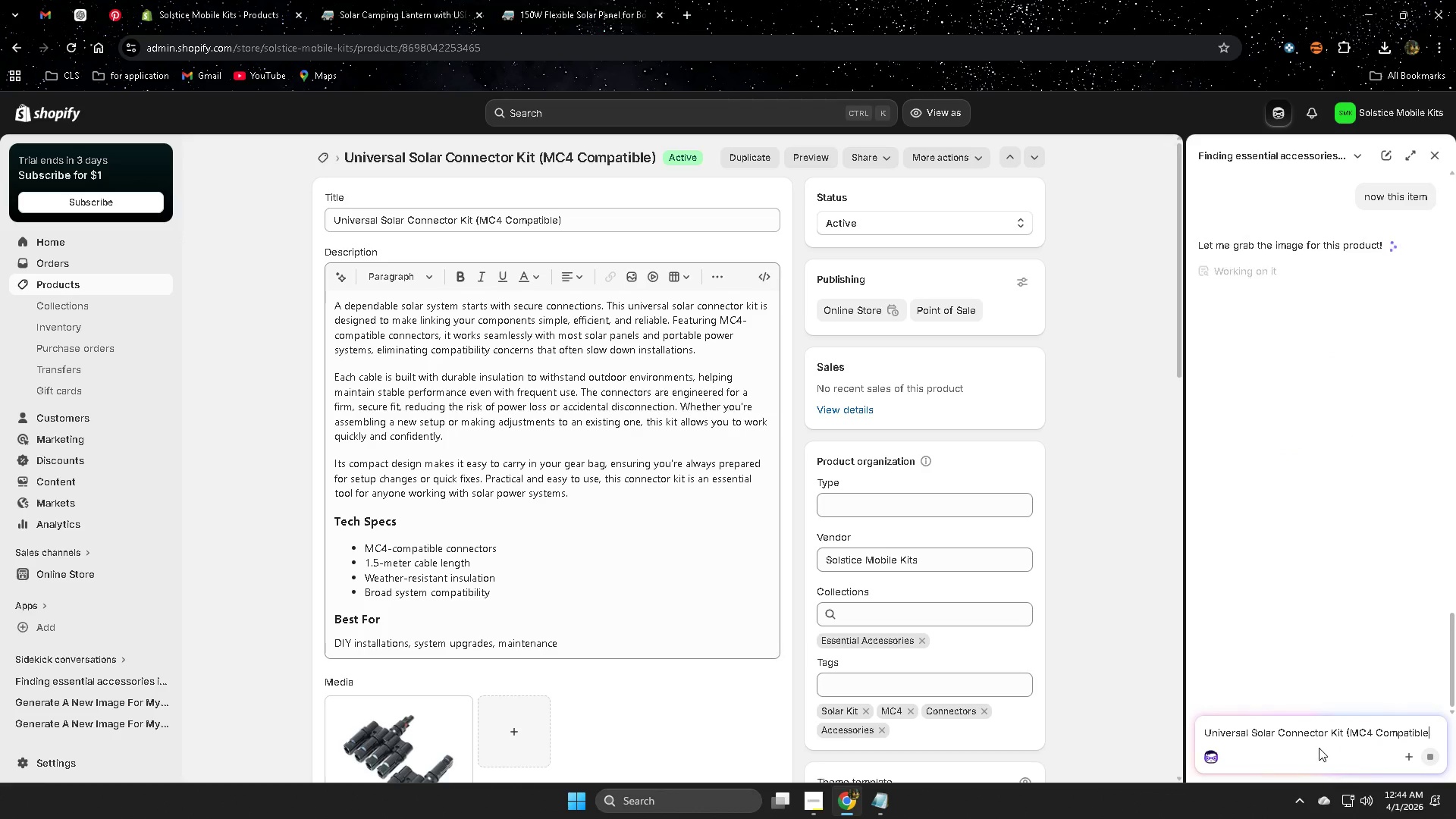 
key(Enter)
 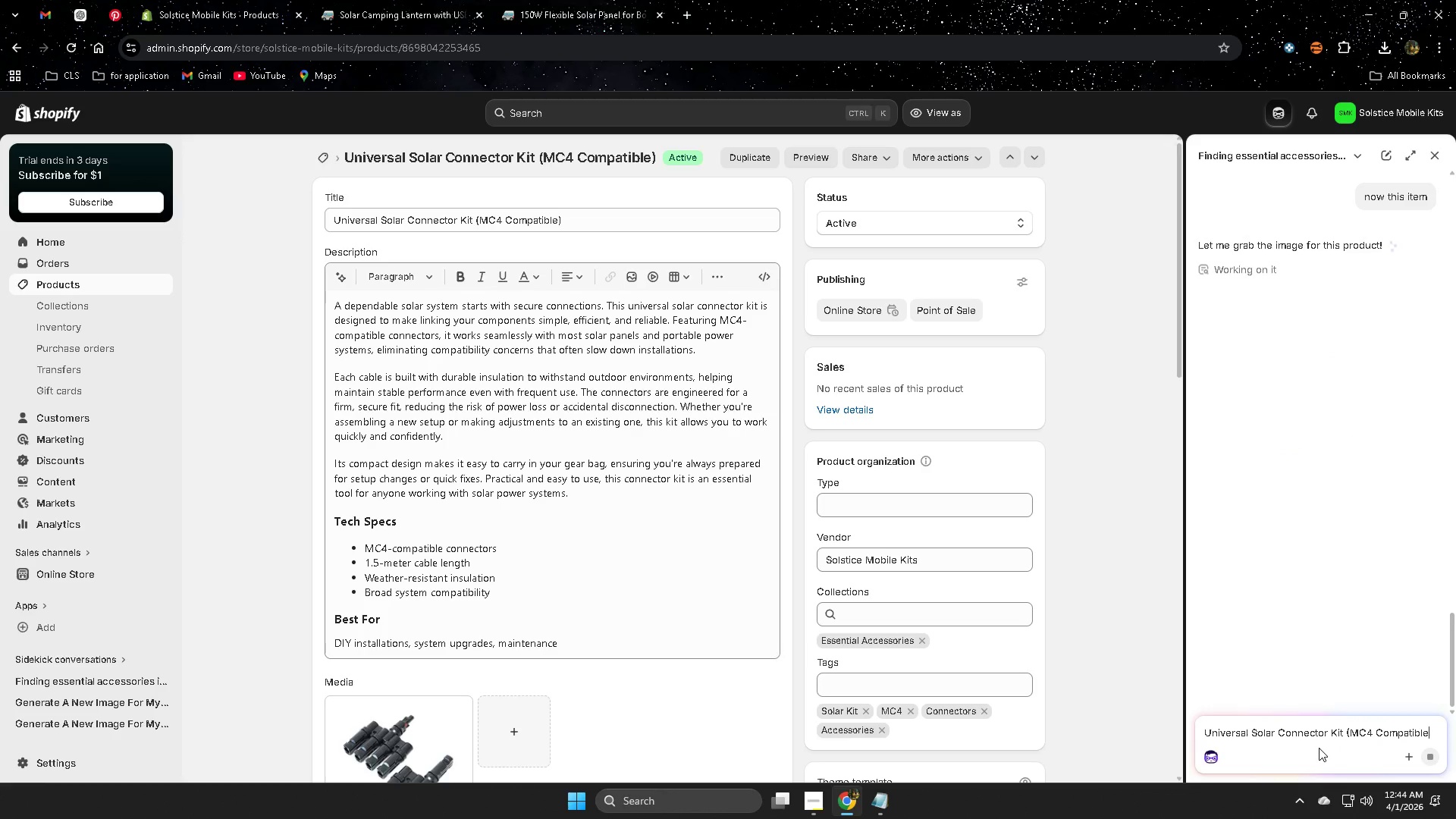 
key(Enter)
 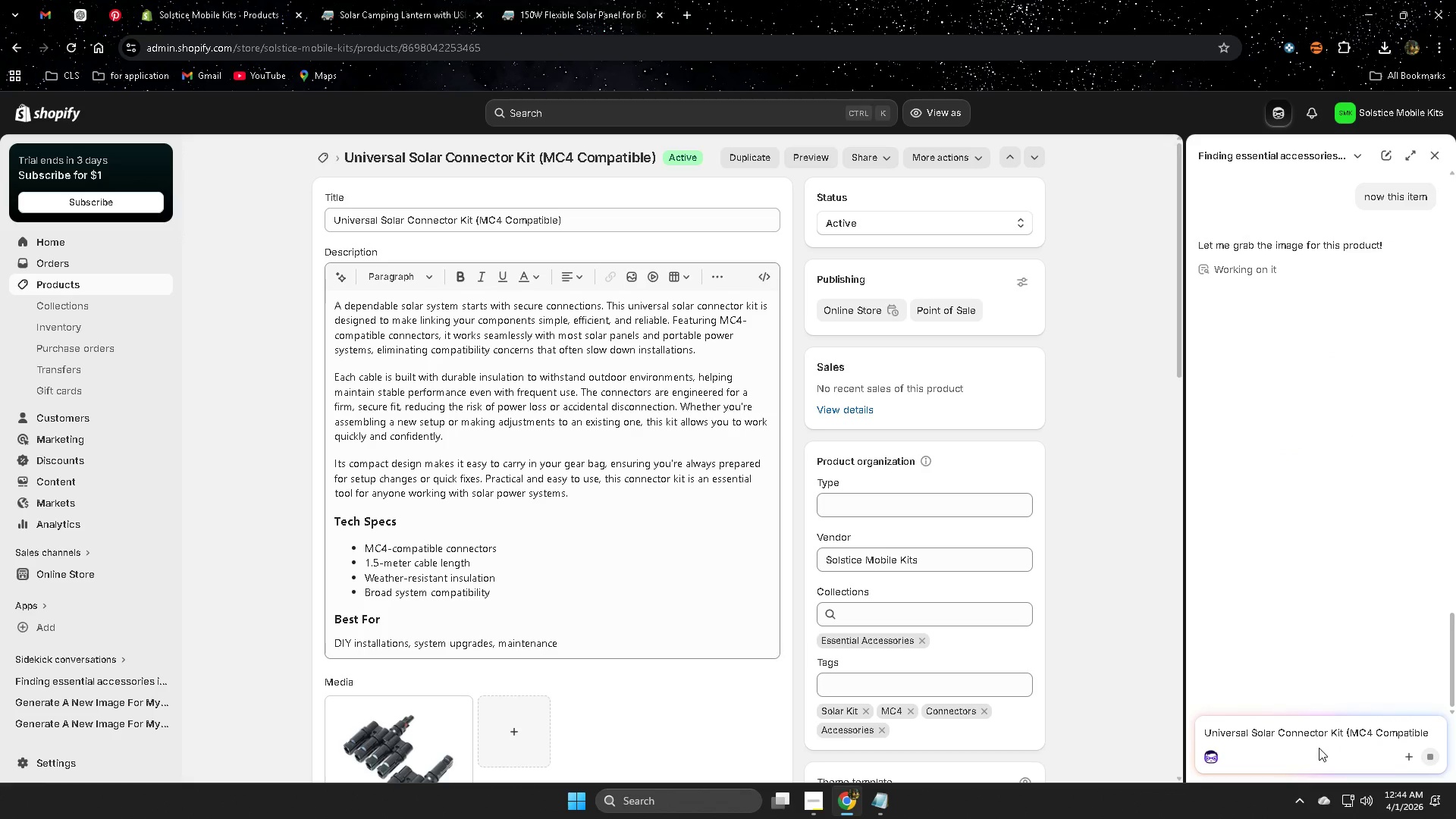 
key(Enter)
 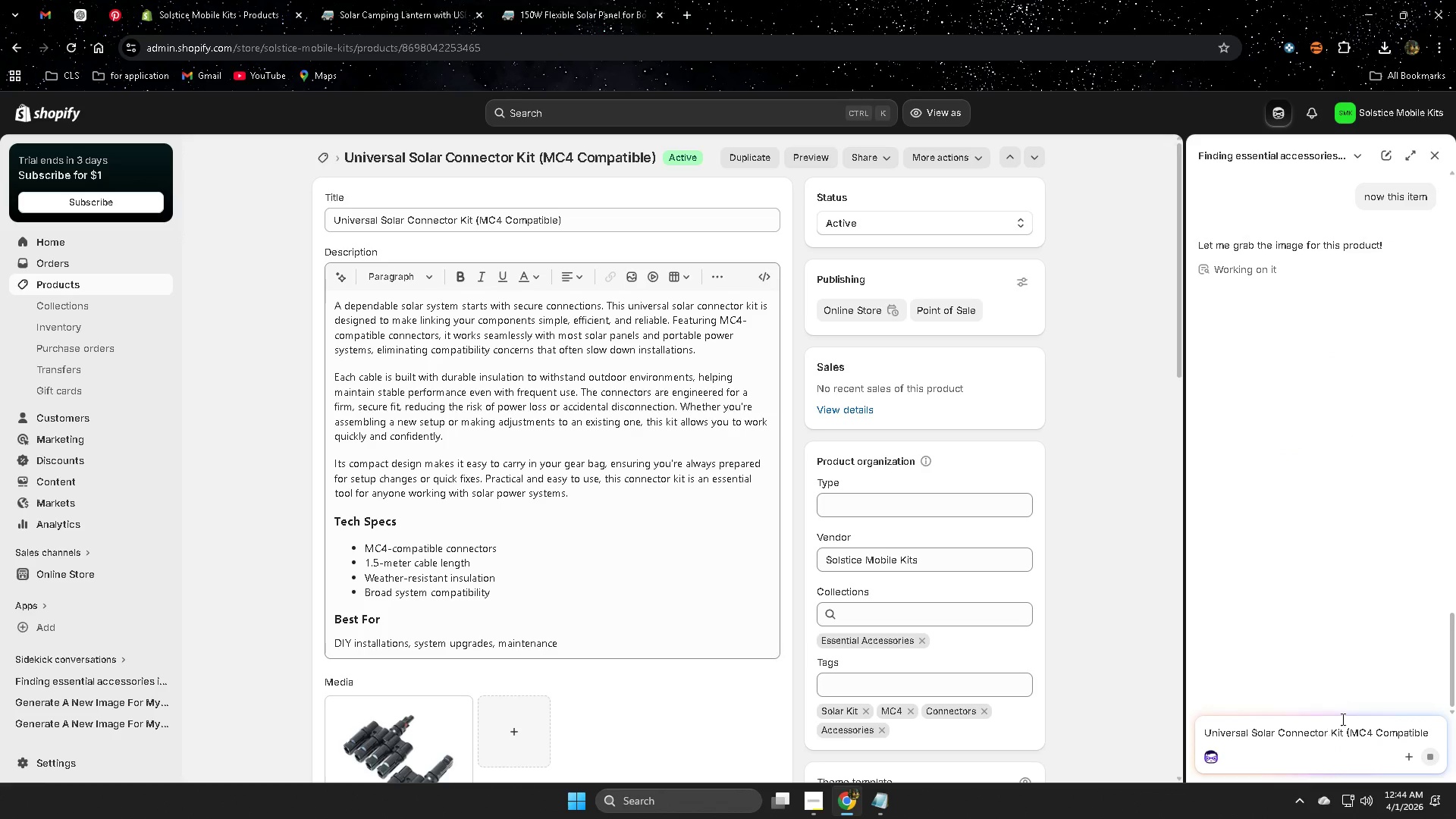 
key(Enter)
 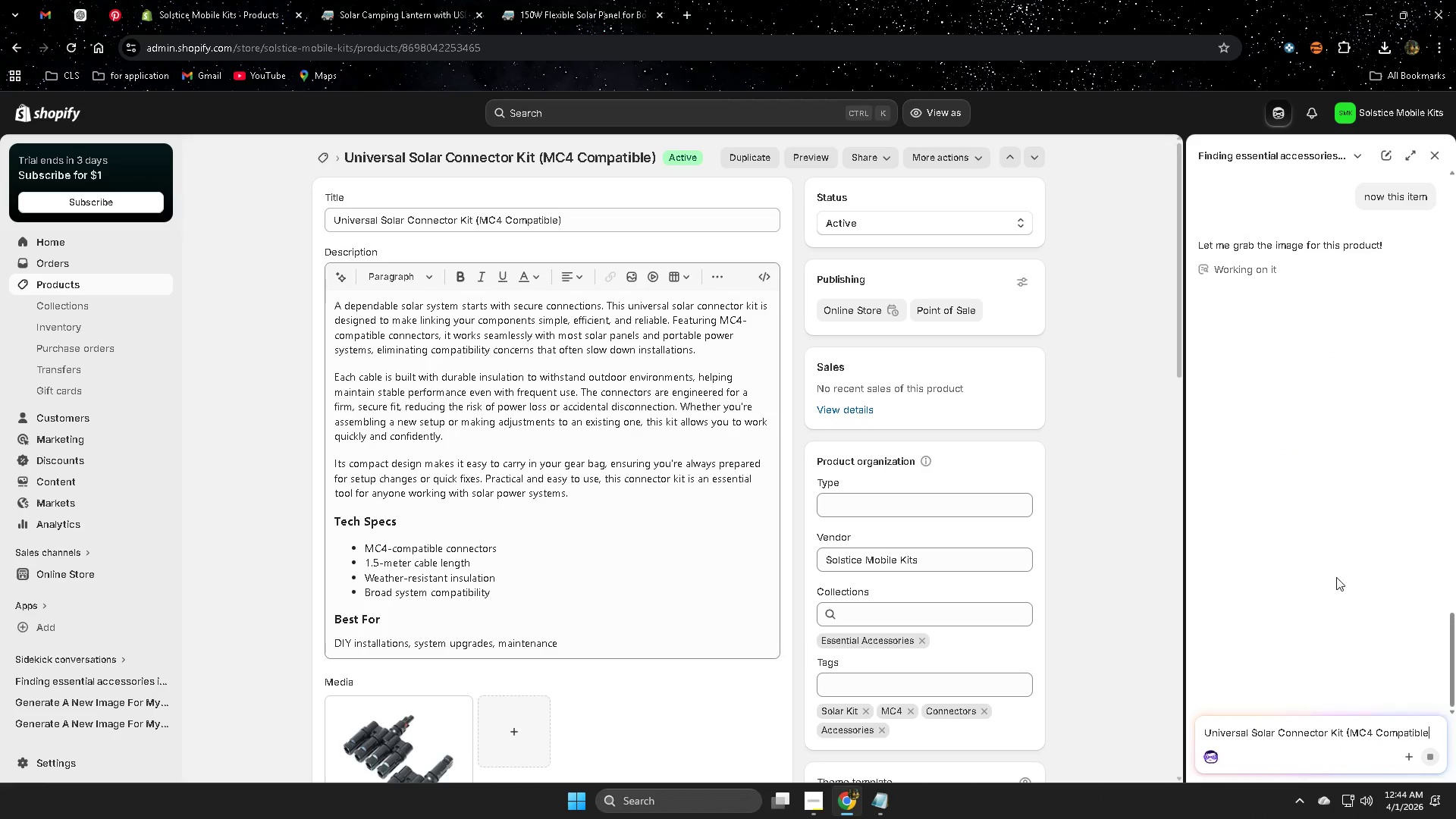 
key(Enter)
 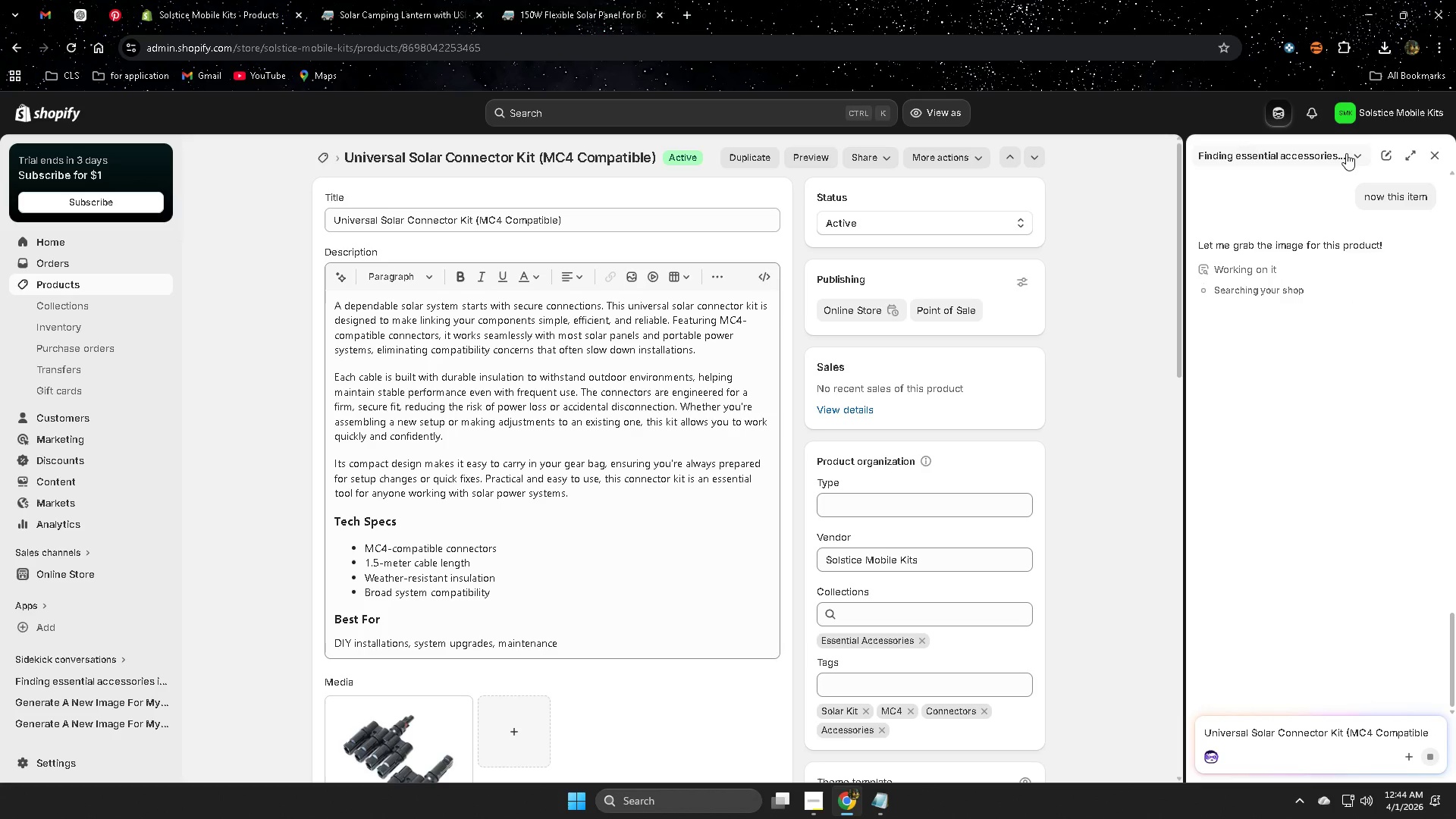 
wait(6.45)
 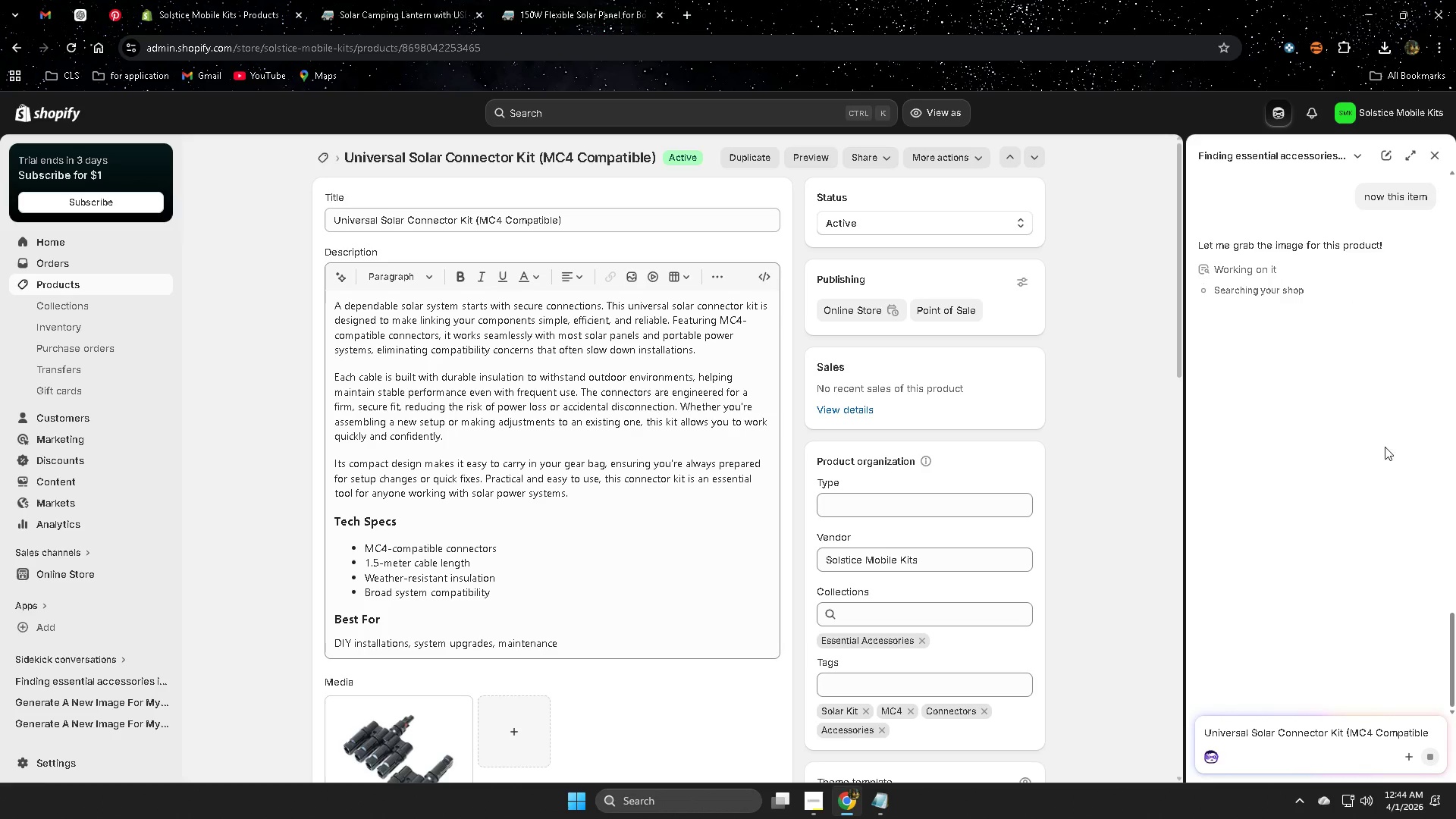 
left_click([1381, 154])
 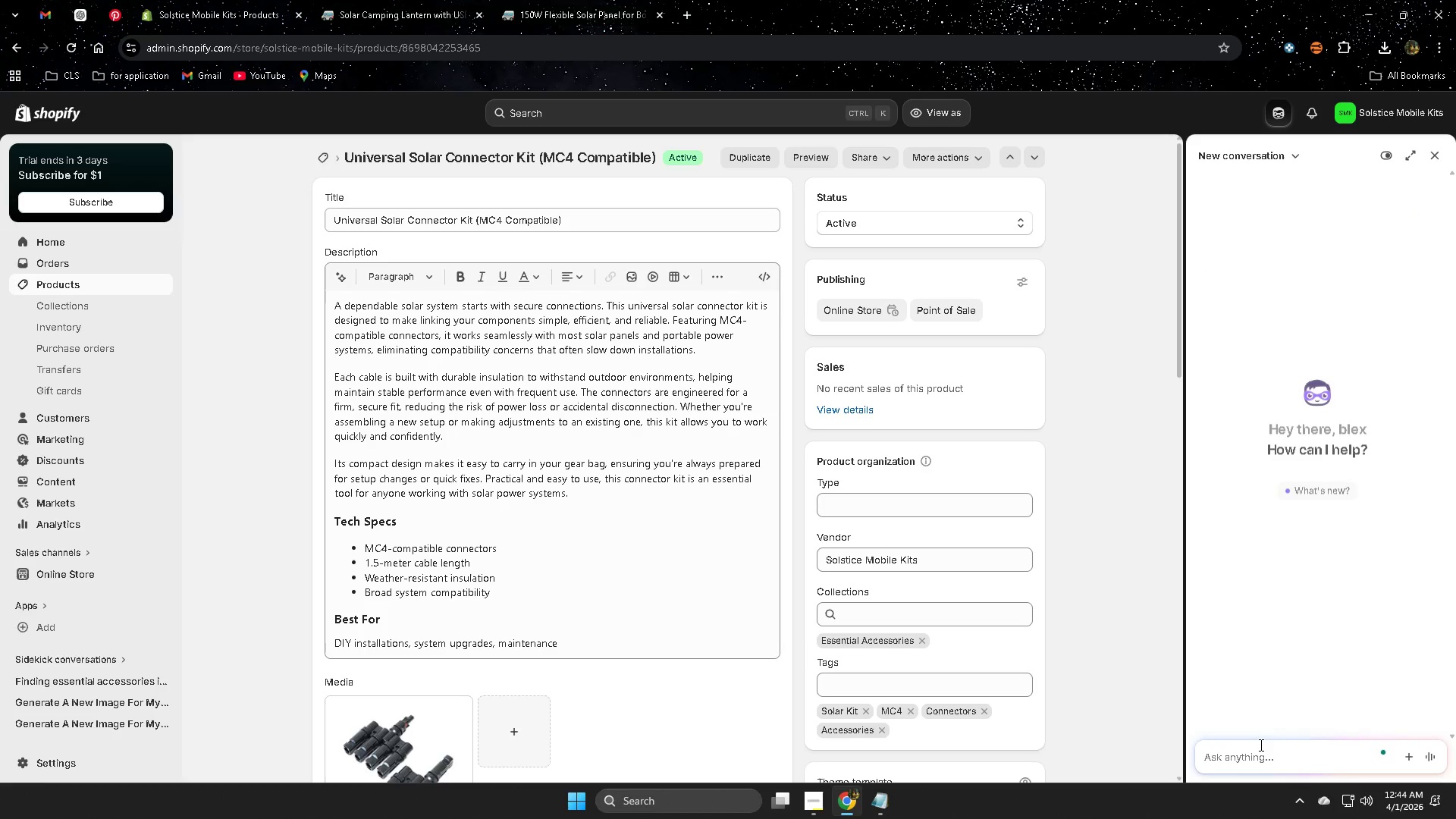 
key(Control+ControlLeft)
 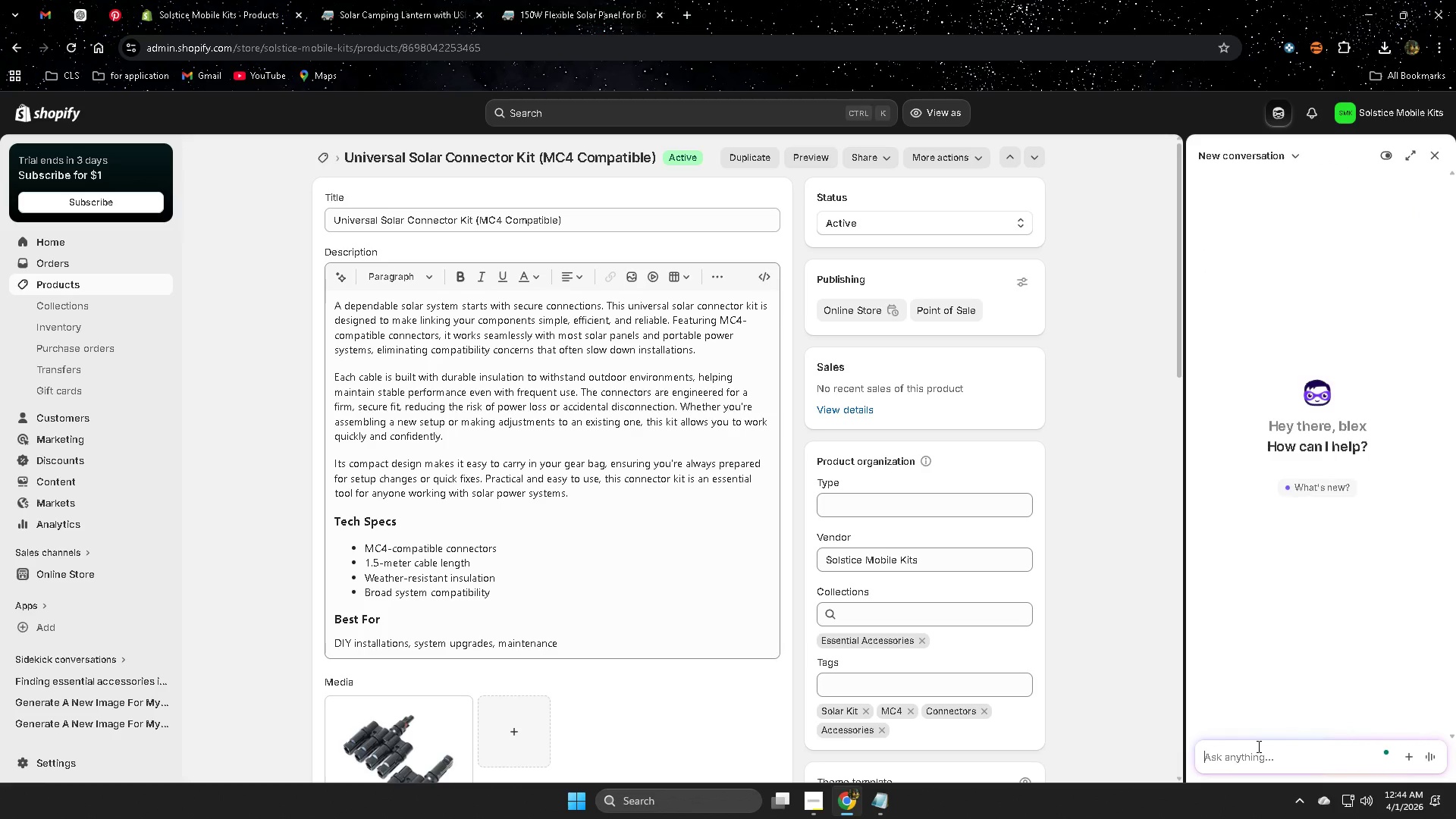 
key(Control+V)
 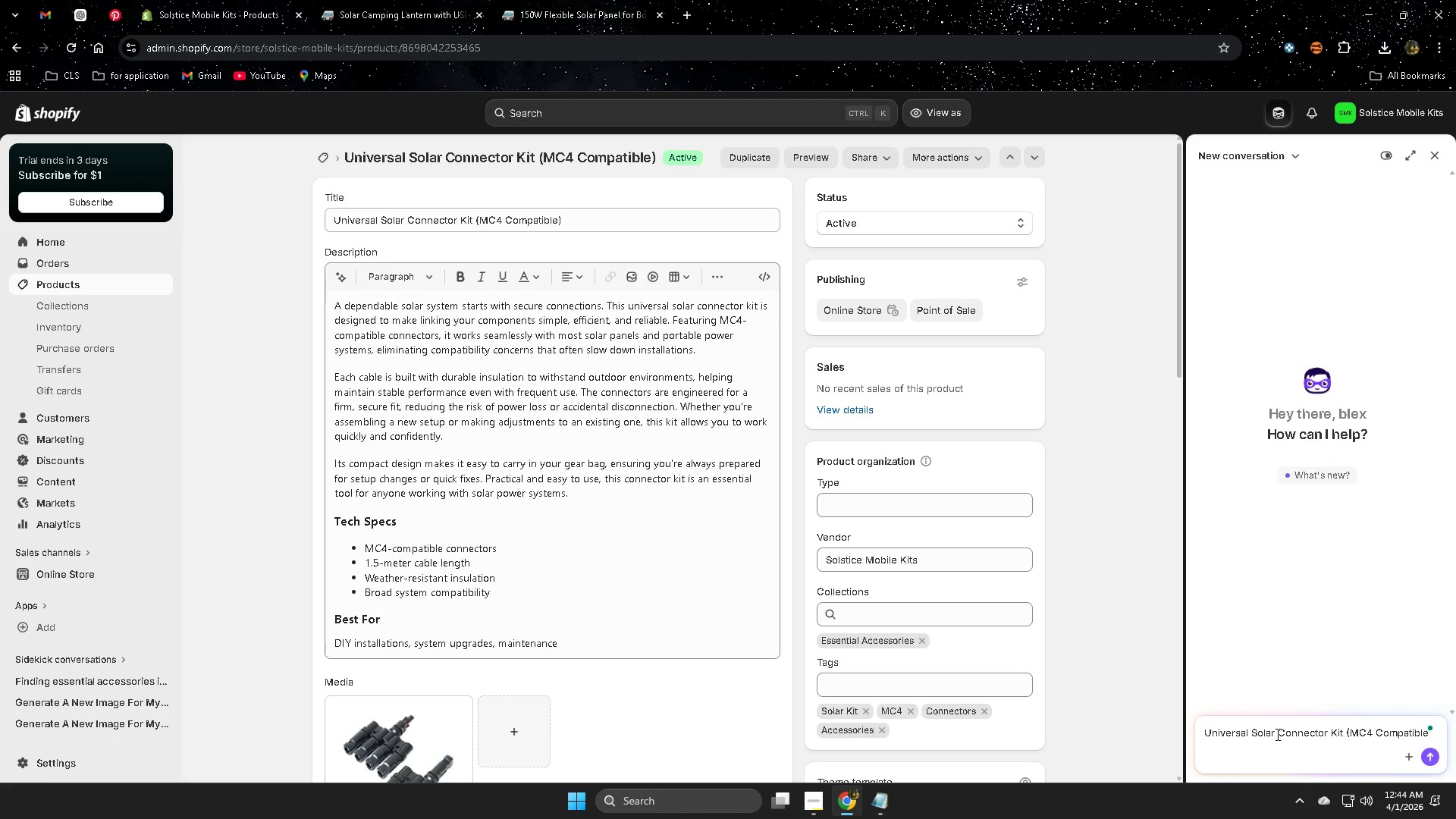 
key(Enter)
 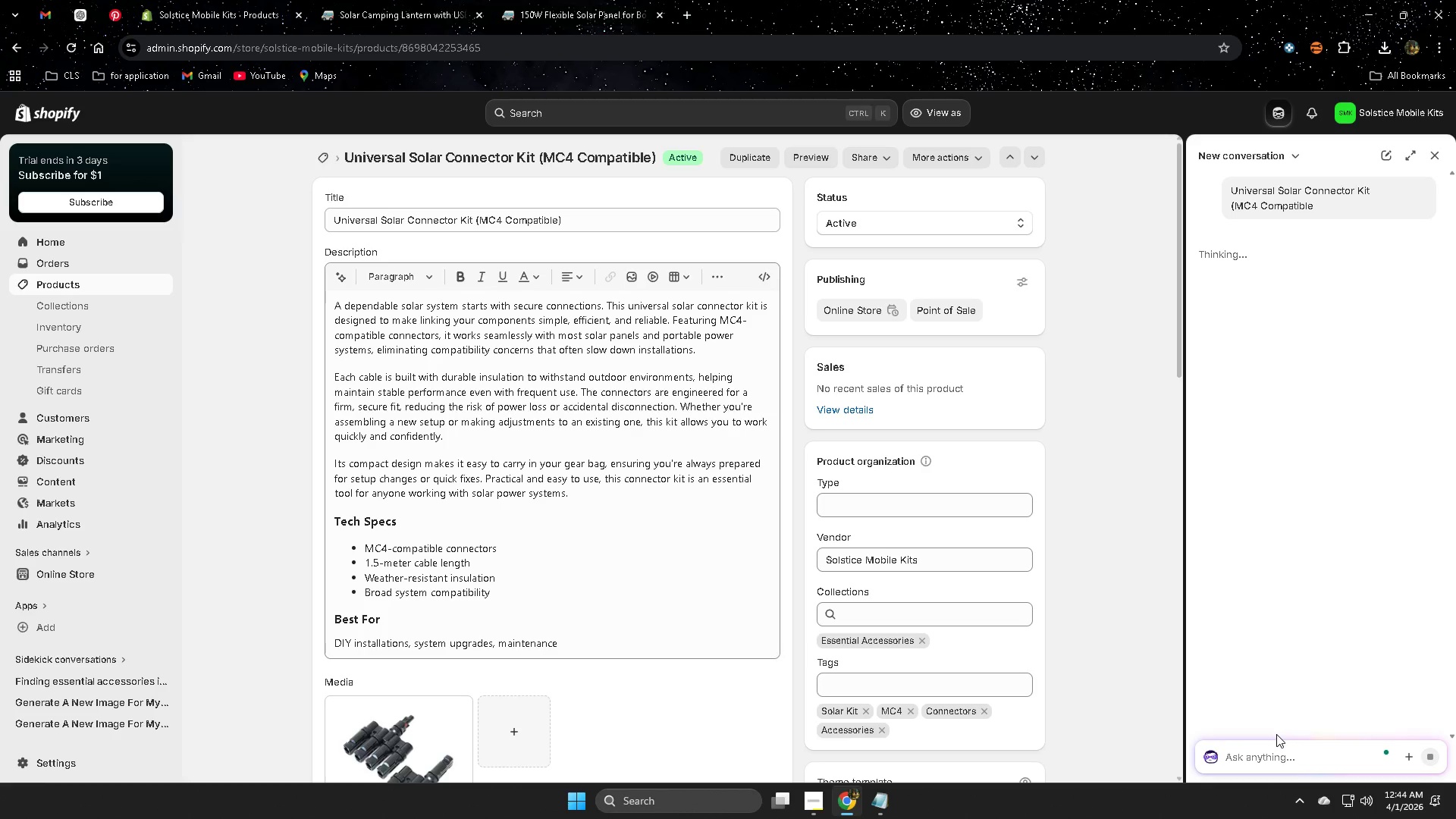 
type(guve)
key(Backspace)
key(Backspace)
key(Backspace)
key(Backspace)
type(give me high quality em)
key(Backspace)
key(Backspace)
type(image for this product)
 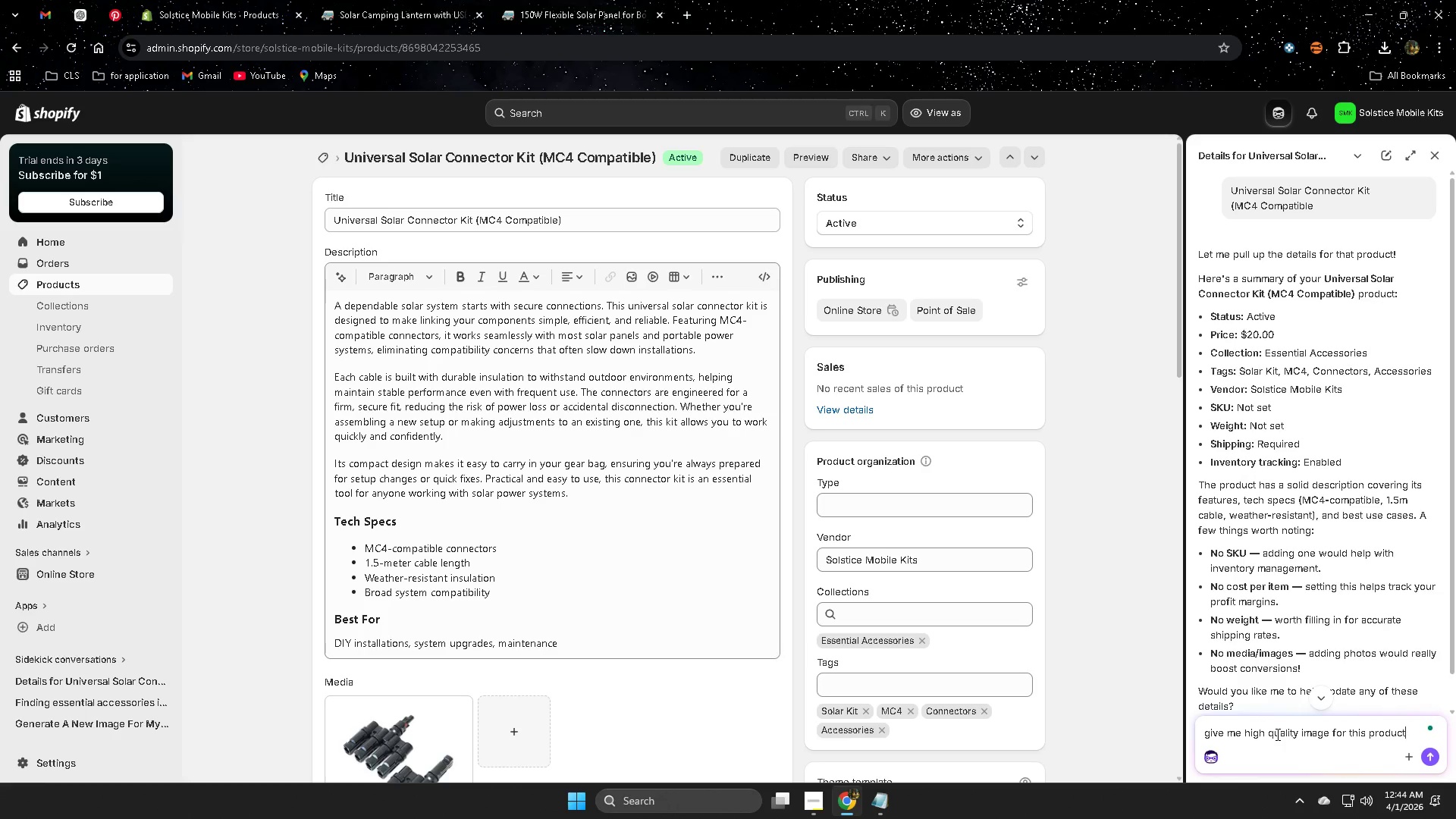 
key(Enter)
 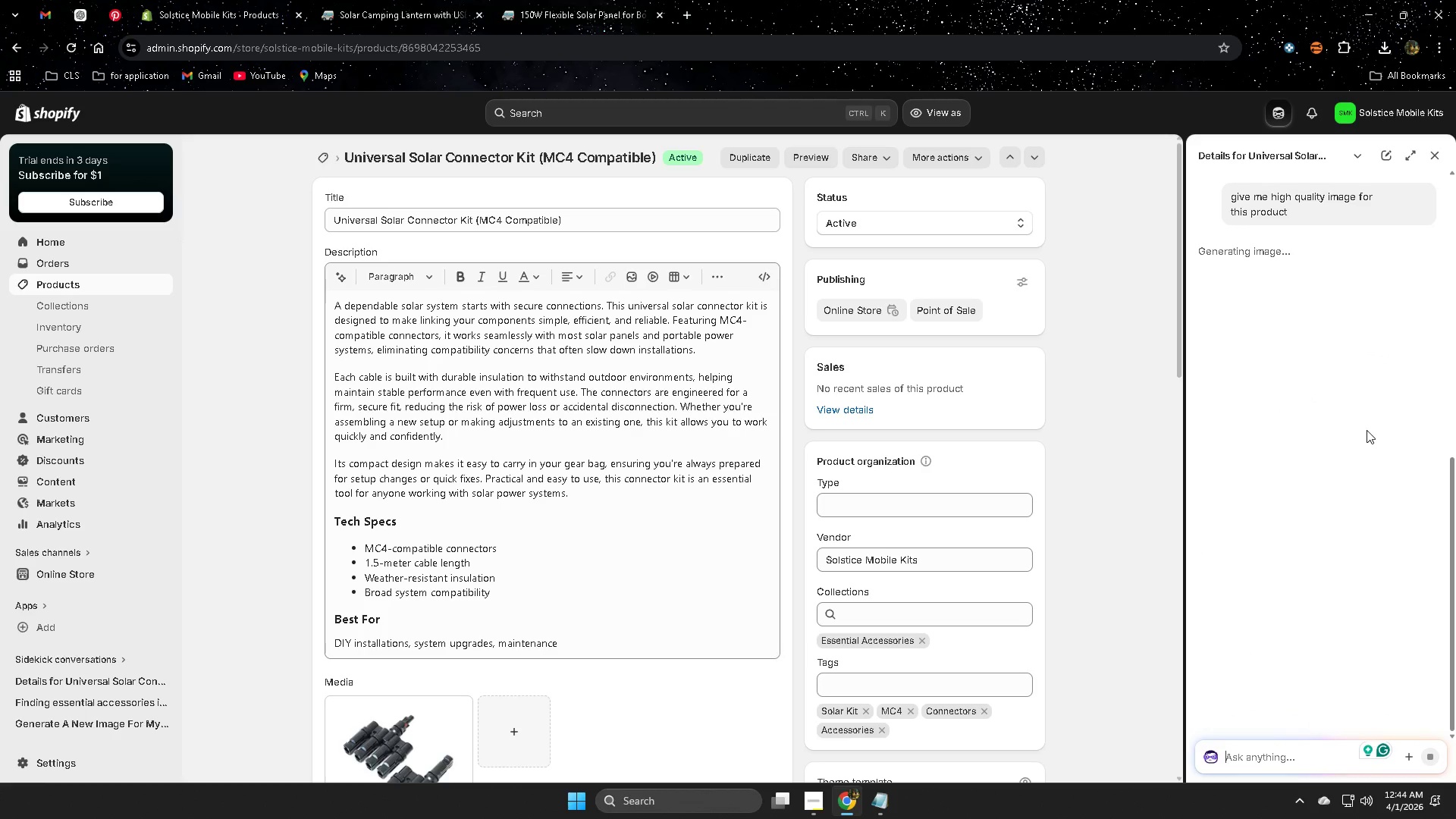 
wait(5.64)
 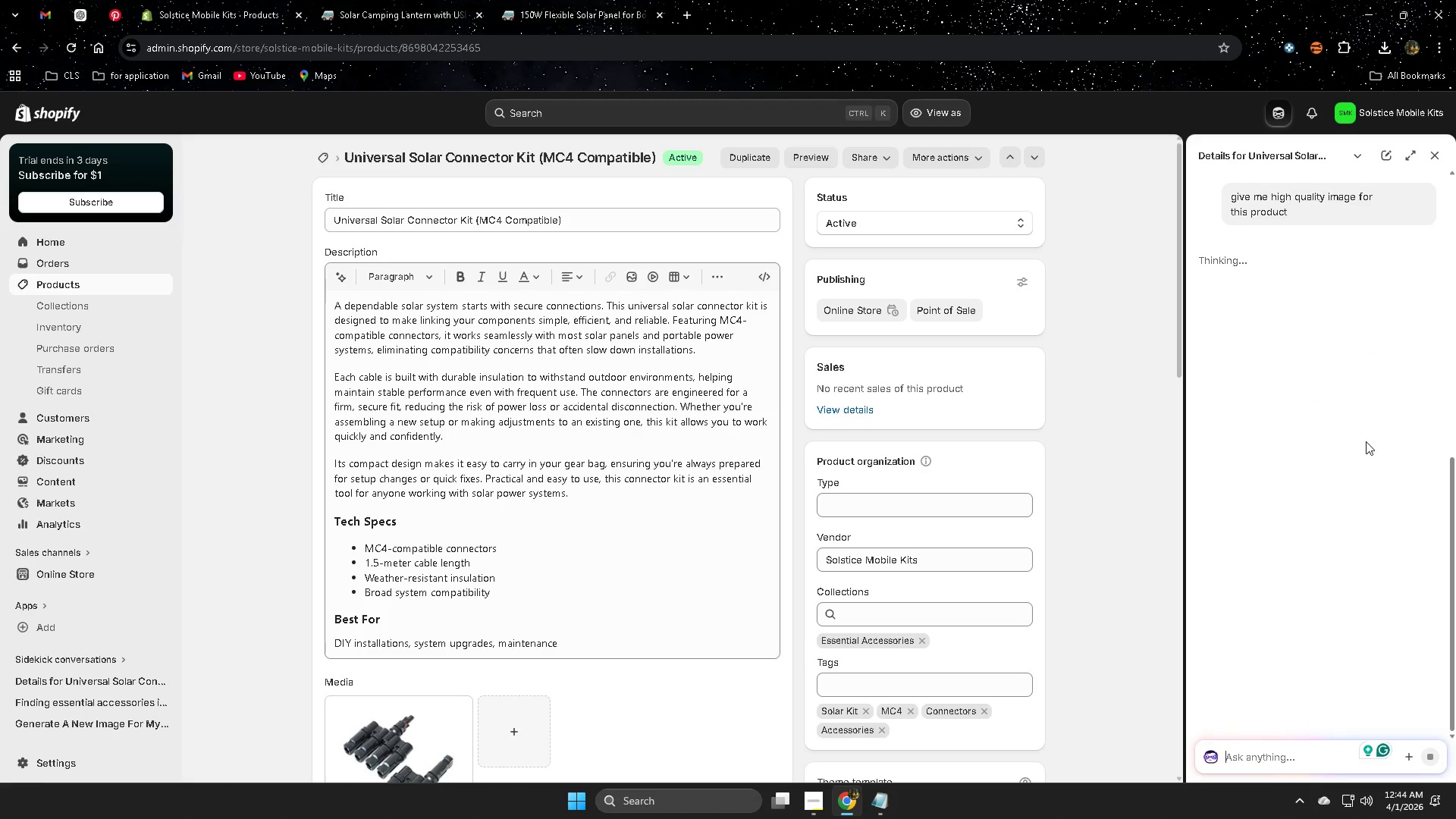 
scroll: coordinate [1367, 430], scroll_direction: up, amount: 2.0
 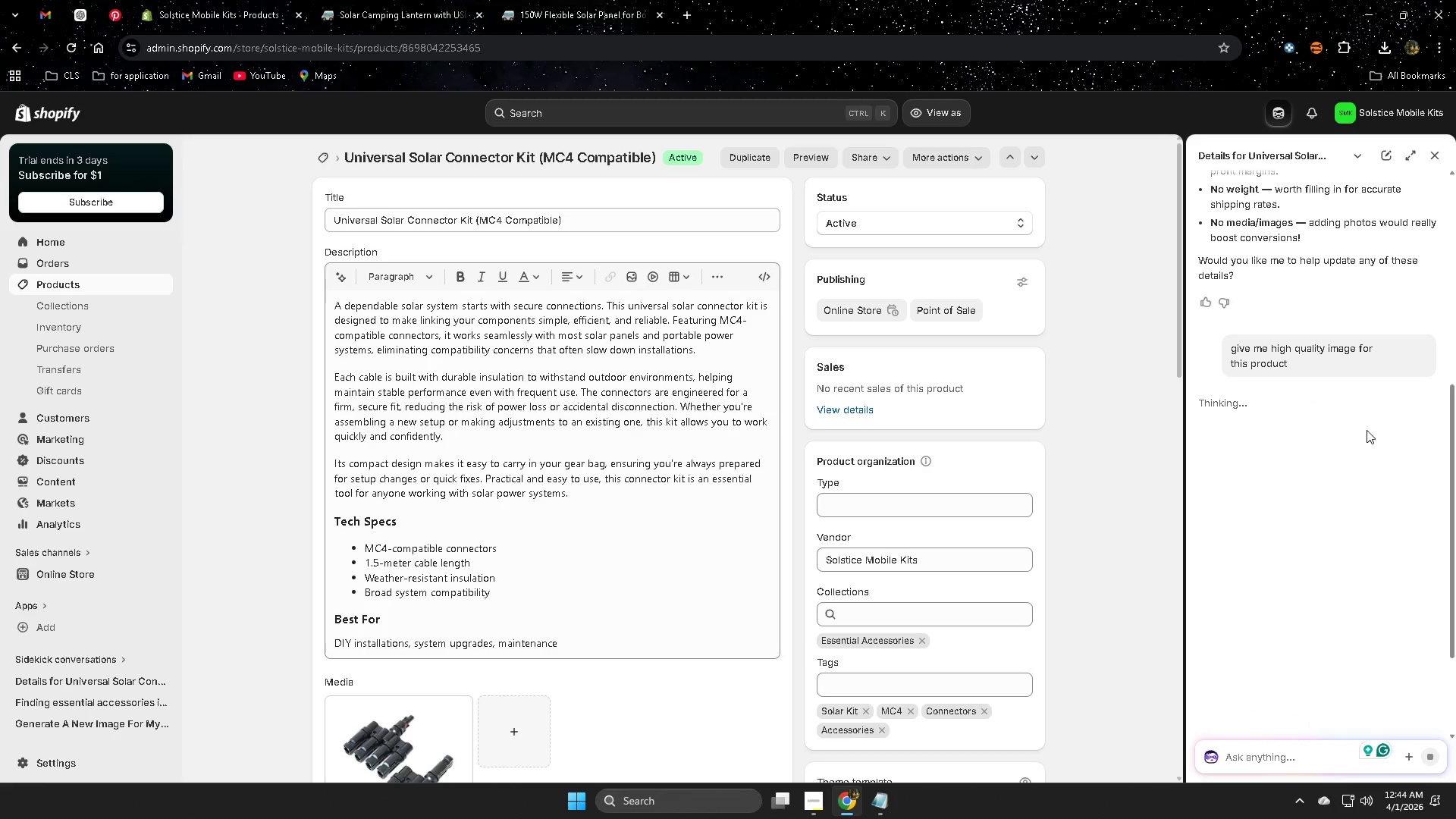 
scroll: coordinate [736, 658], scroll_direction: down, amount: 4.0
 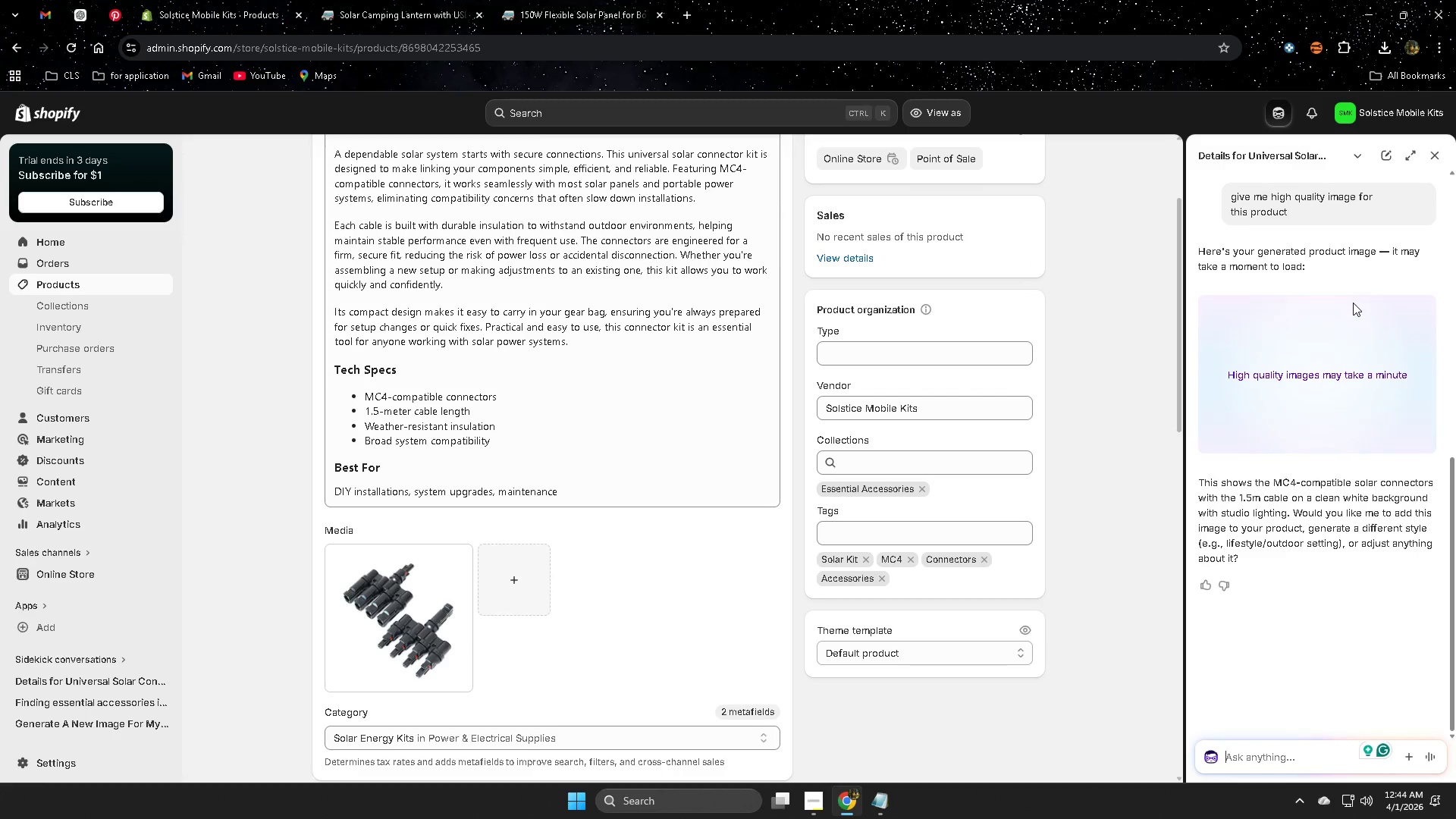 
wait(10.94)
 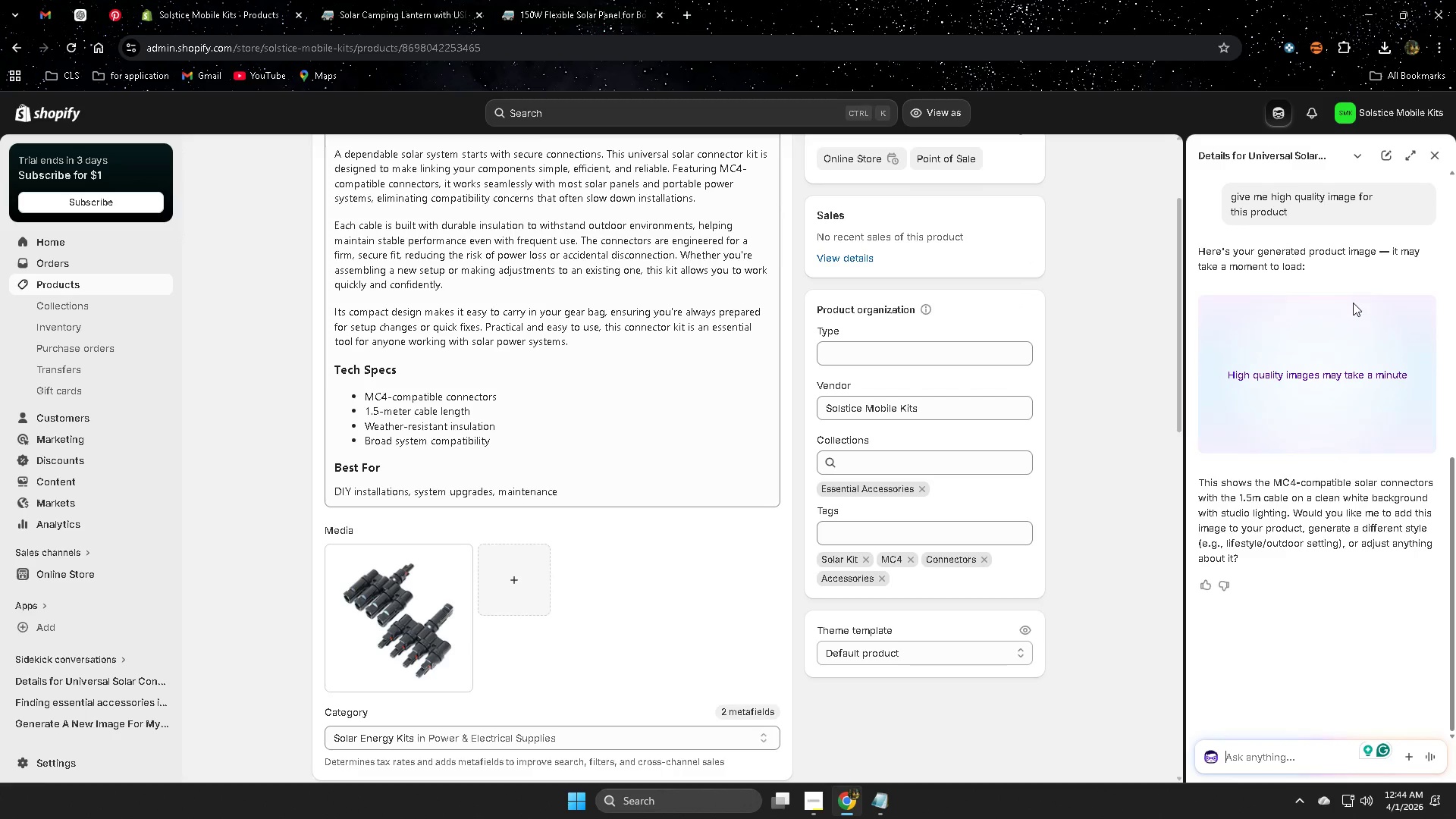 
left_click([1286, 384])
 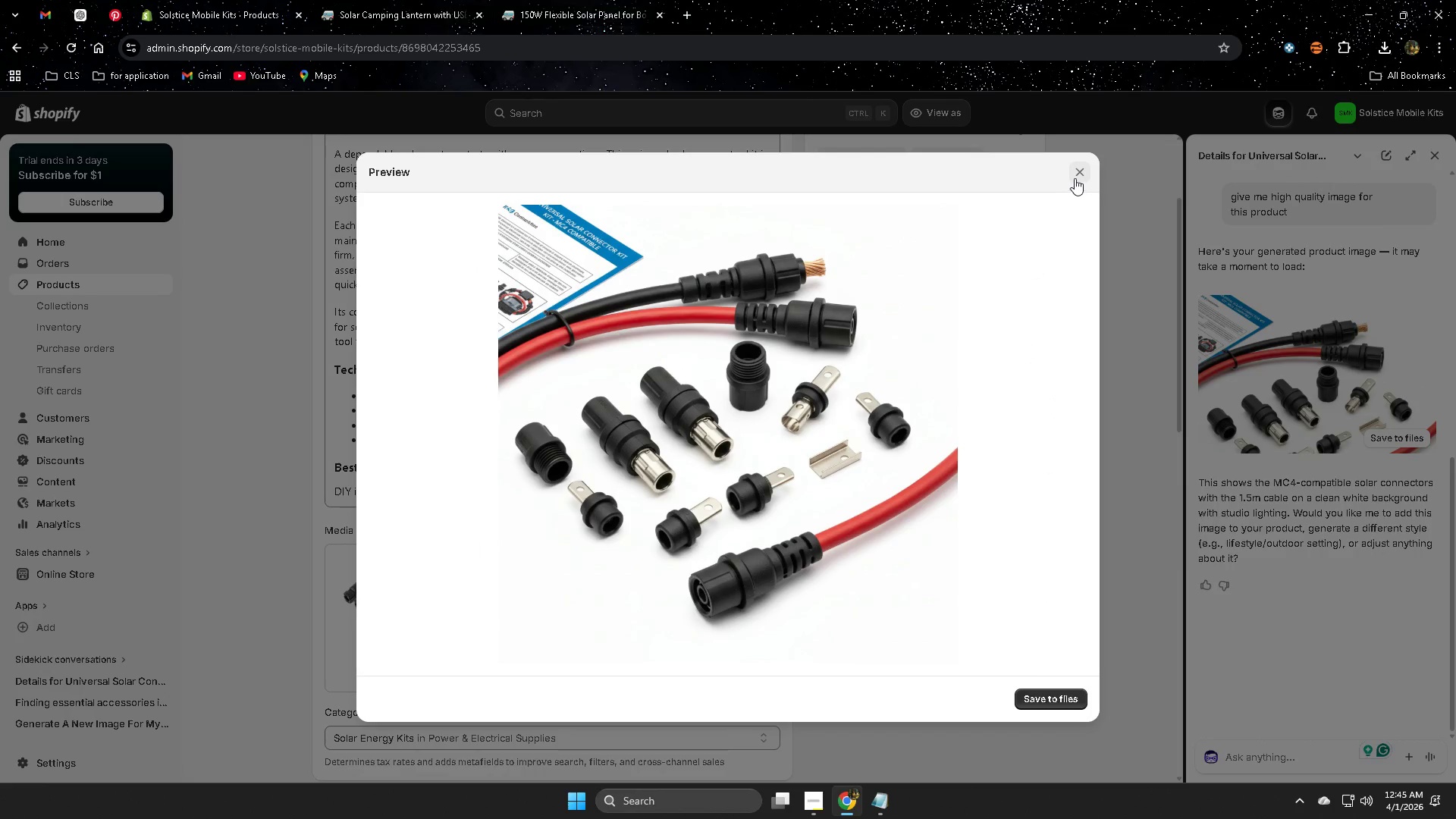 
left_click([1081, 171])
 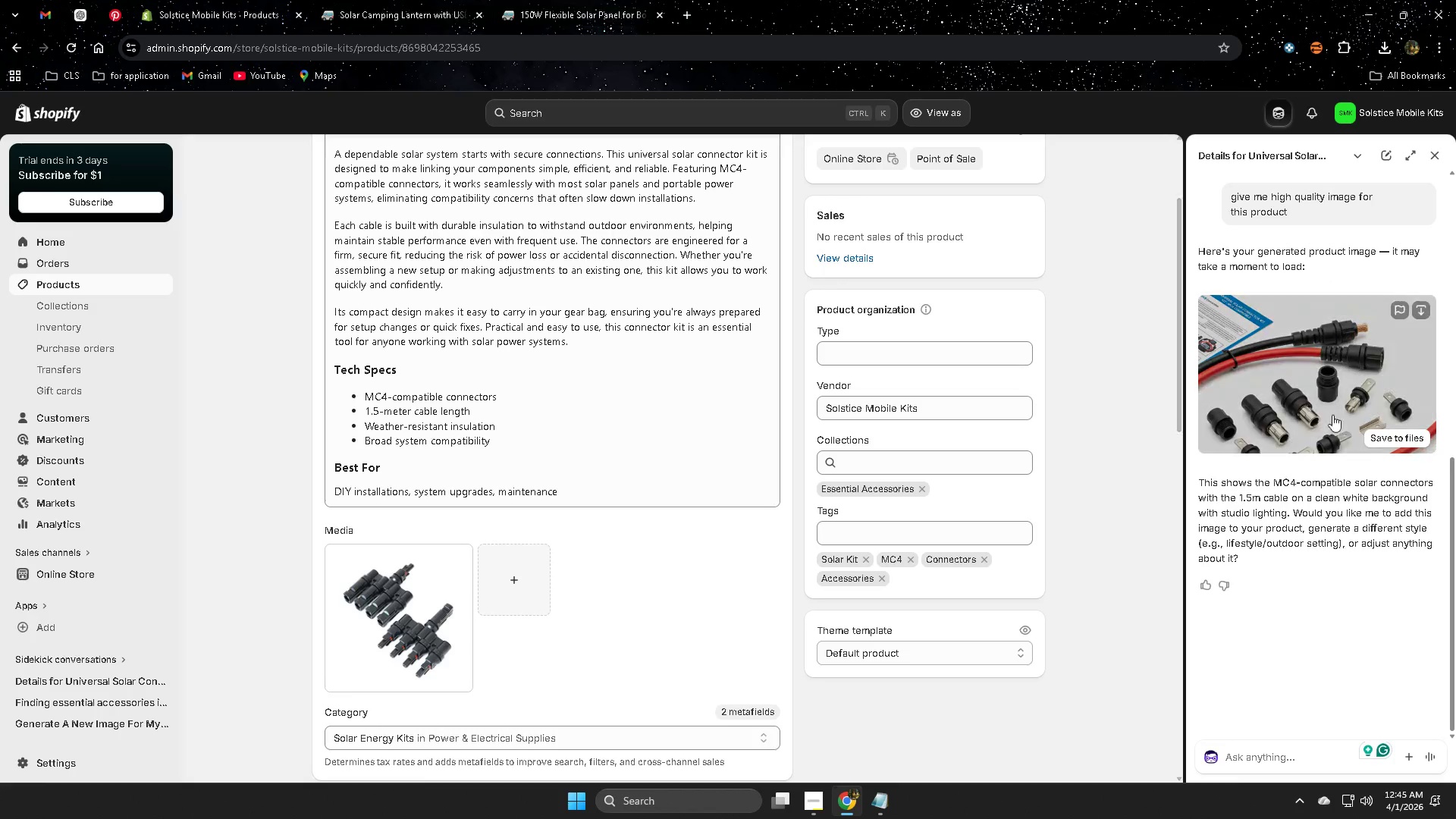 
scroll: coordinate [1289, 482], scroll_direction: up, amount: 2.0
 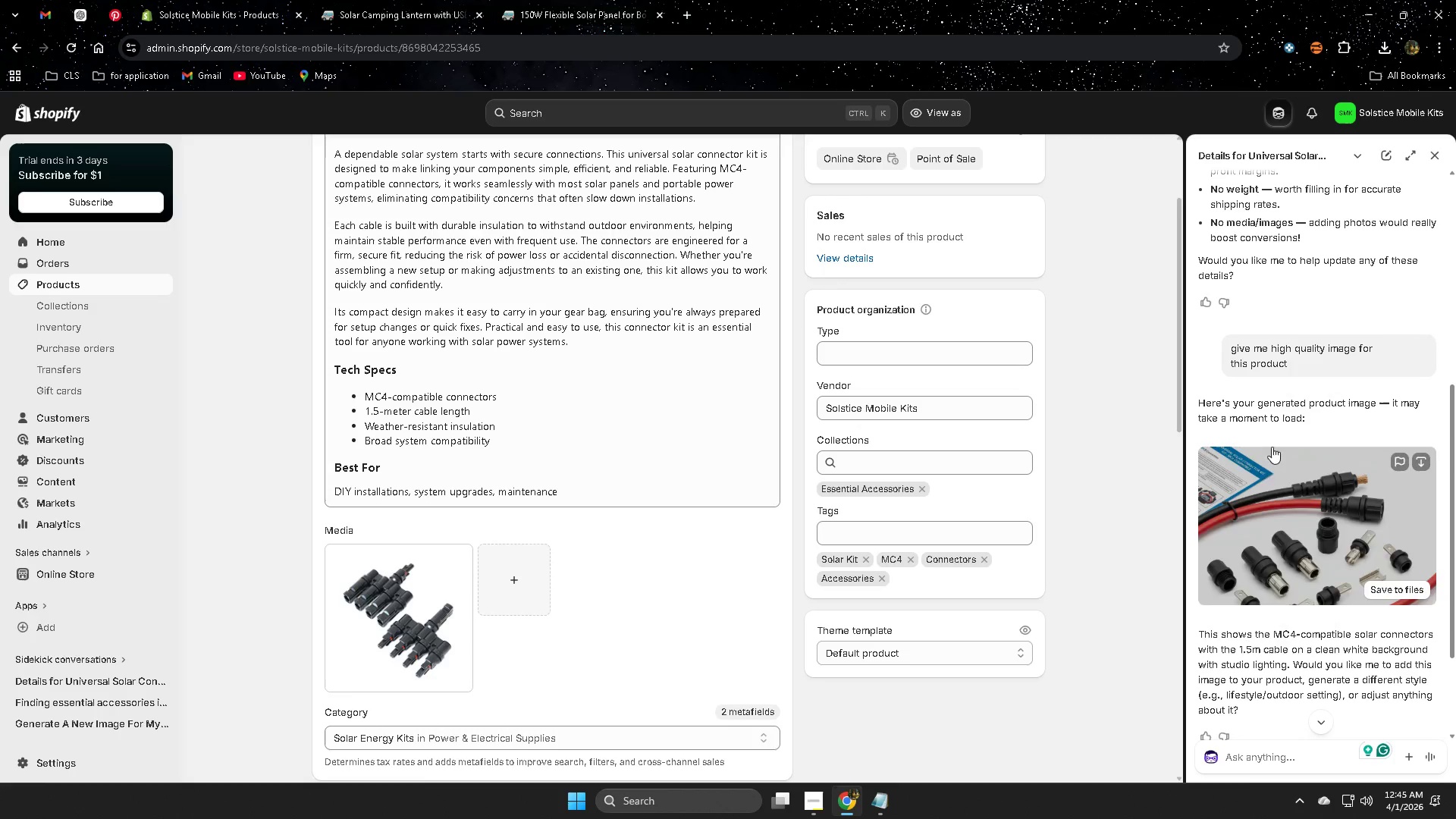 
scroll: coordinate [1391, 476], scroll_direction: down, amount: 2.0
 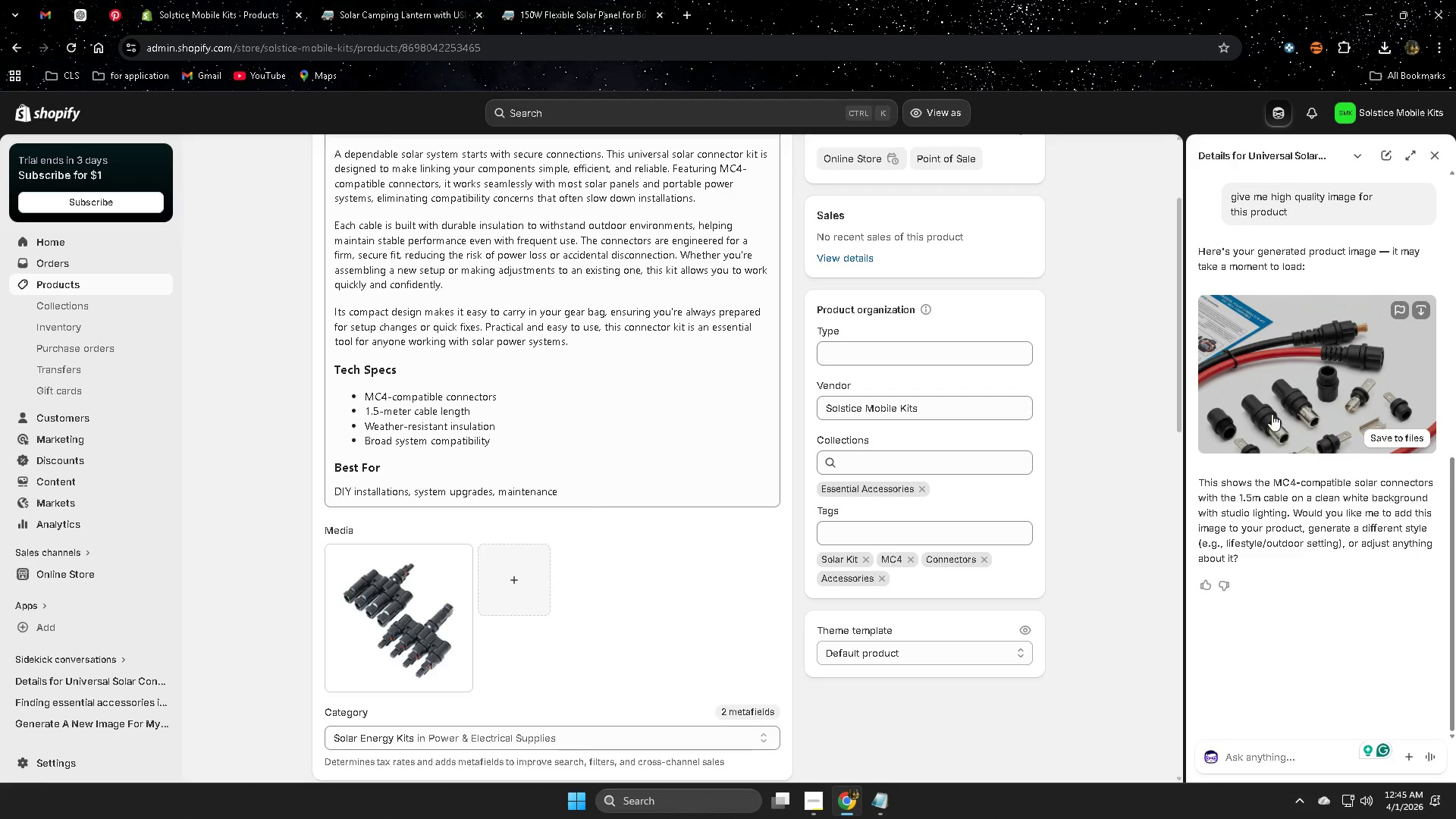 
left_click([1288, 356])
 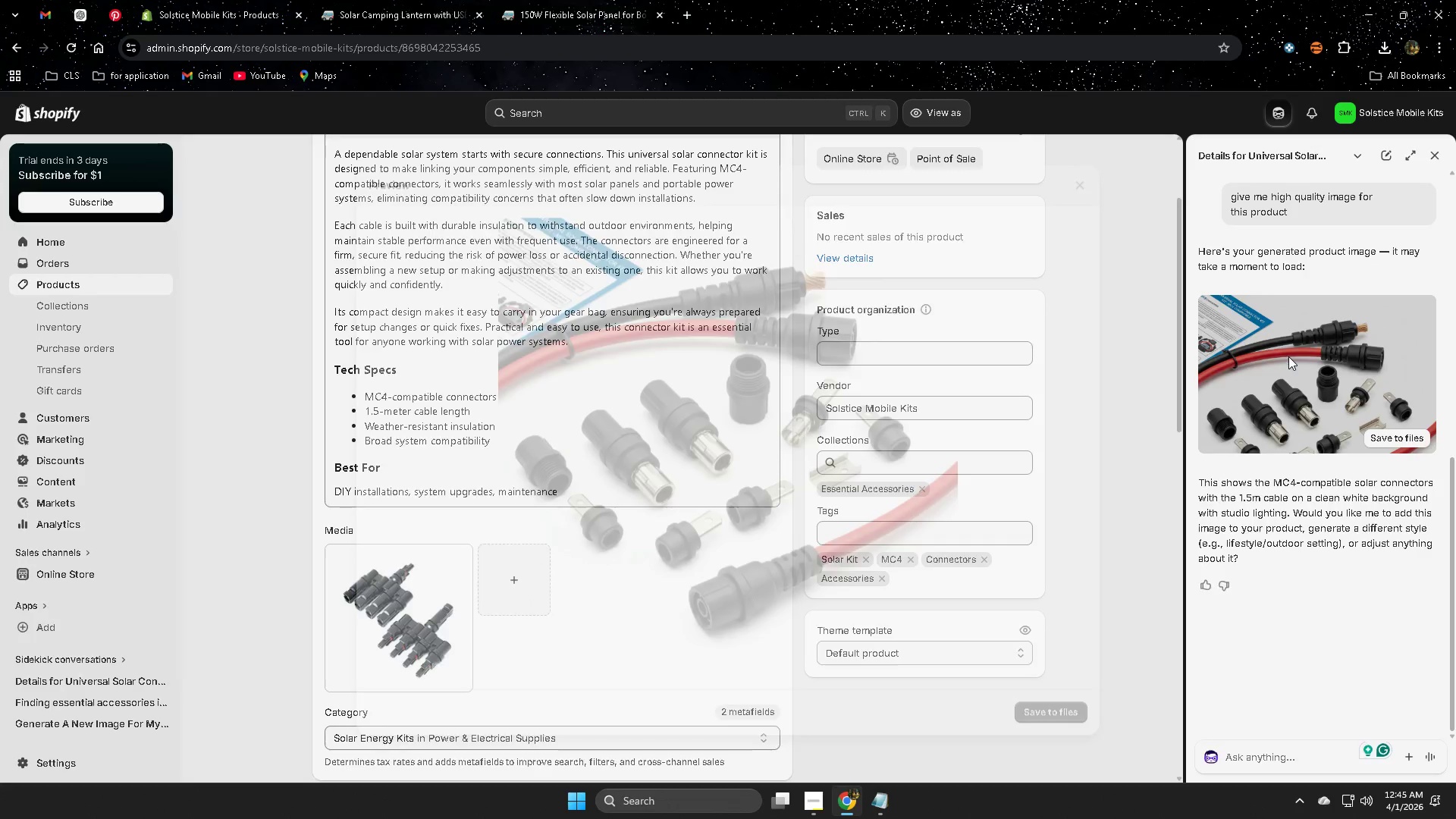 
mouse_move([1274, 415])
 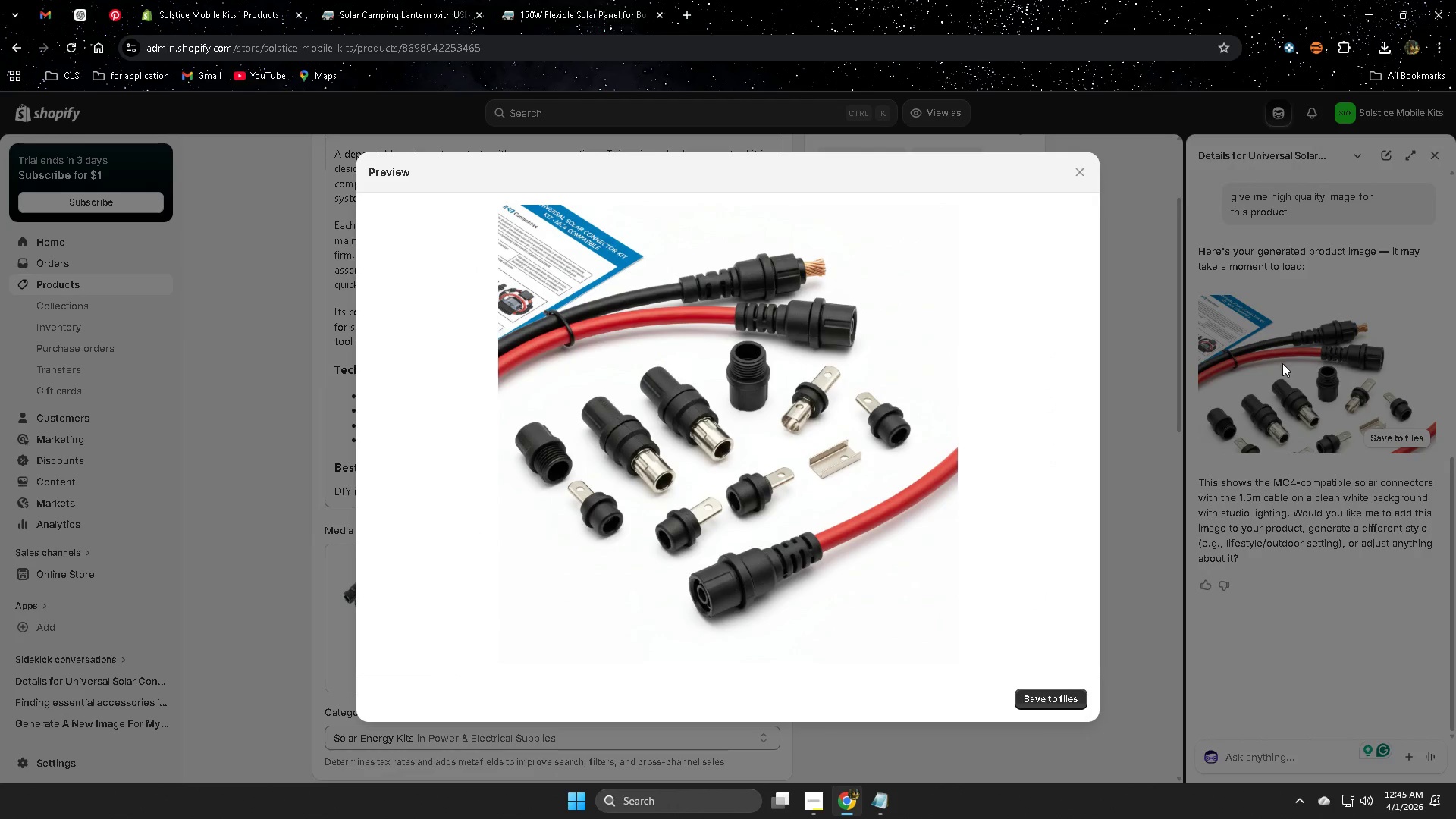 
key(Escape)
 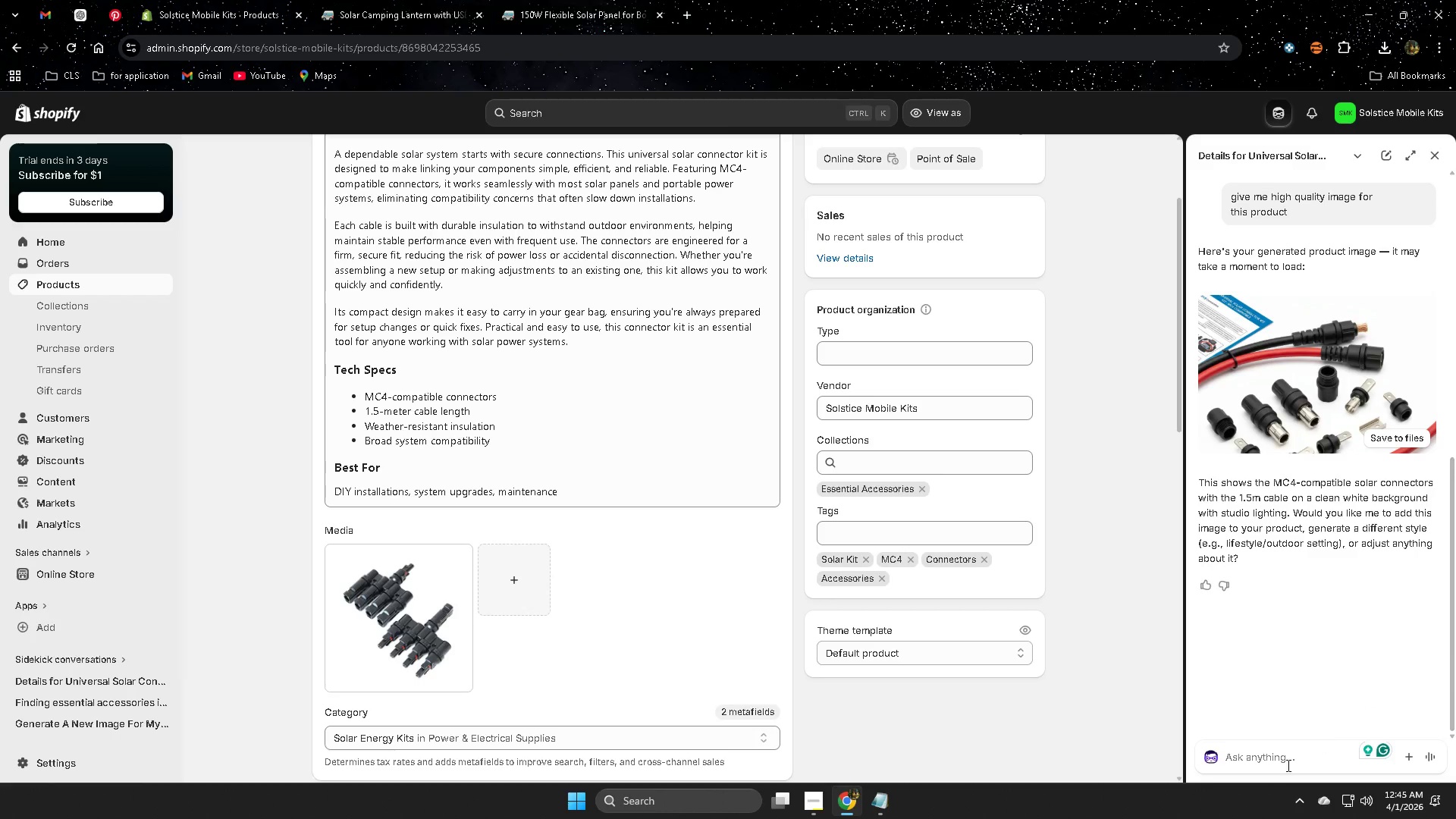 
left_click([1285, 754])
 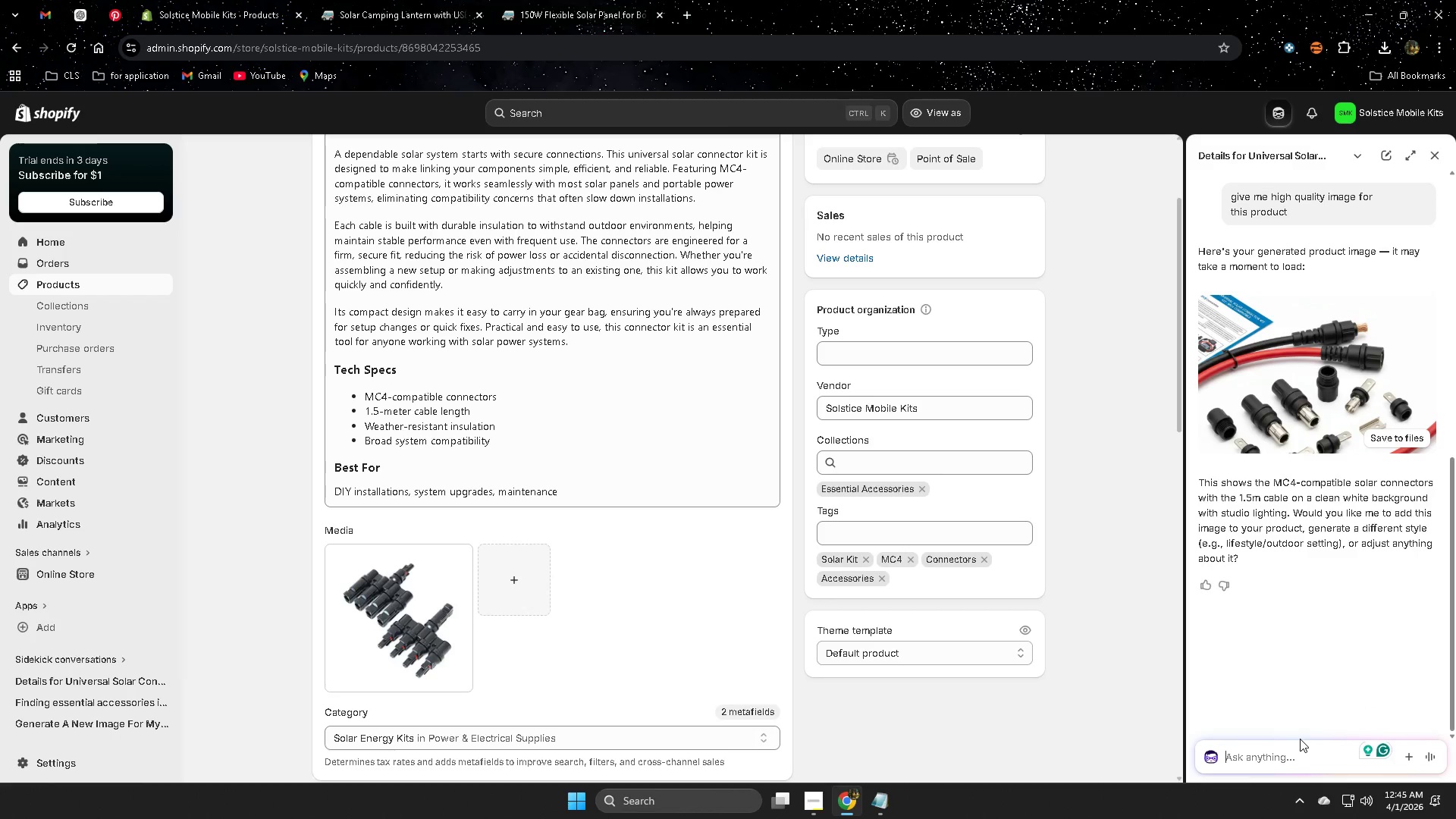 
type(mak)
 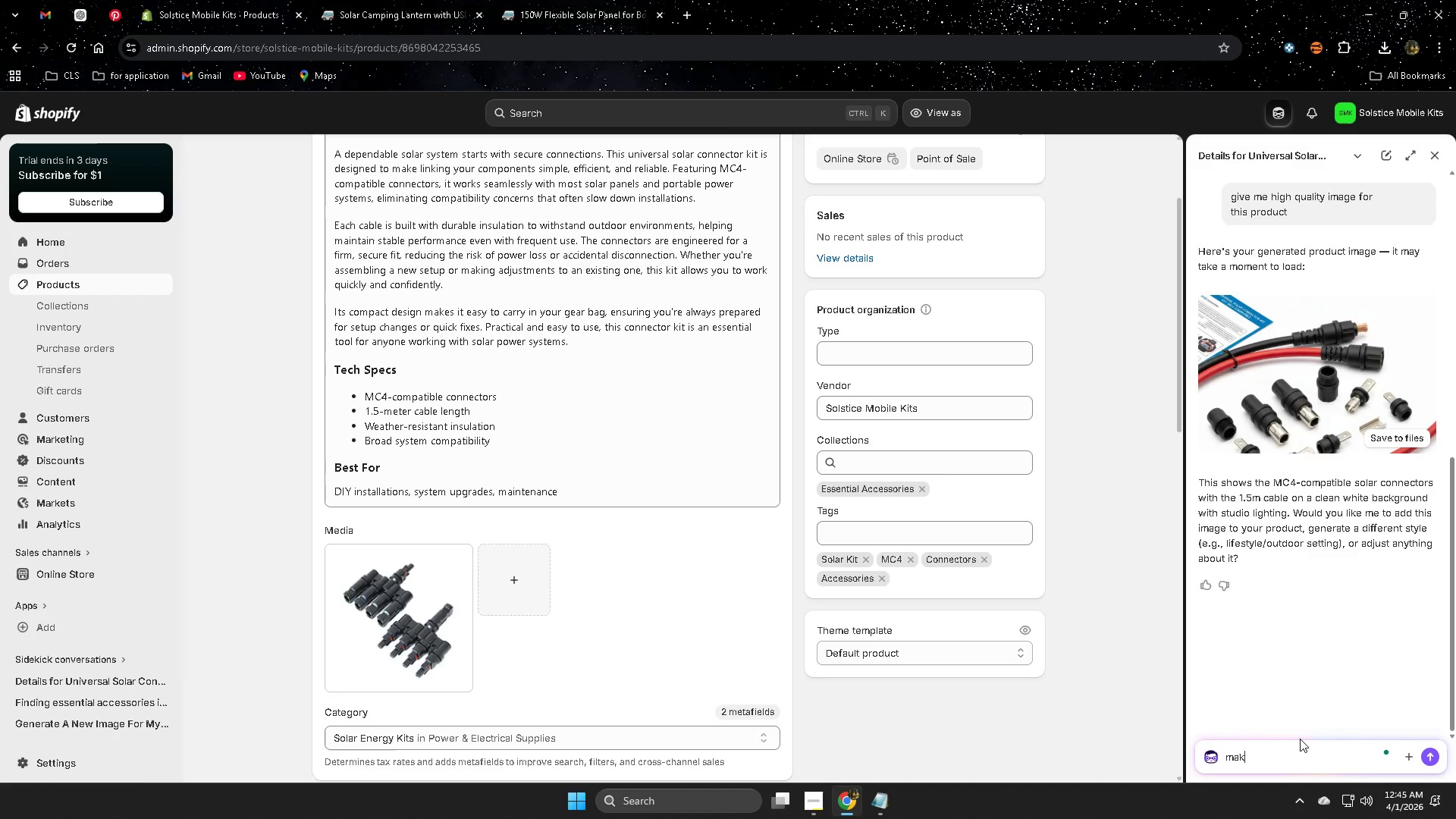 
type(e t)
key(Backspace)
type(it plane)
 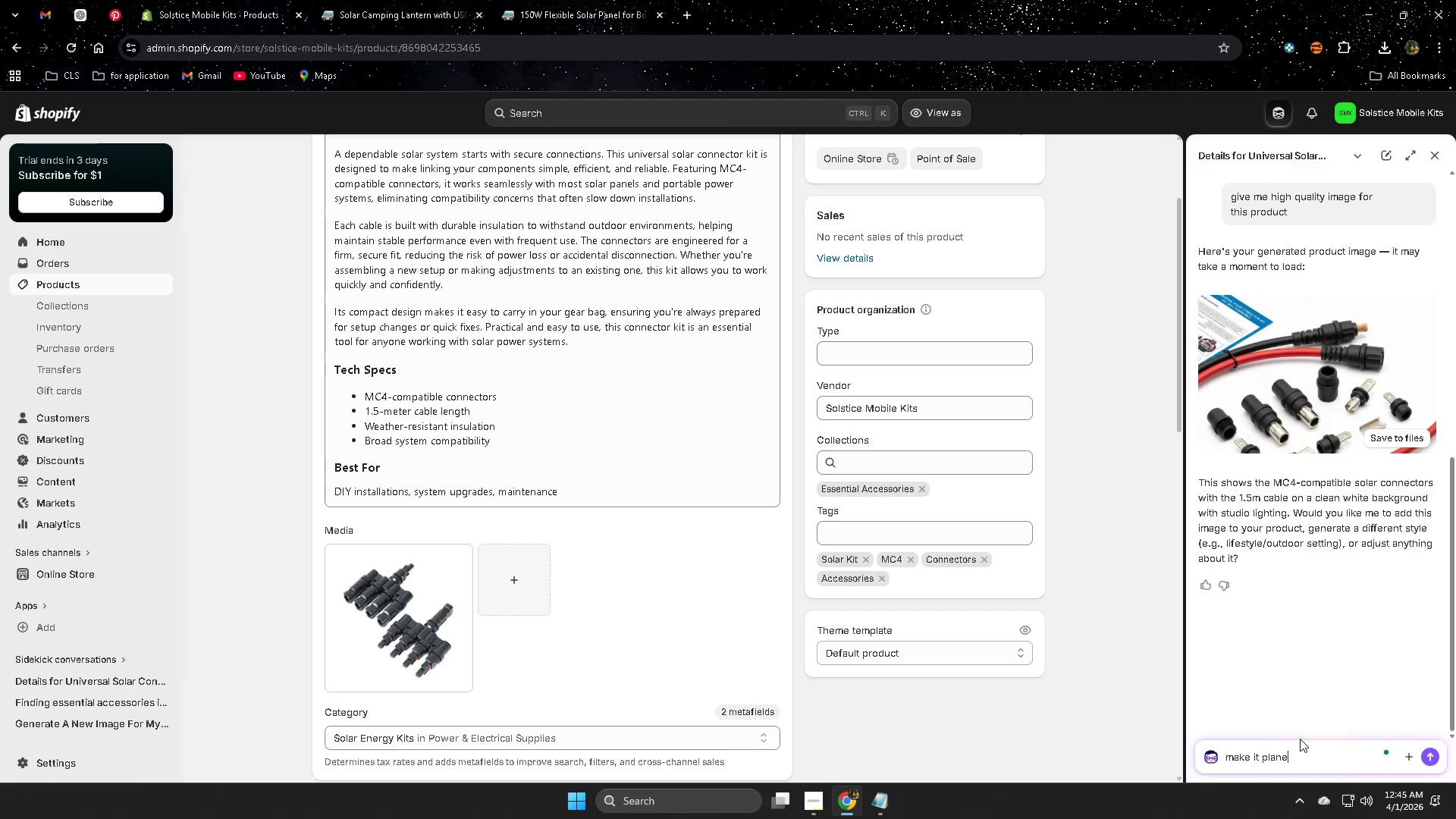 
key(Enter)
 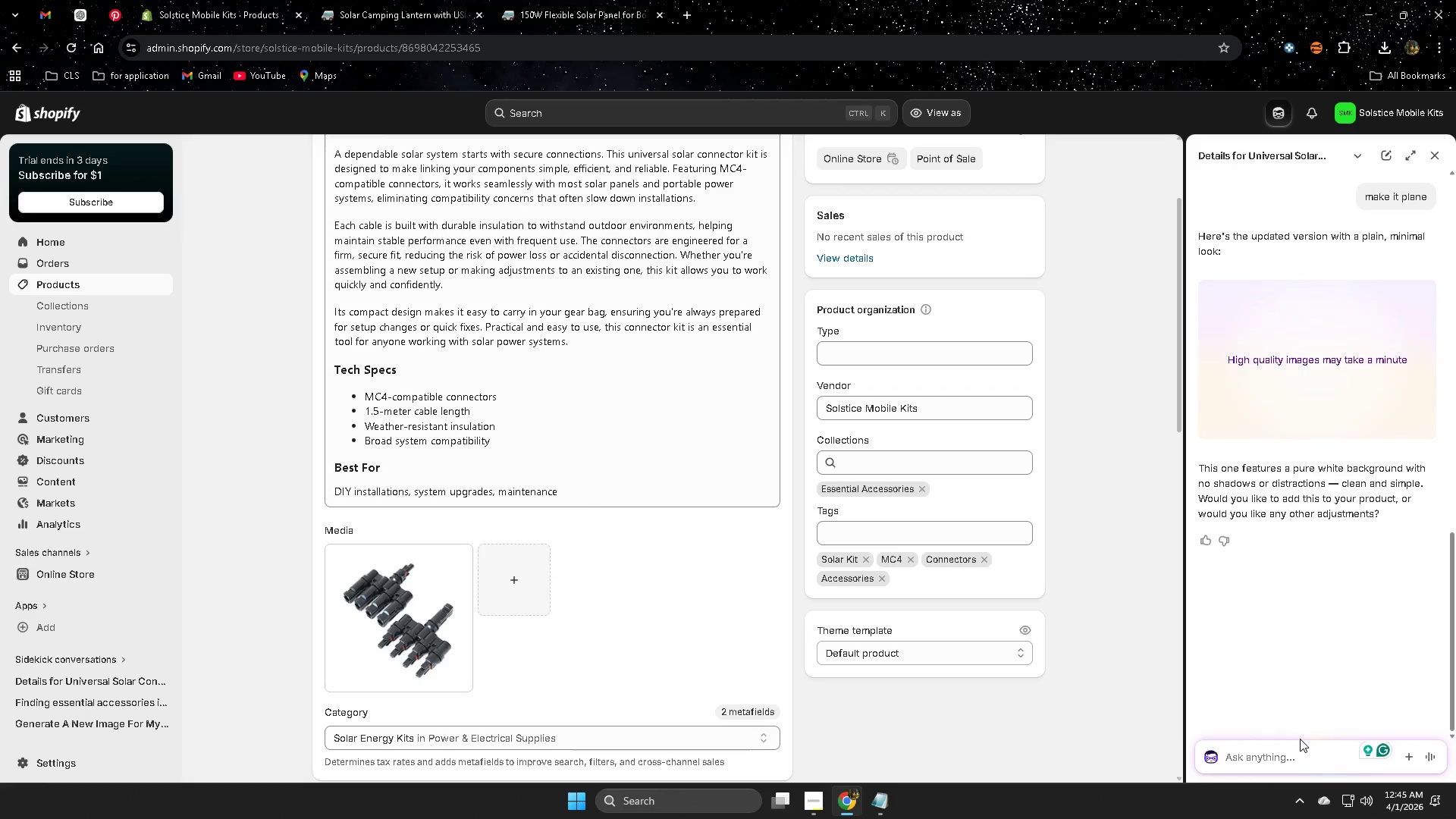 
wait(29.75)
 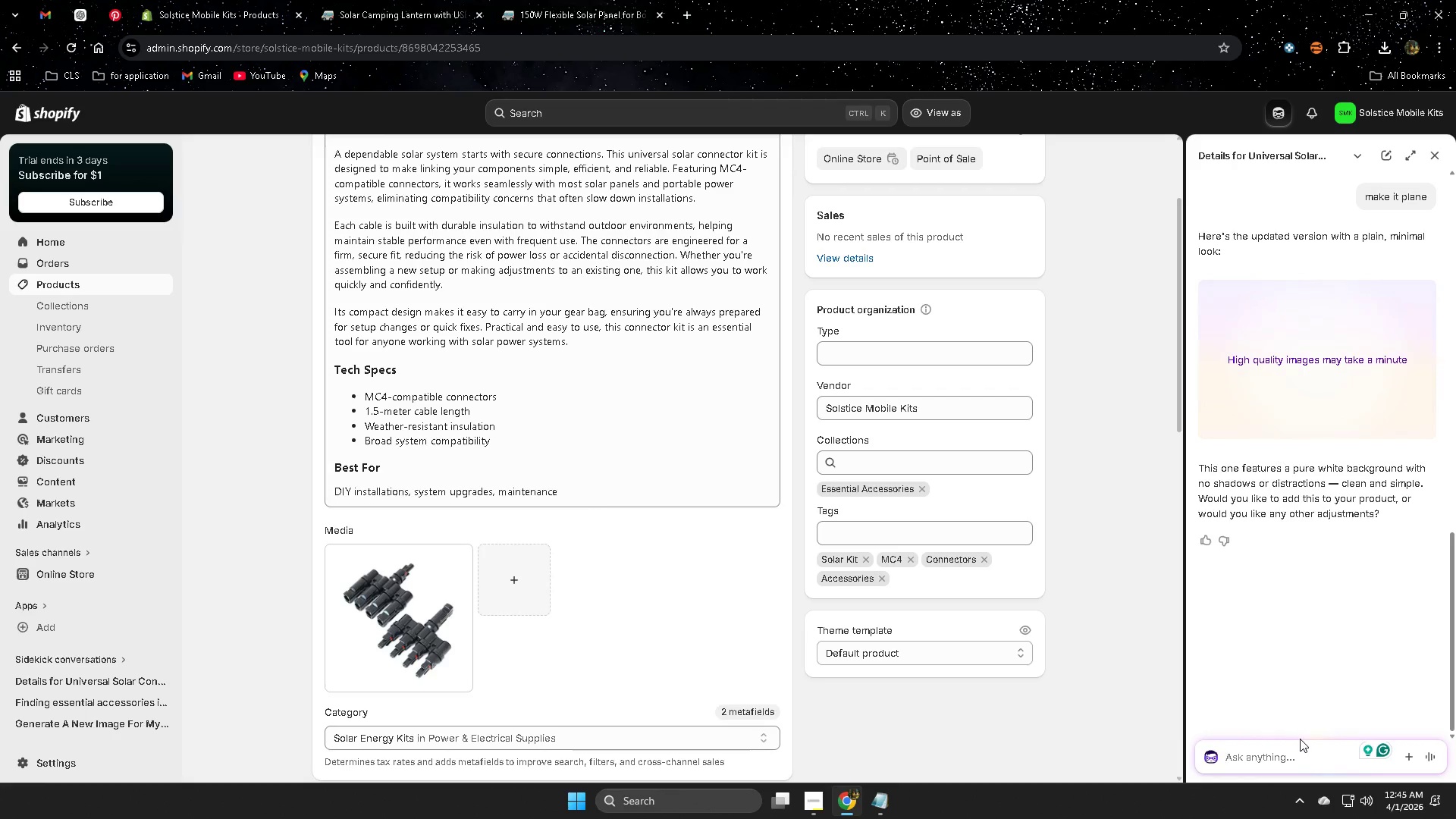 
left_click([1245, 368])
 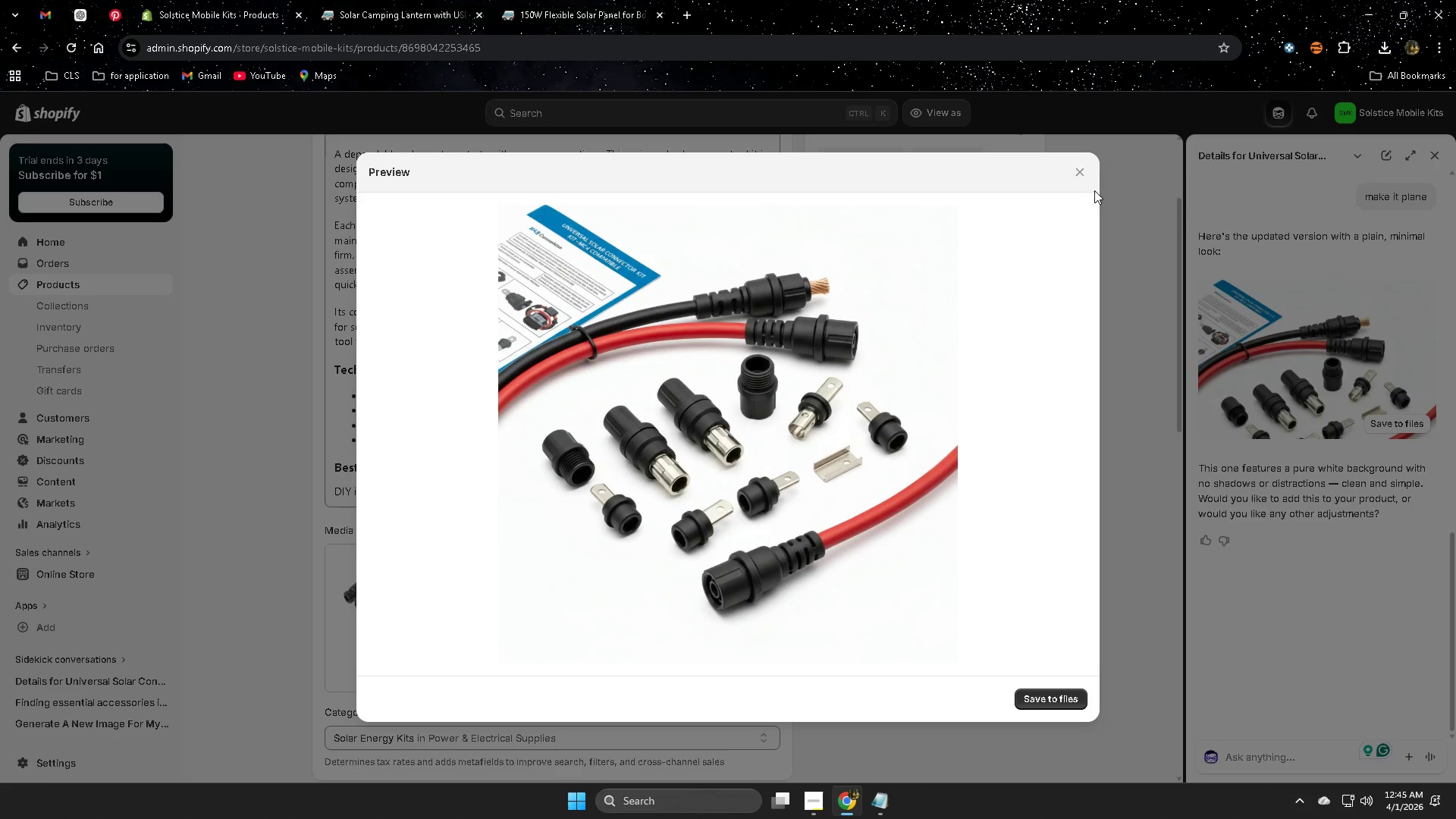 
wait(5.14)
 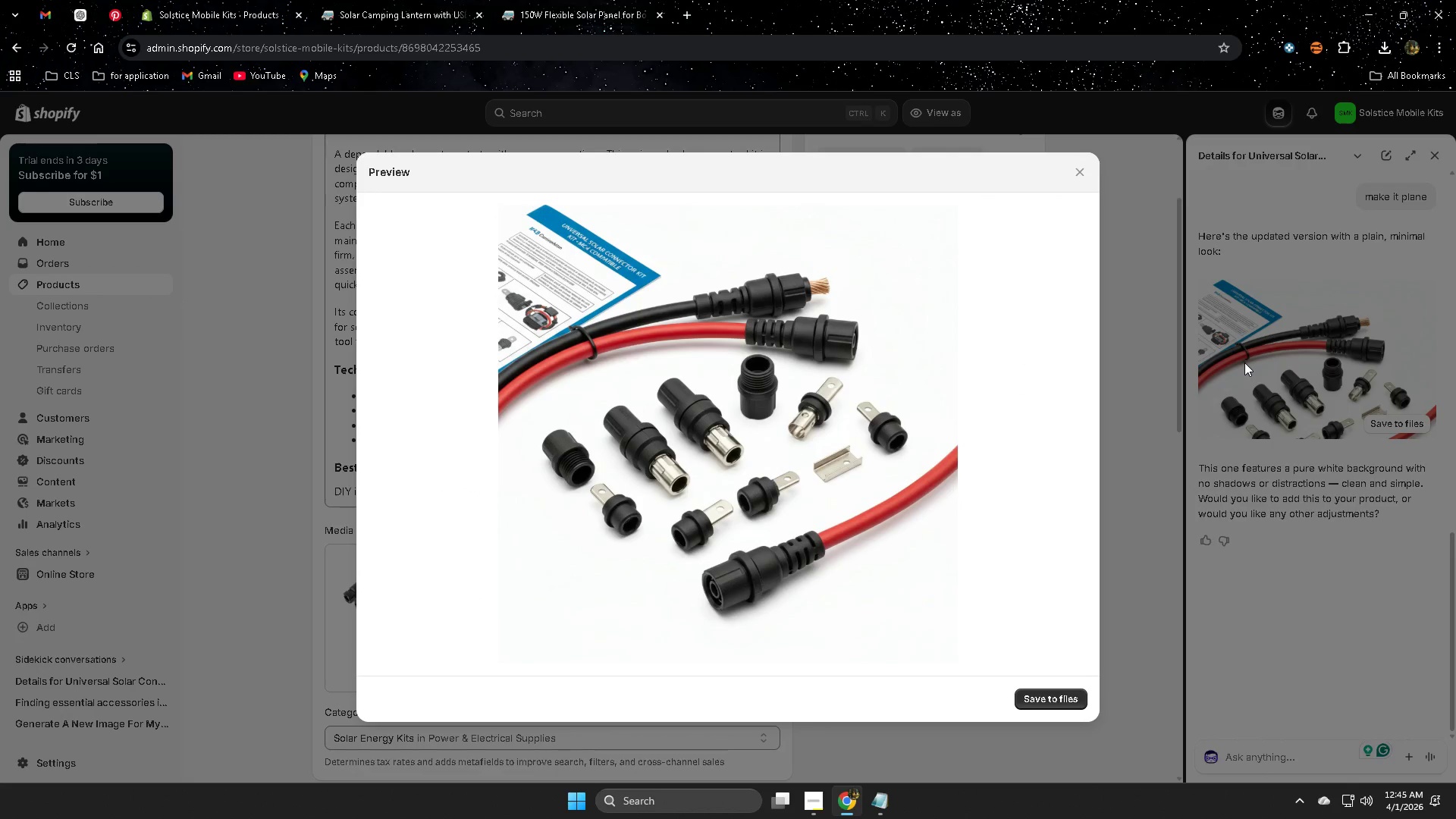 
left_click([1078, 173])
 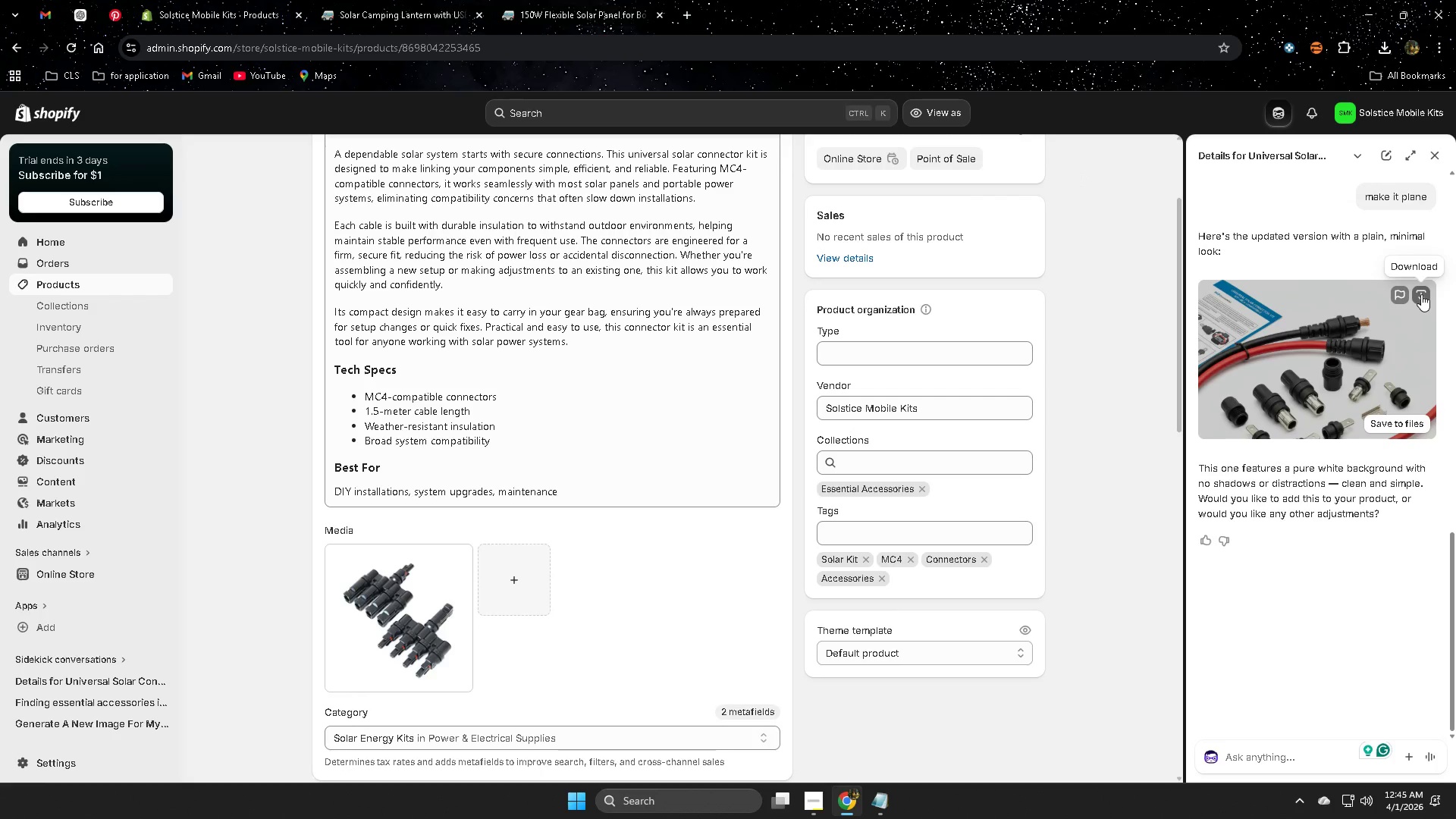 
left_click([1332, 340])
 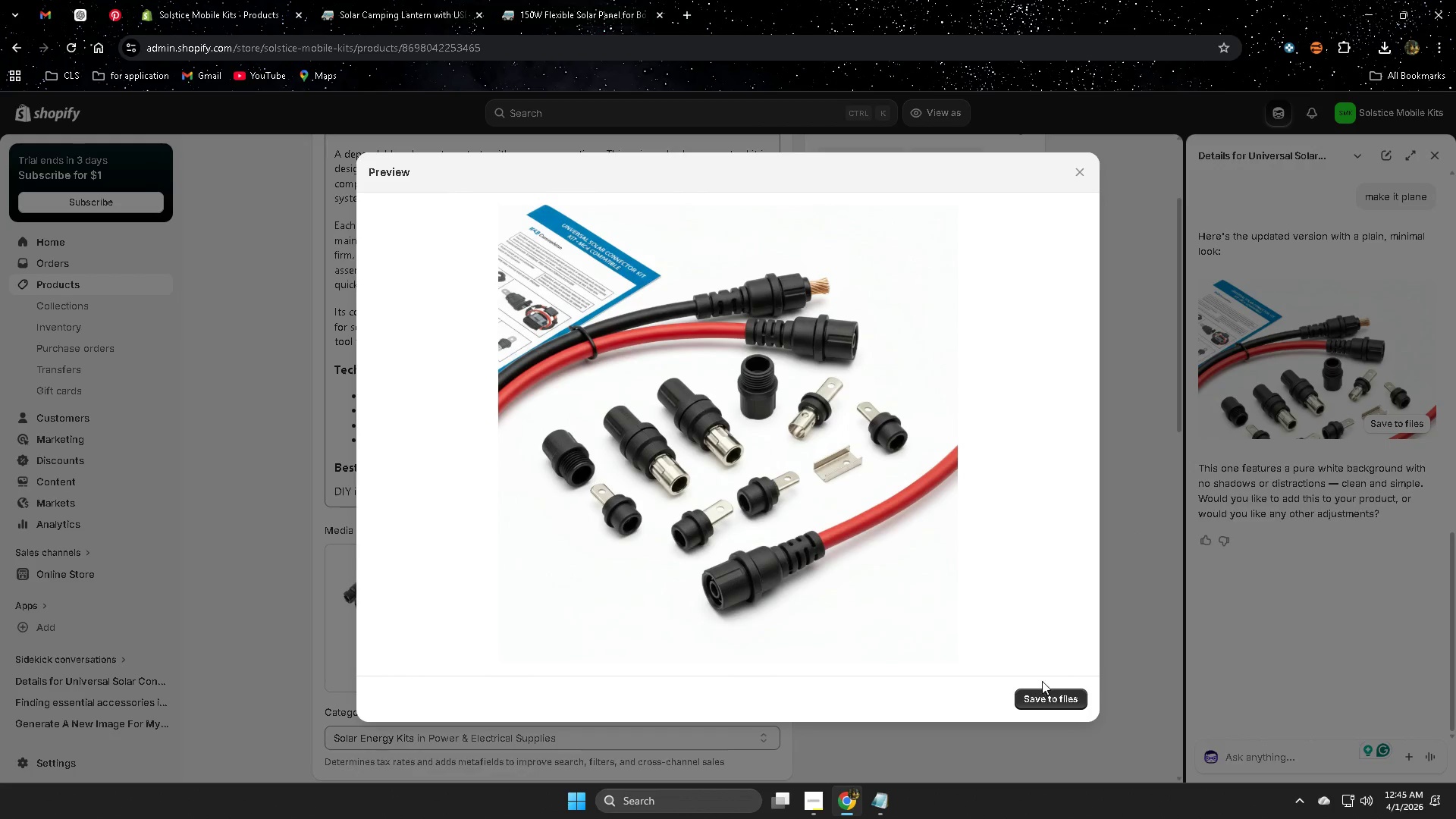 
left_click([1043, 694])
 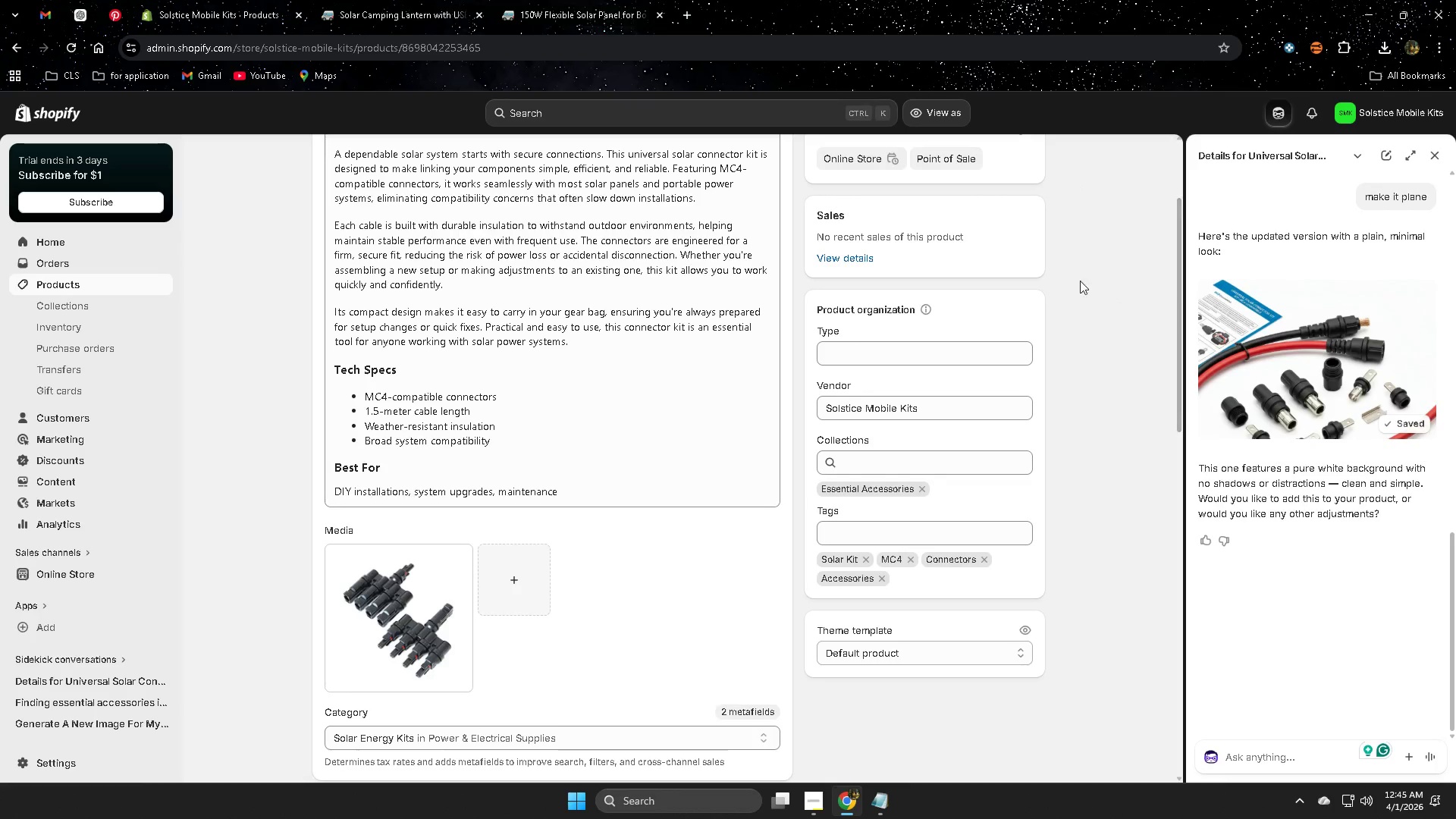 
left_click([398, 610])
 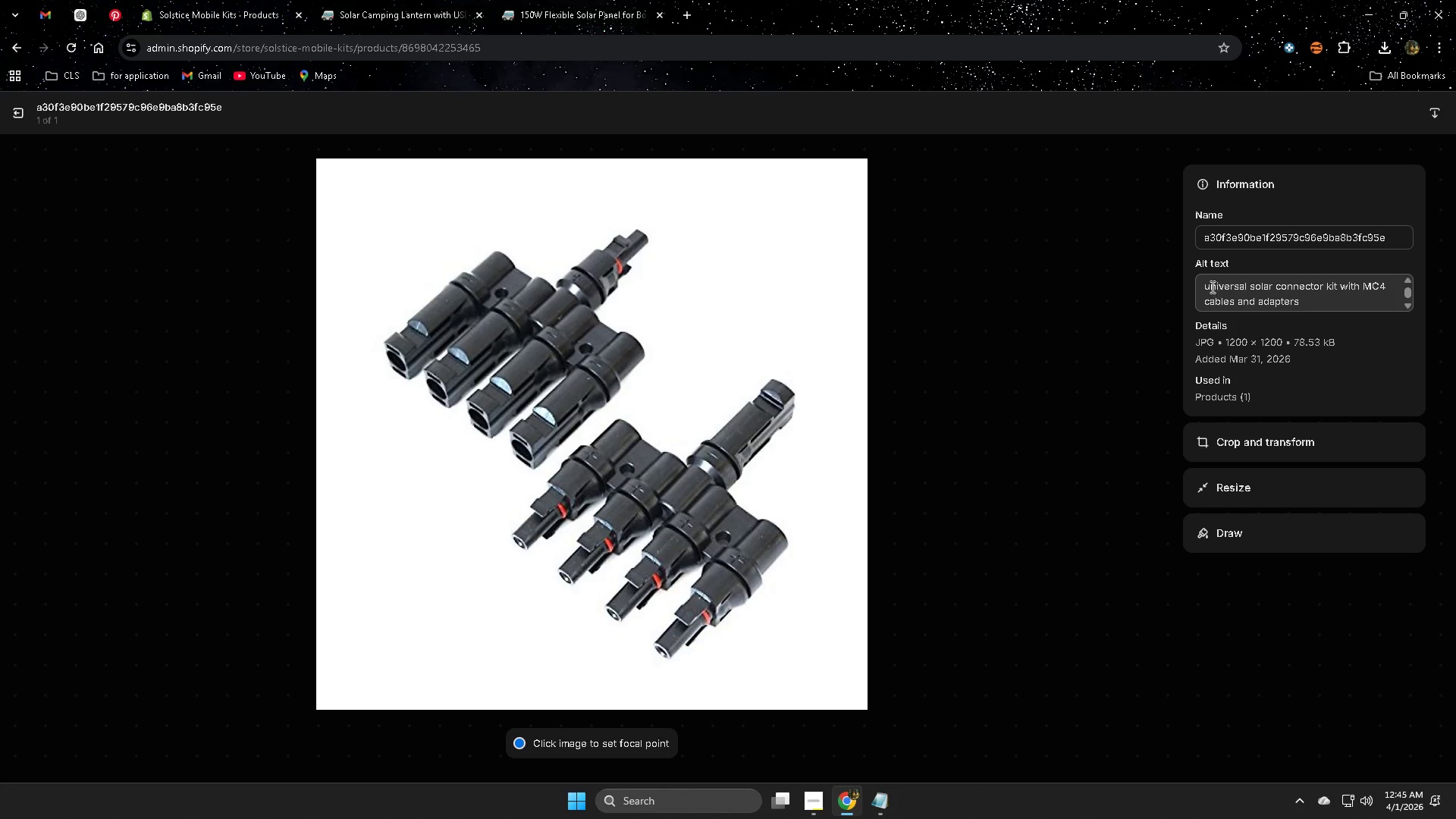 
left_click([1210, 286])
 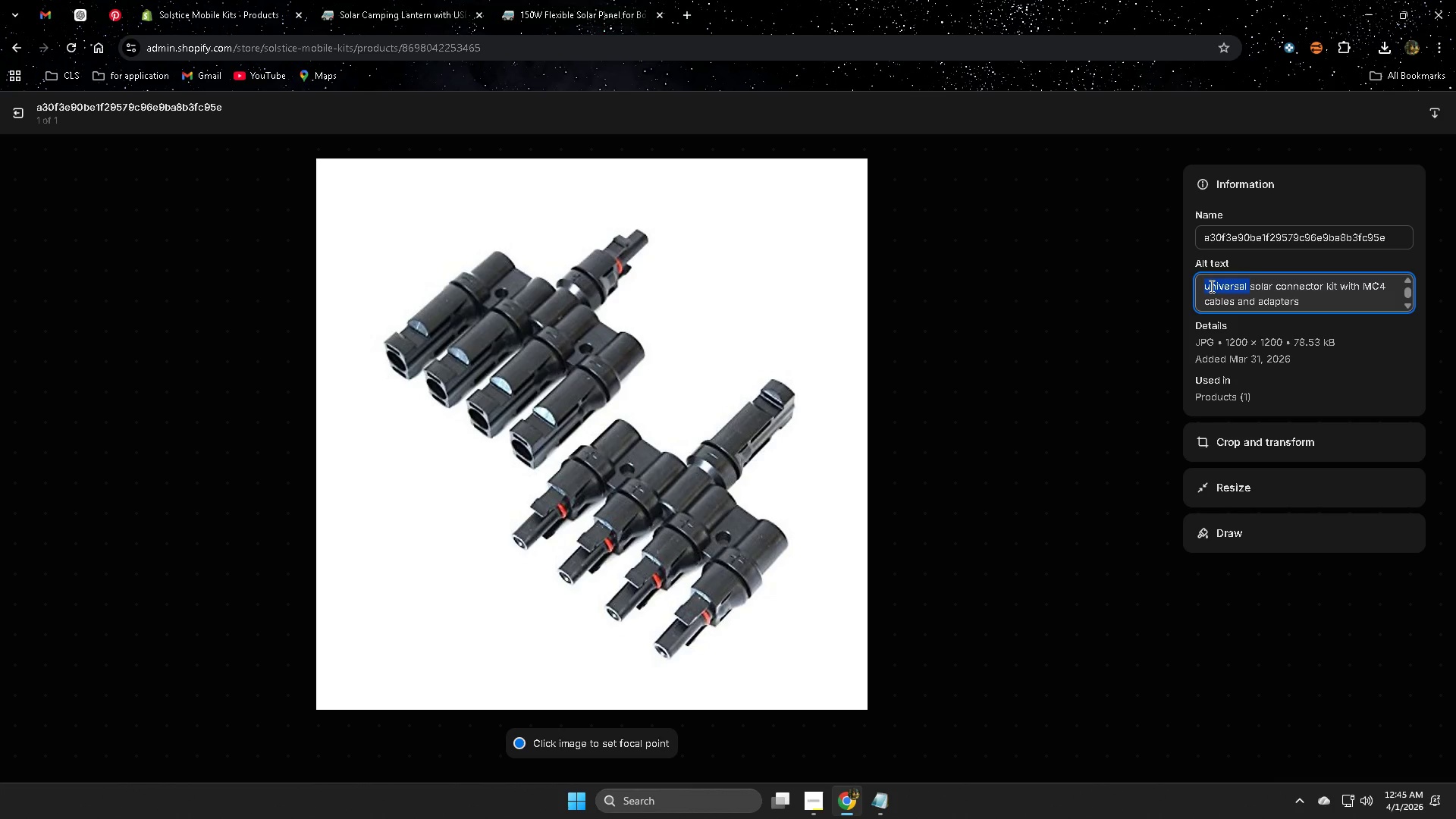 
left_click_drag(start_coordinate=[1210, 286], to_coordinate=[1290, 300])
 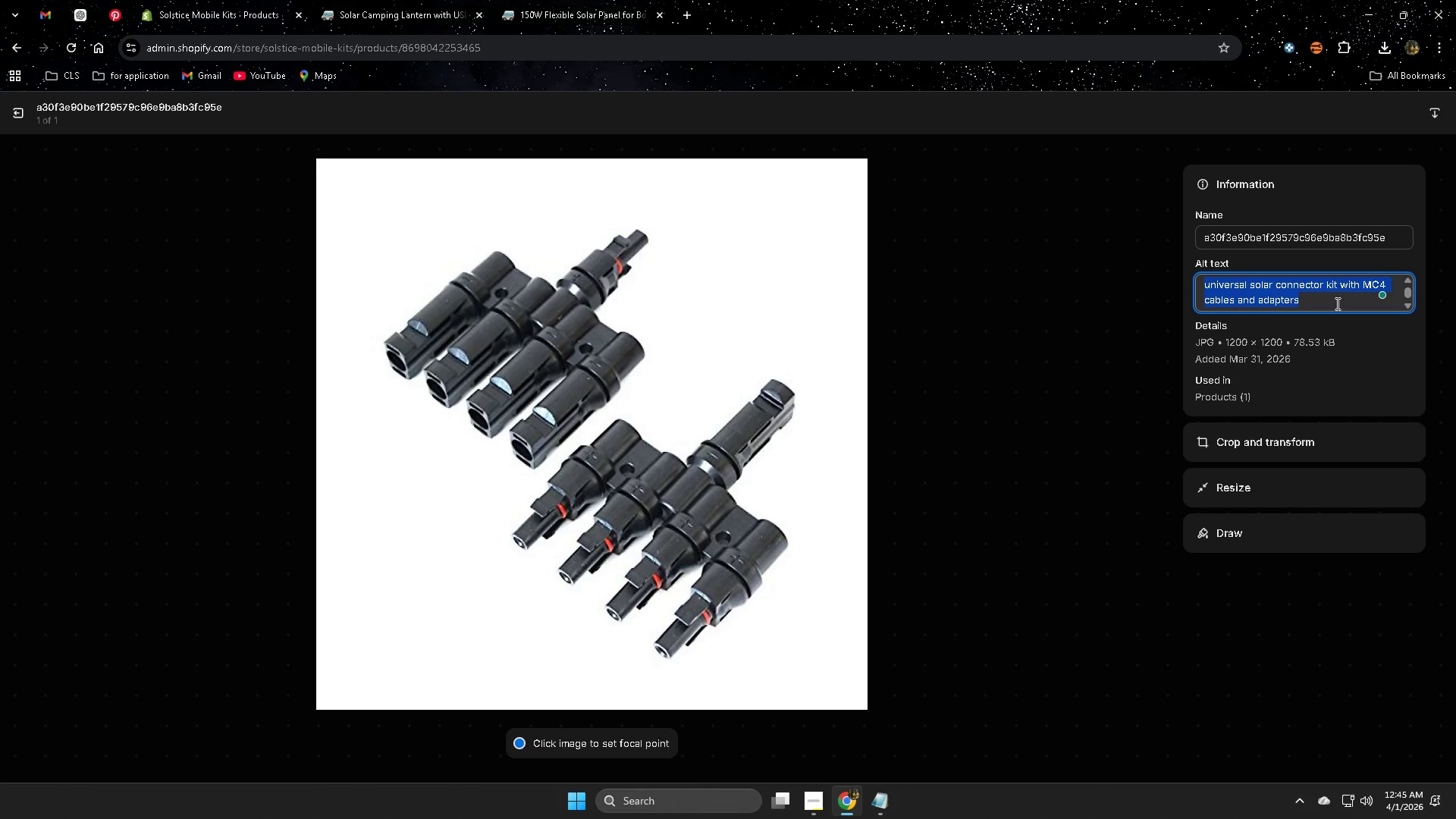 
key(Control+C)
 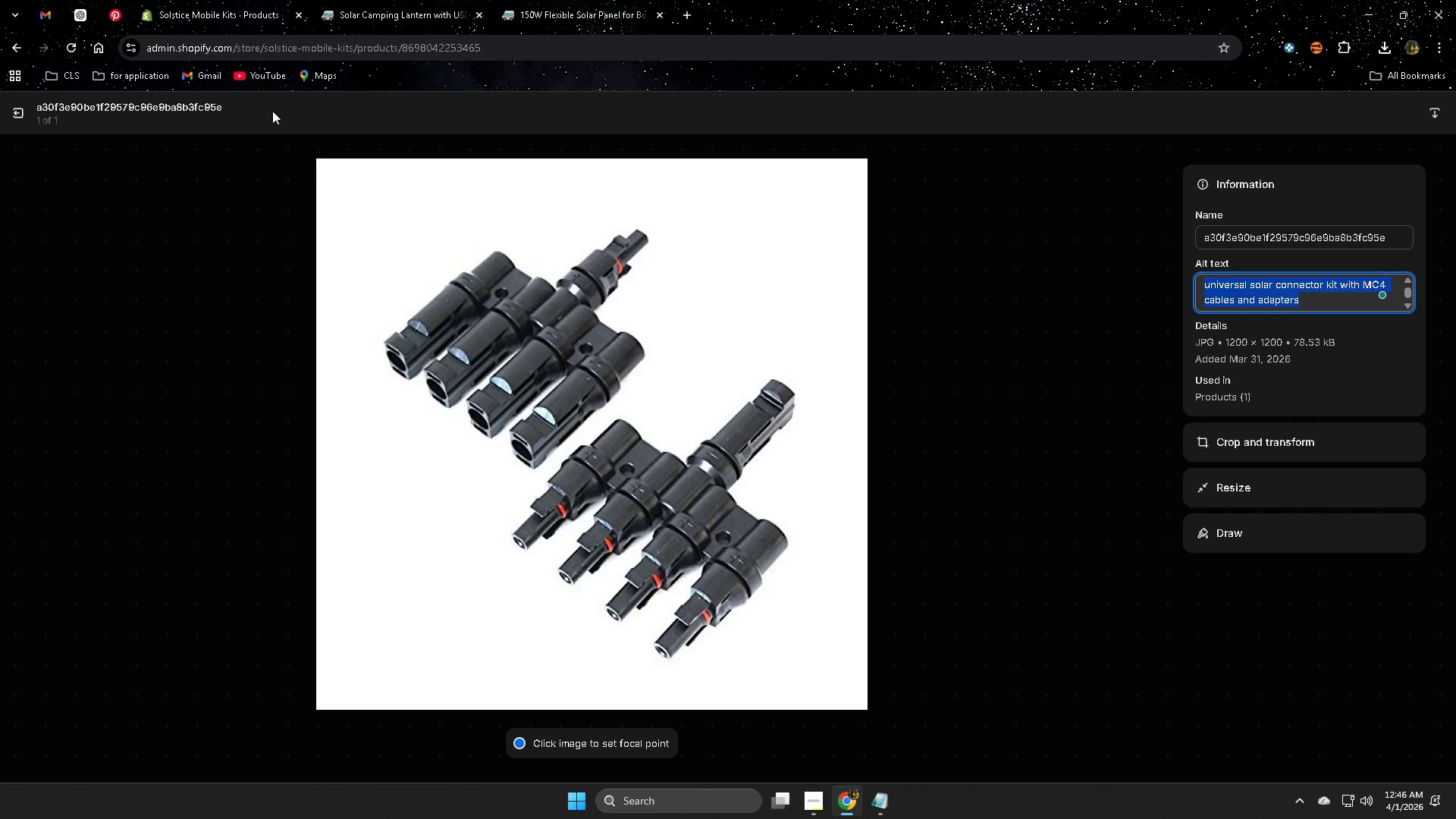 
left_click([25, 115])
 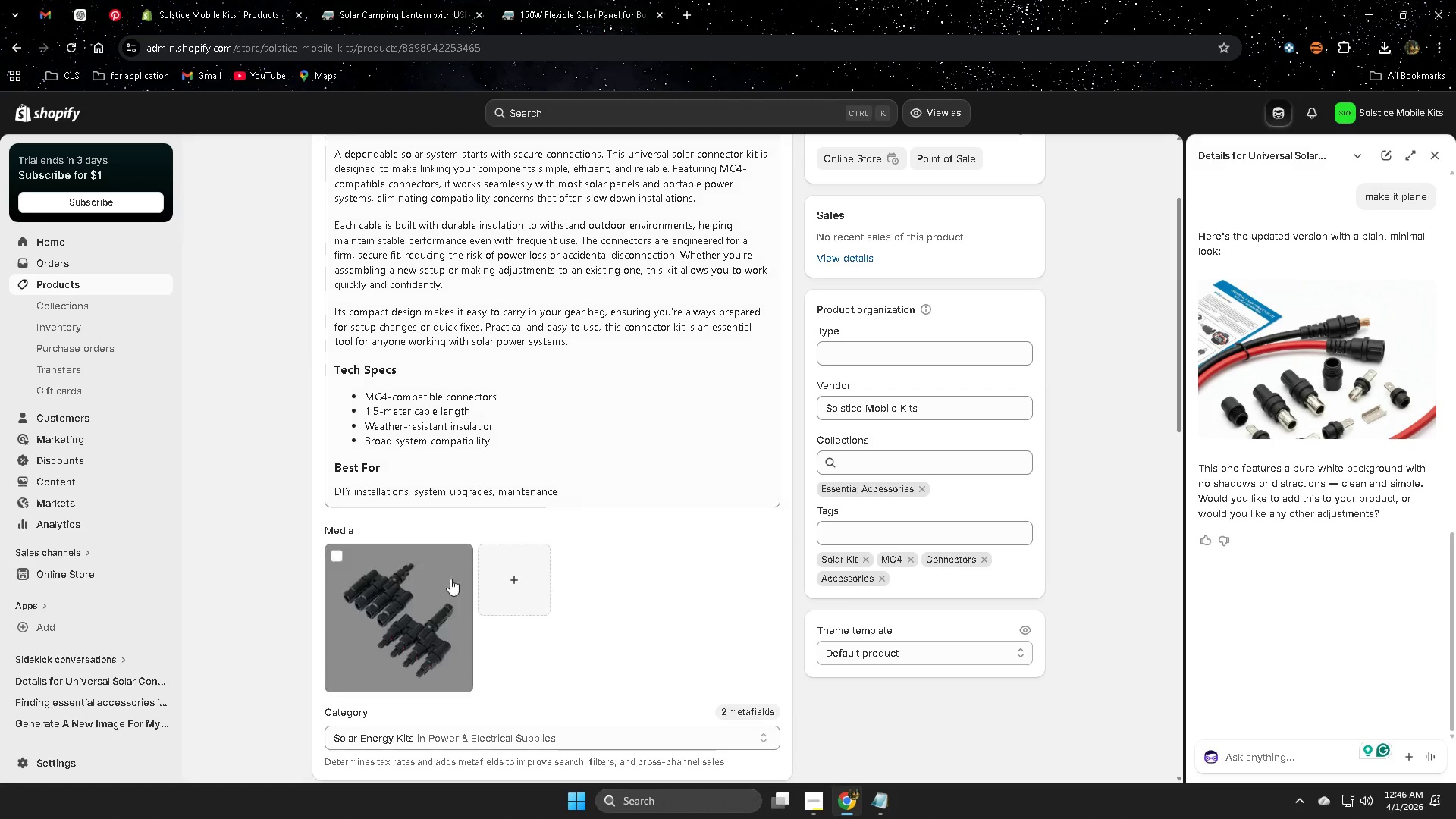 
left_click([509, 589])
 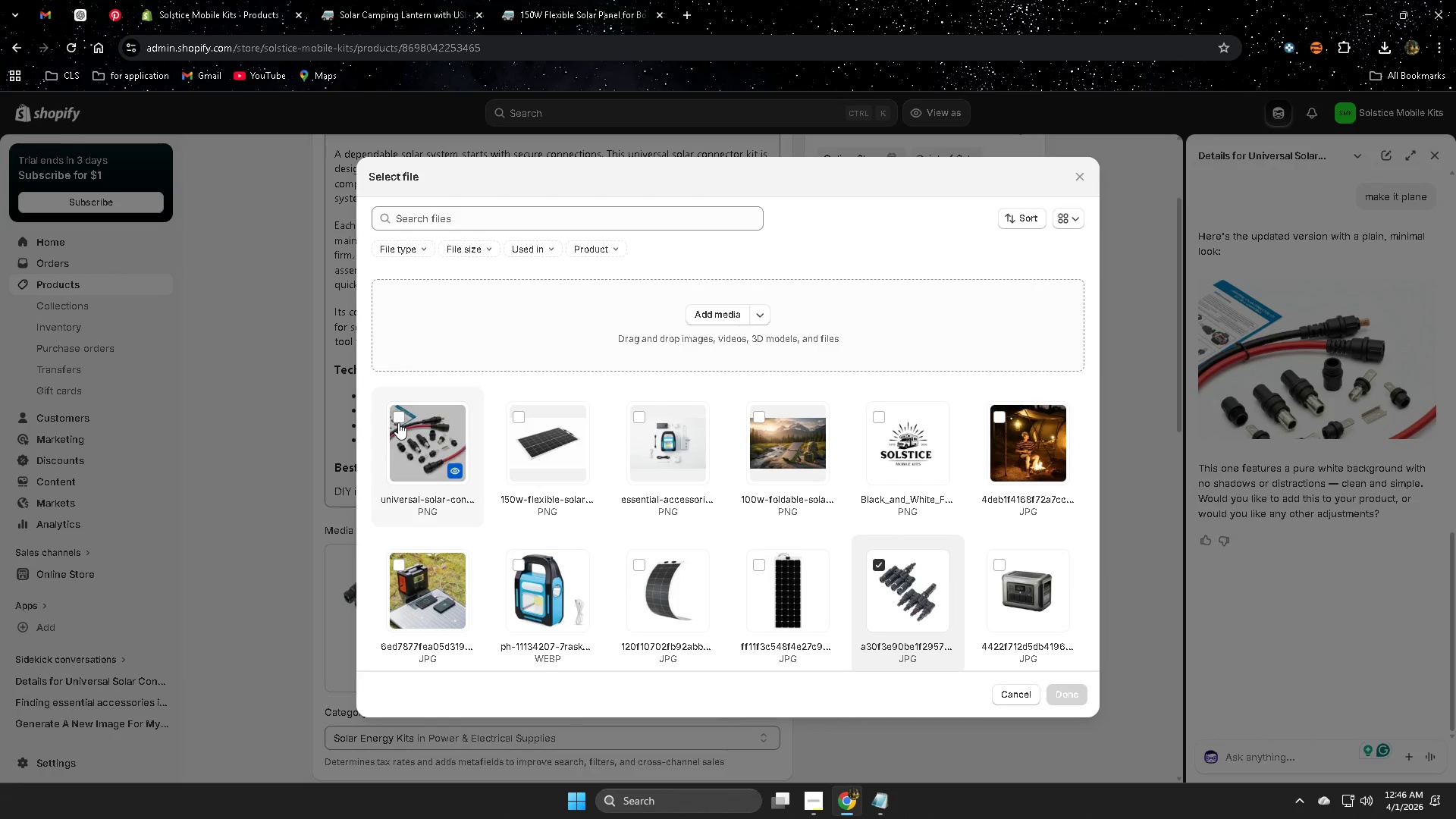 
left_click([398, 419])
 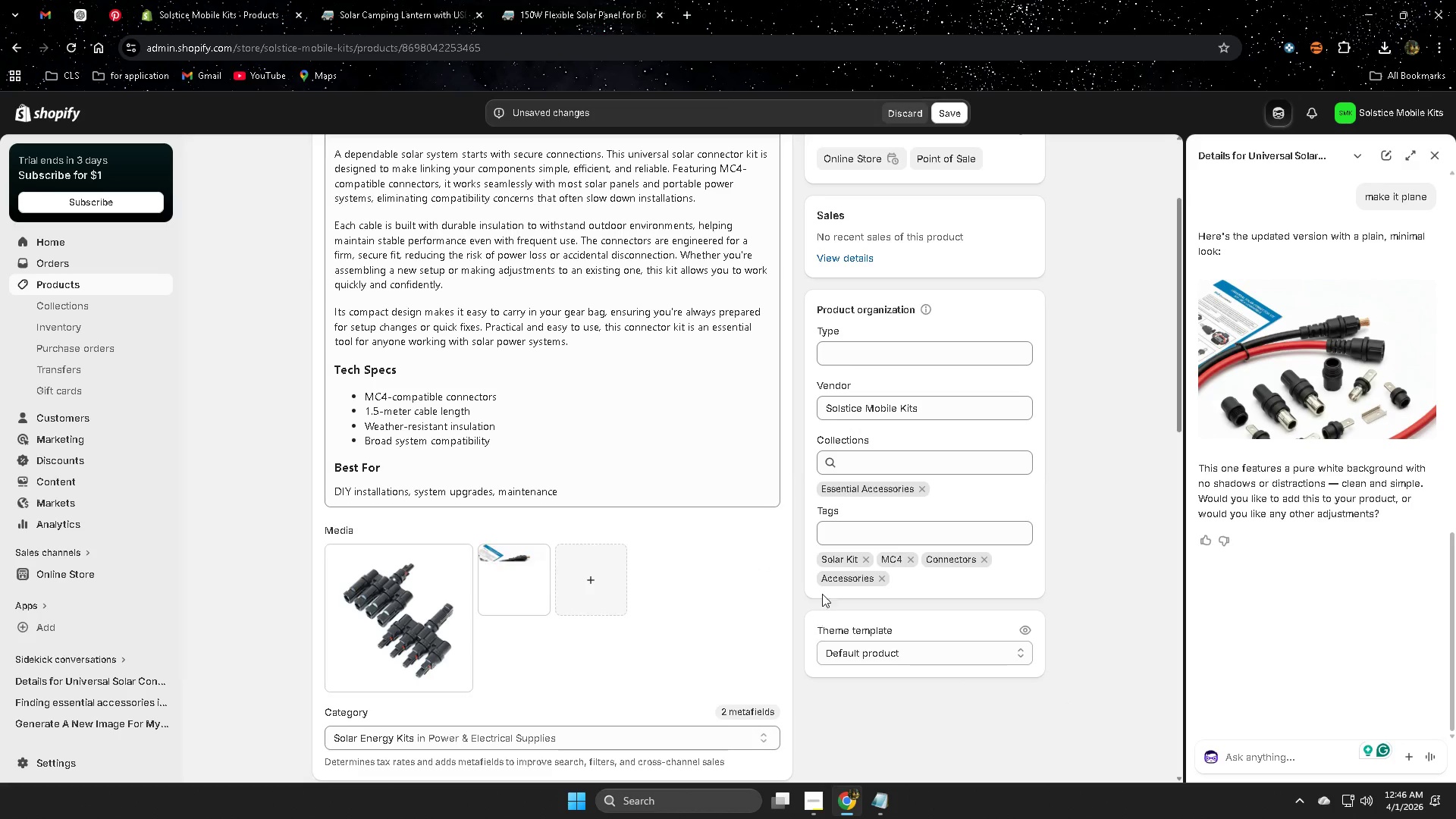 
left_click_drag(start_coordinate=[501, 587], to_coordinate=[410, 624])
 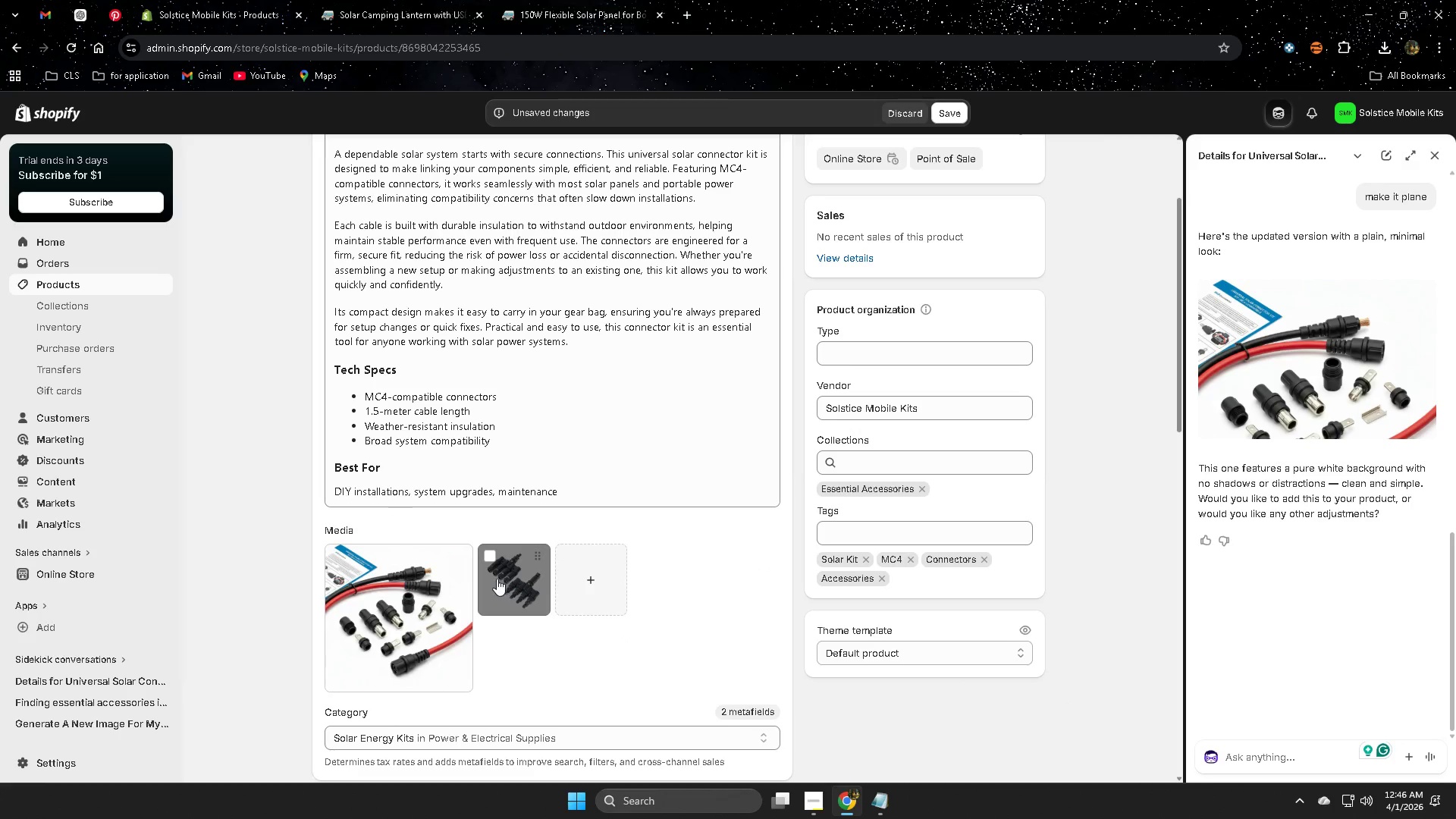 
left_click([491, 561])
 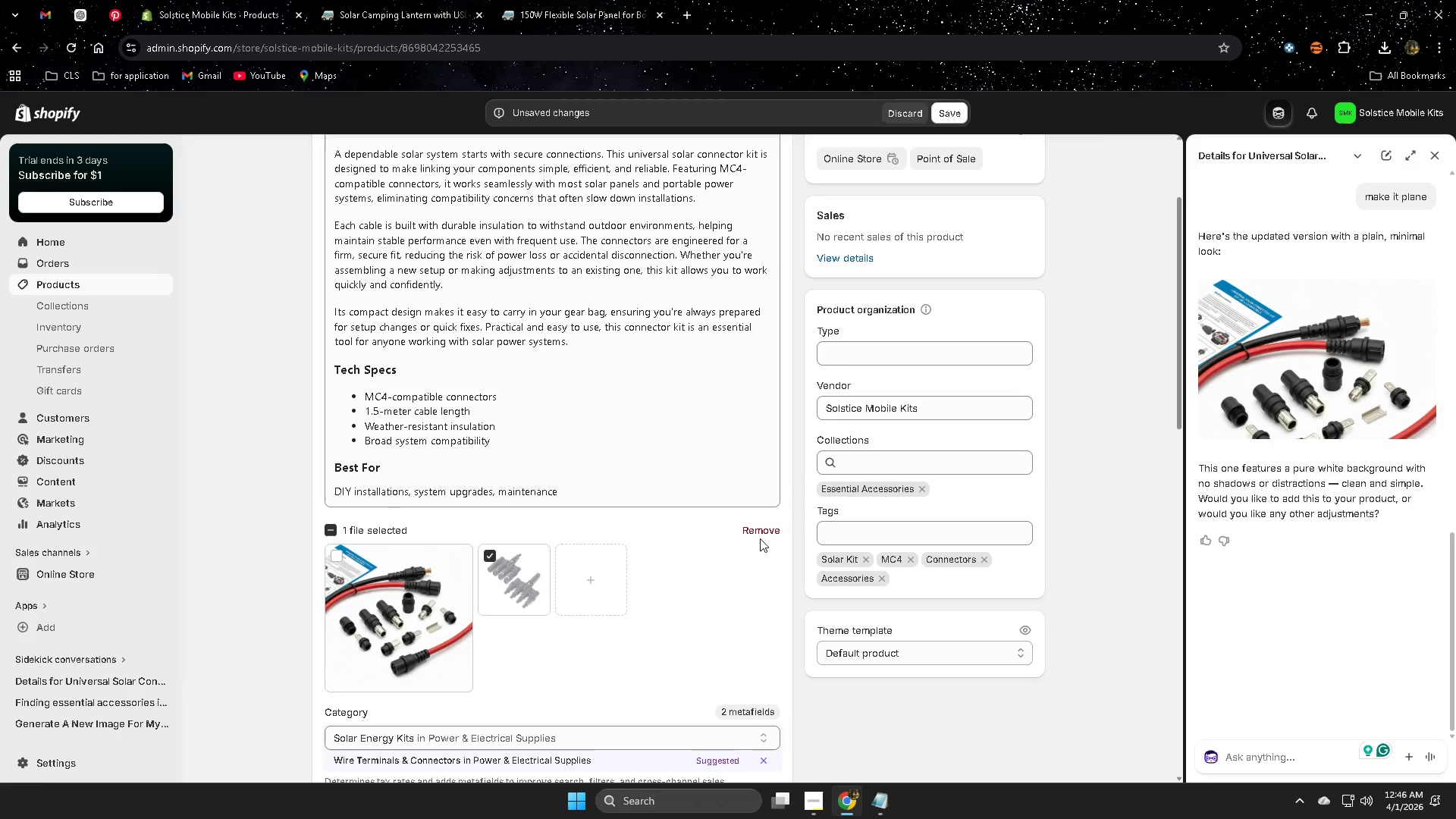 
left_click([760, 533])
 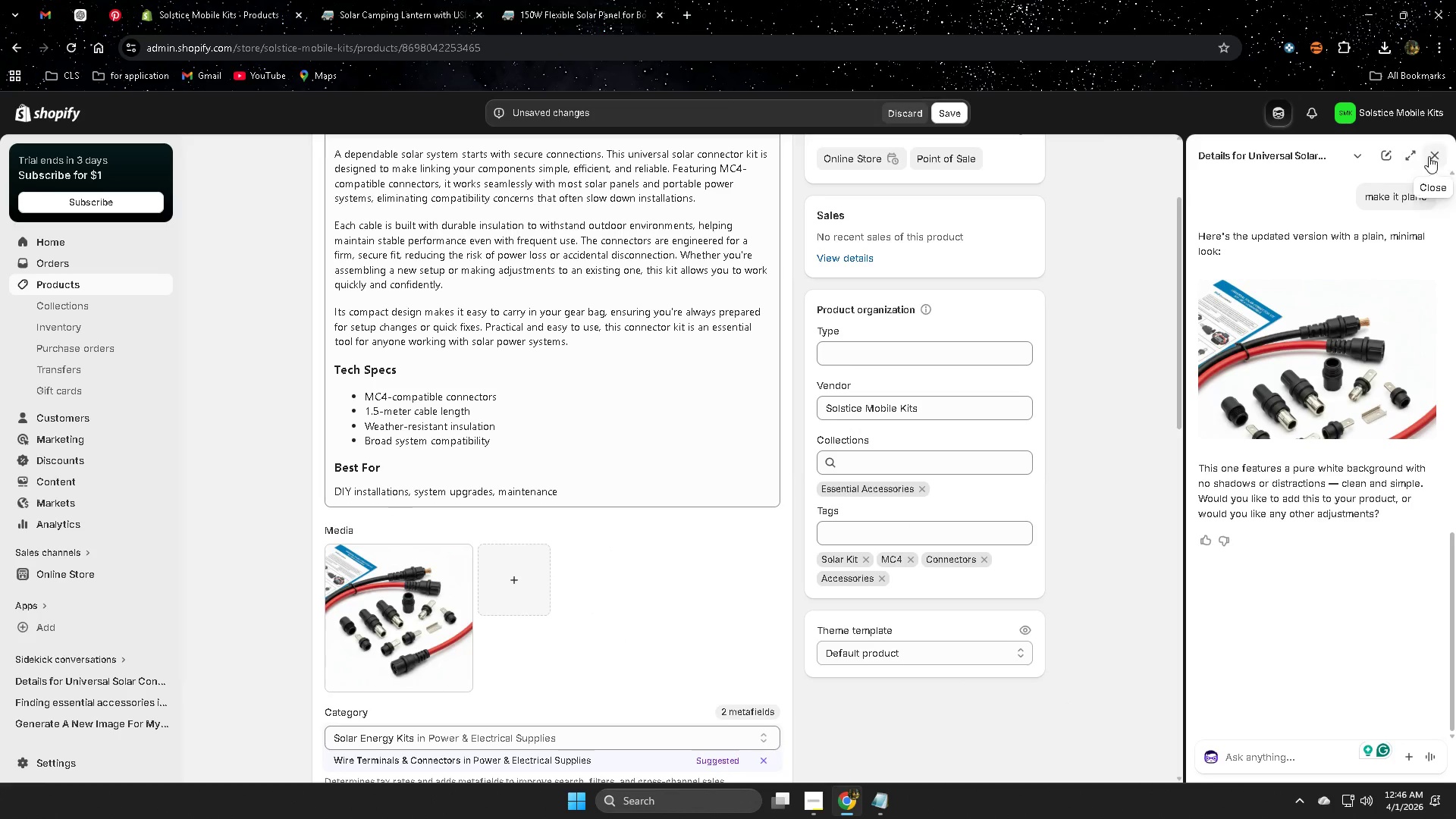 
left_click([1436, 154])
 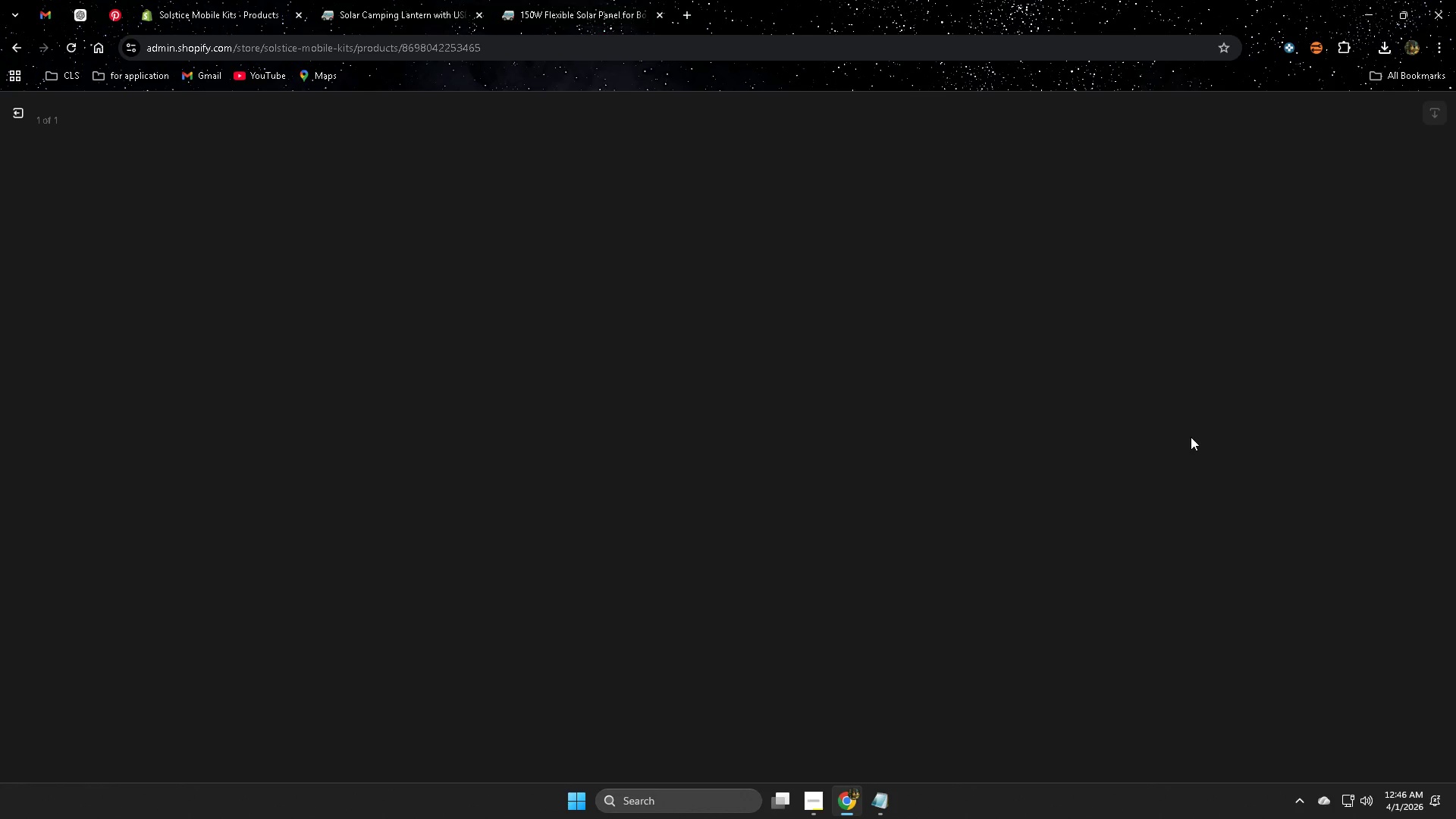 
mouse_move([1188, 433])
 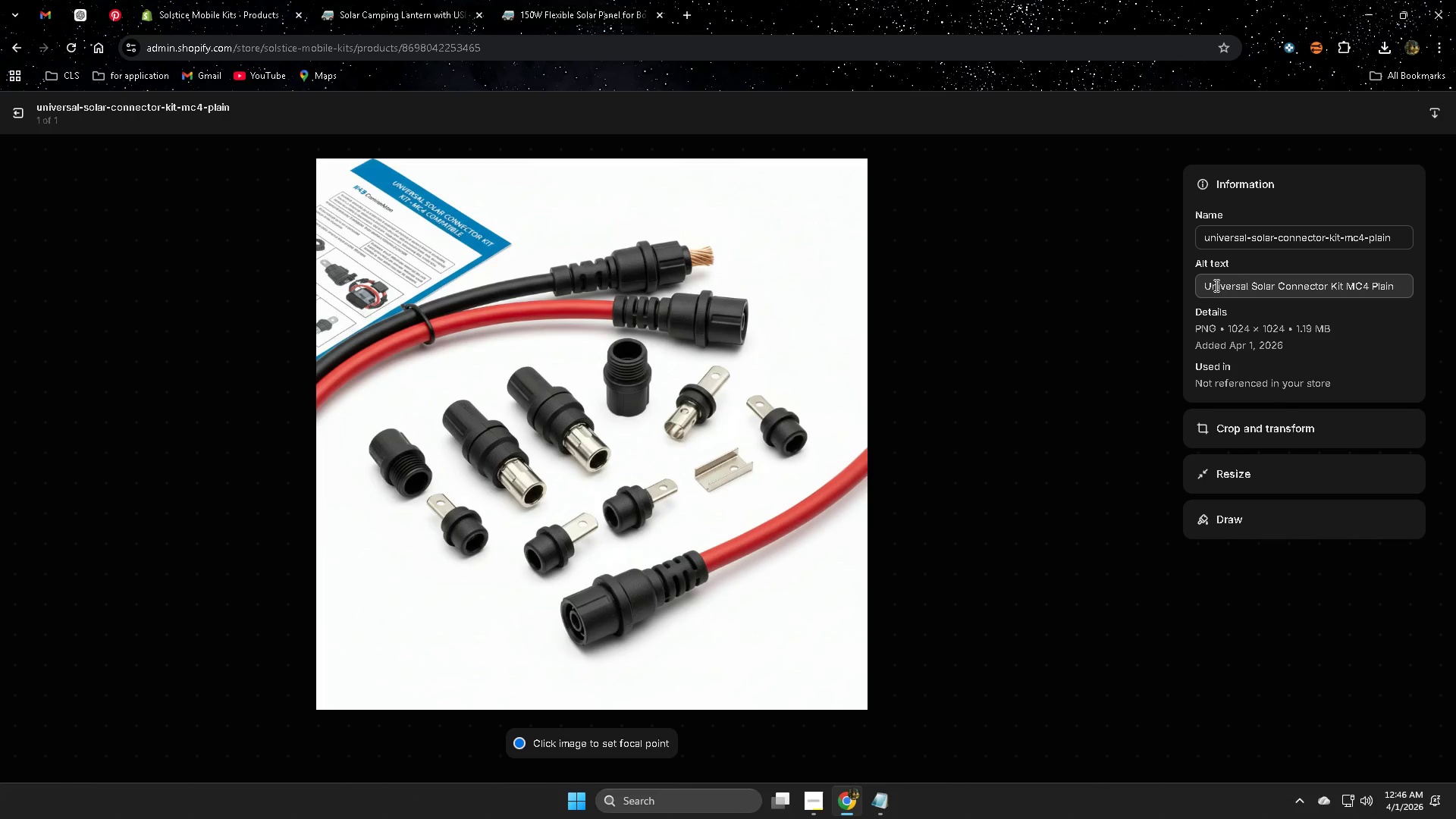 
left_click([1214, 284])
 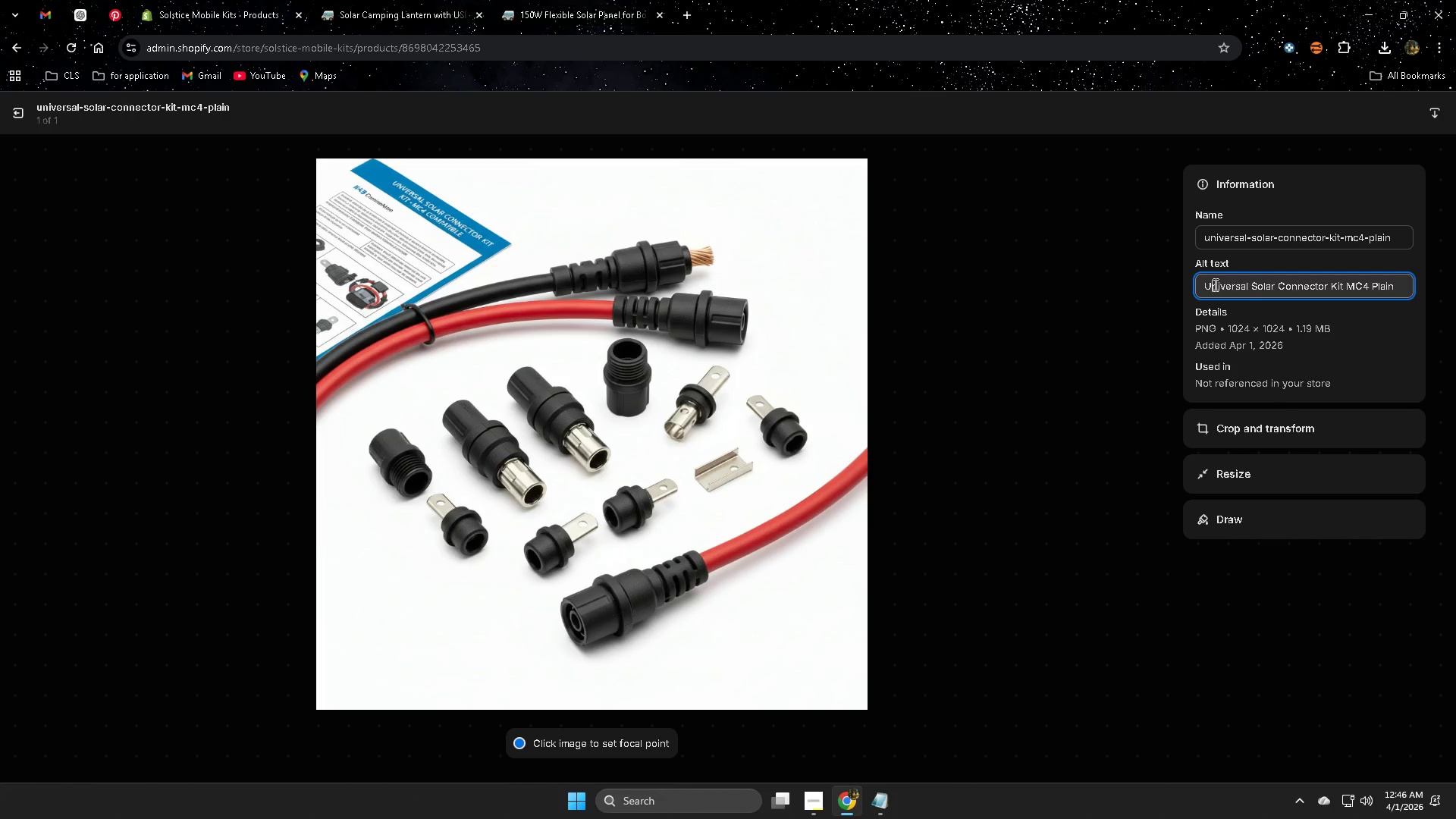 
left_click_drag(start_coordinate=[1214, 284], to_coordinate=[1411, 287])
 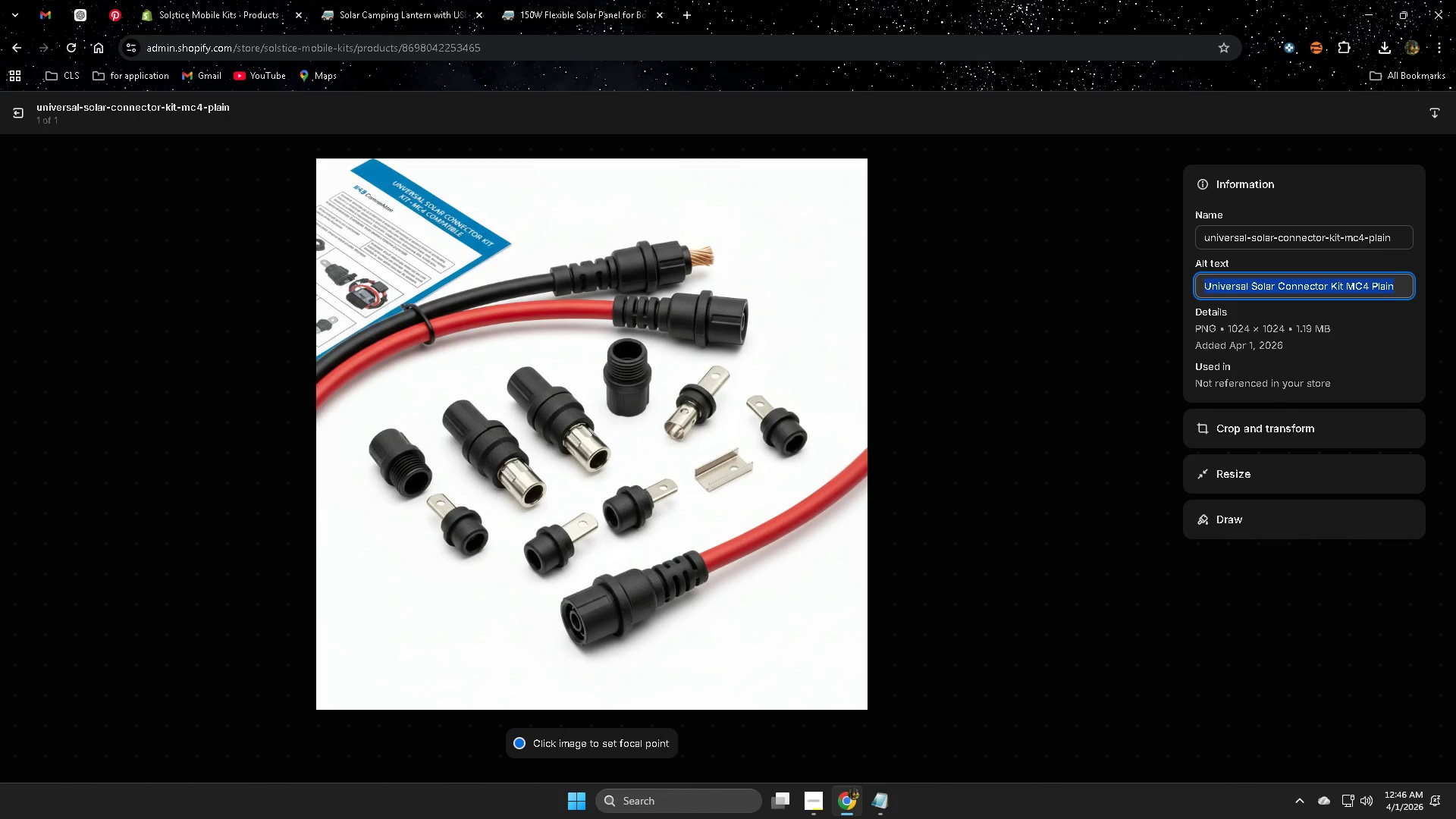 
key(Control+V)
 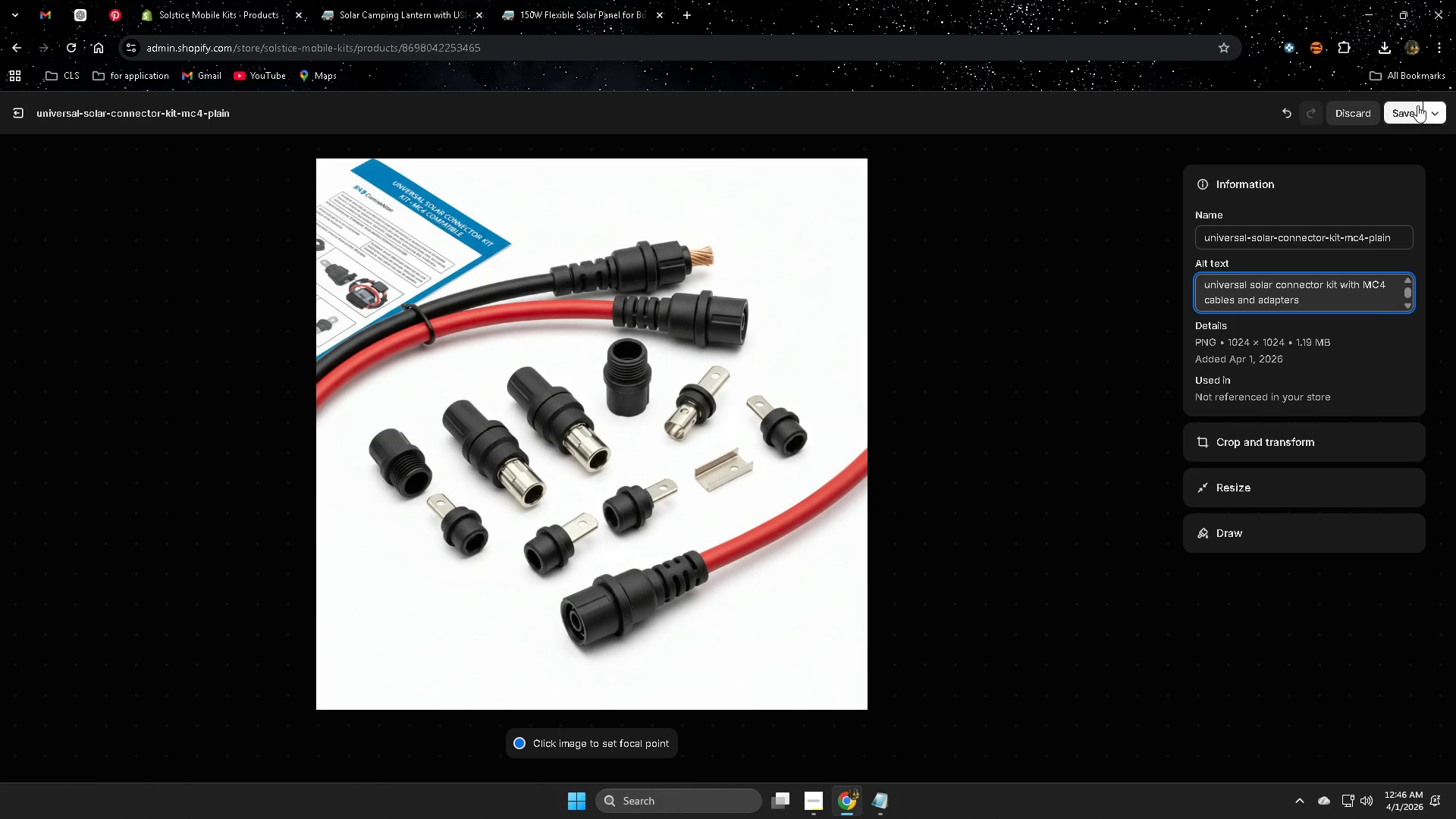 
left_click([1404, 116])
 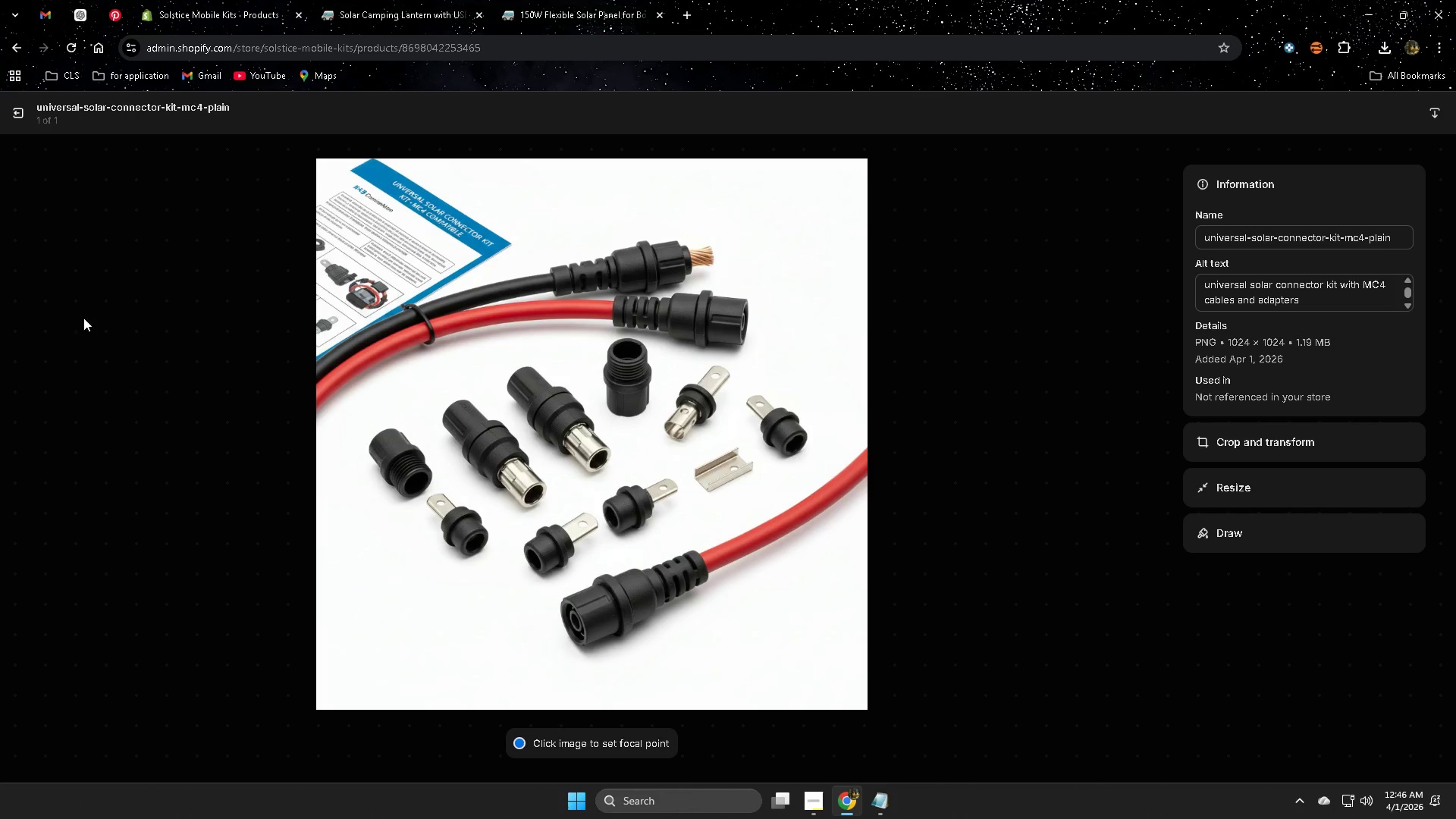 
left_click([15, 115])
 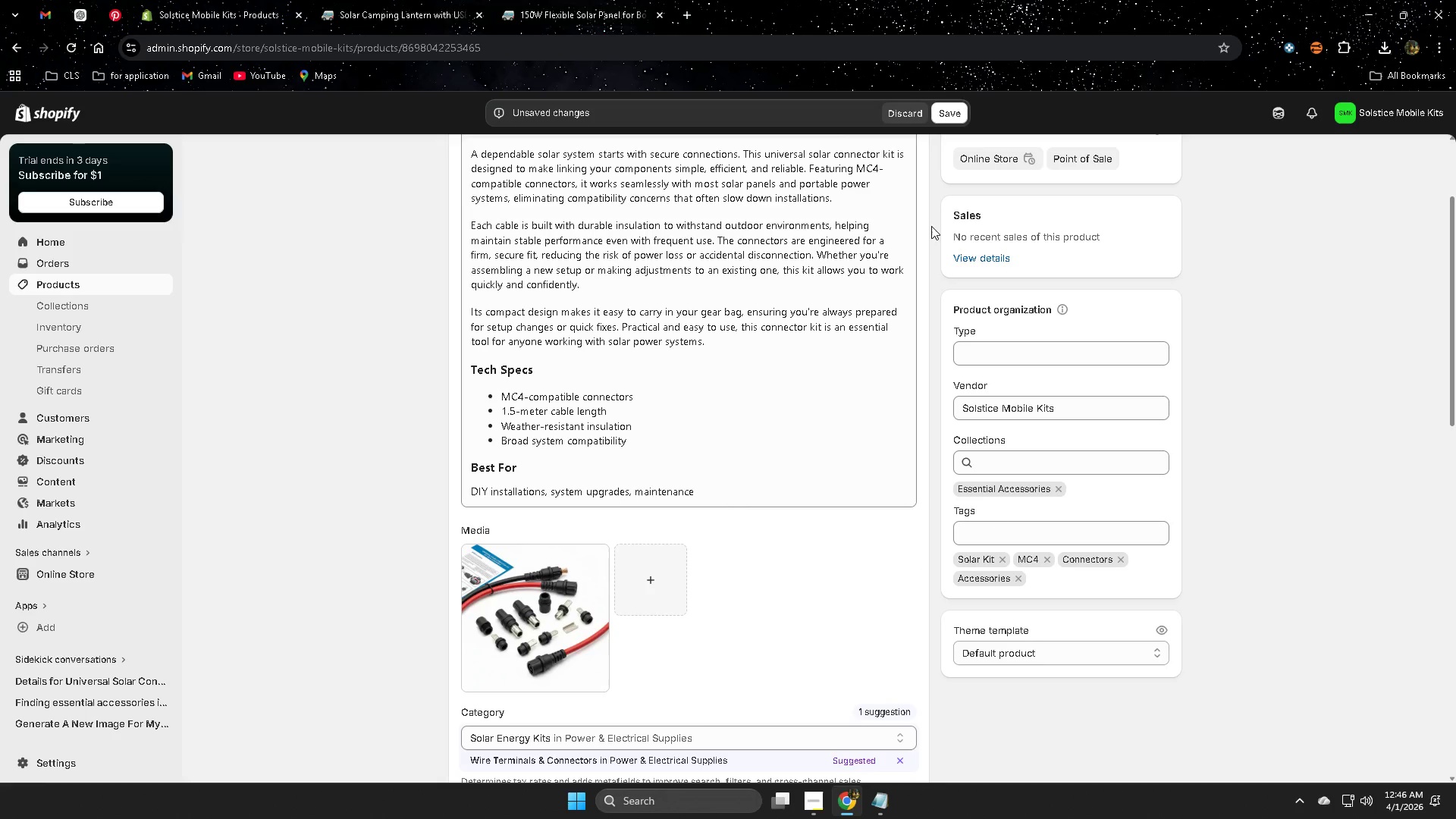 
left_click([947, 117])
 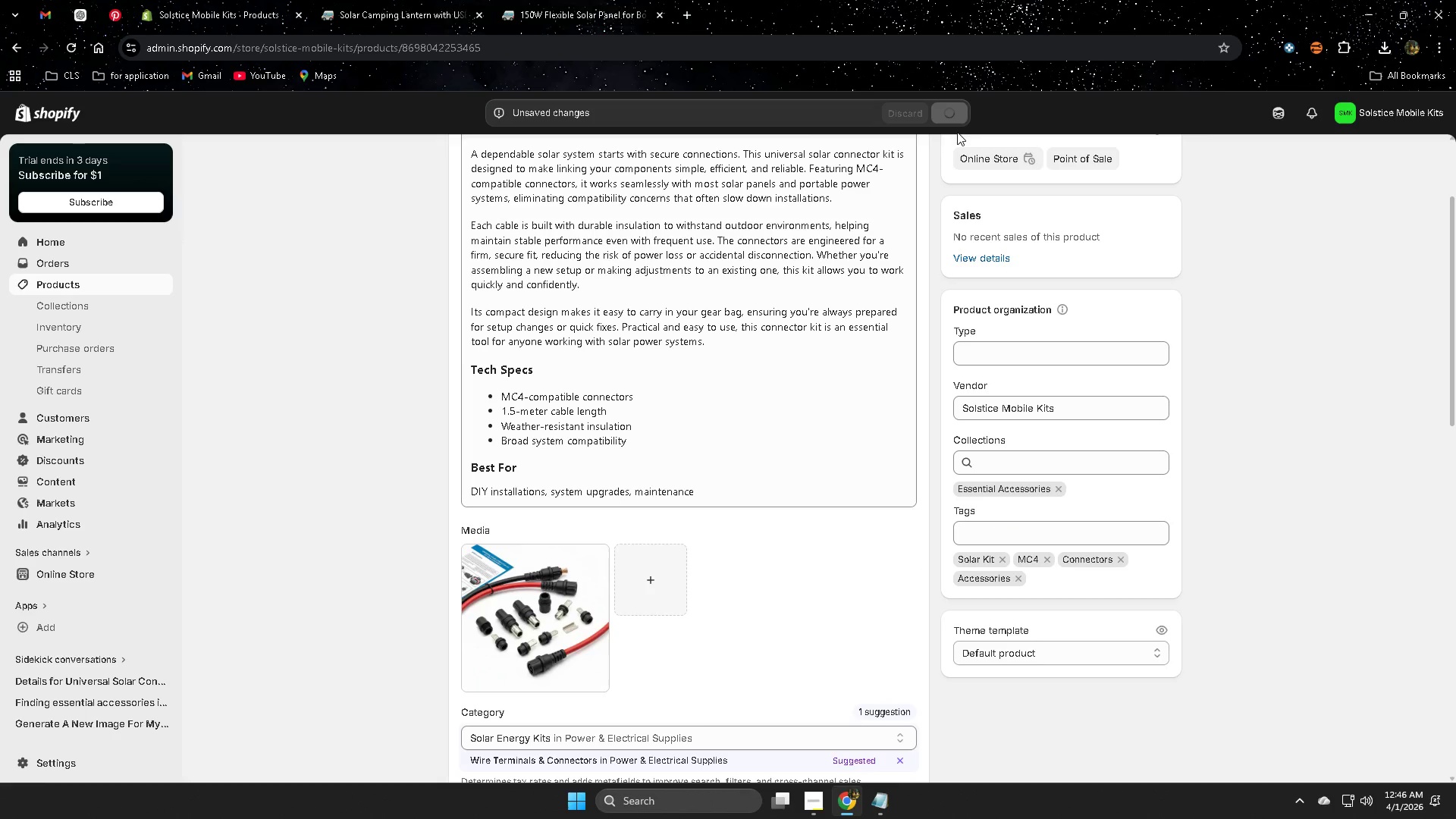 
left_click([575, 5])
 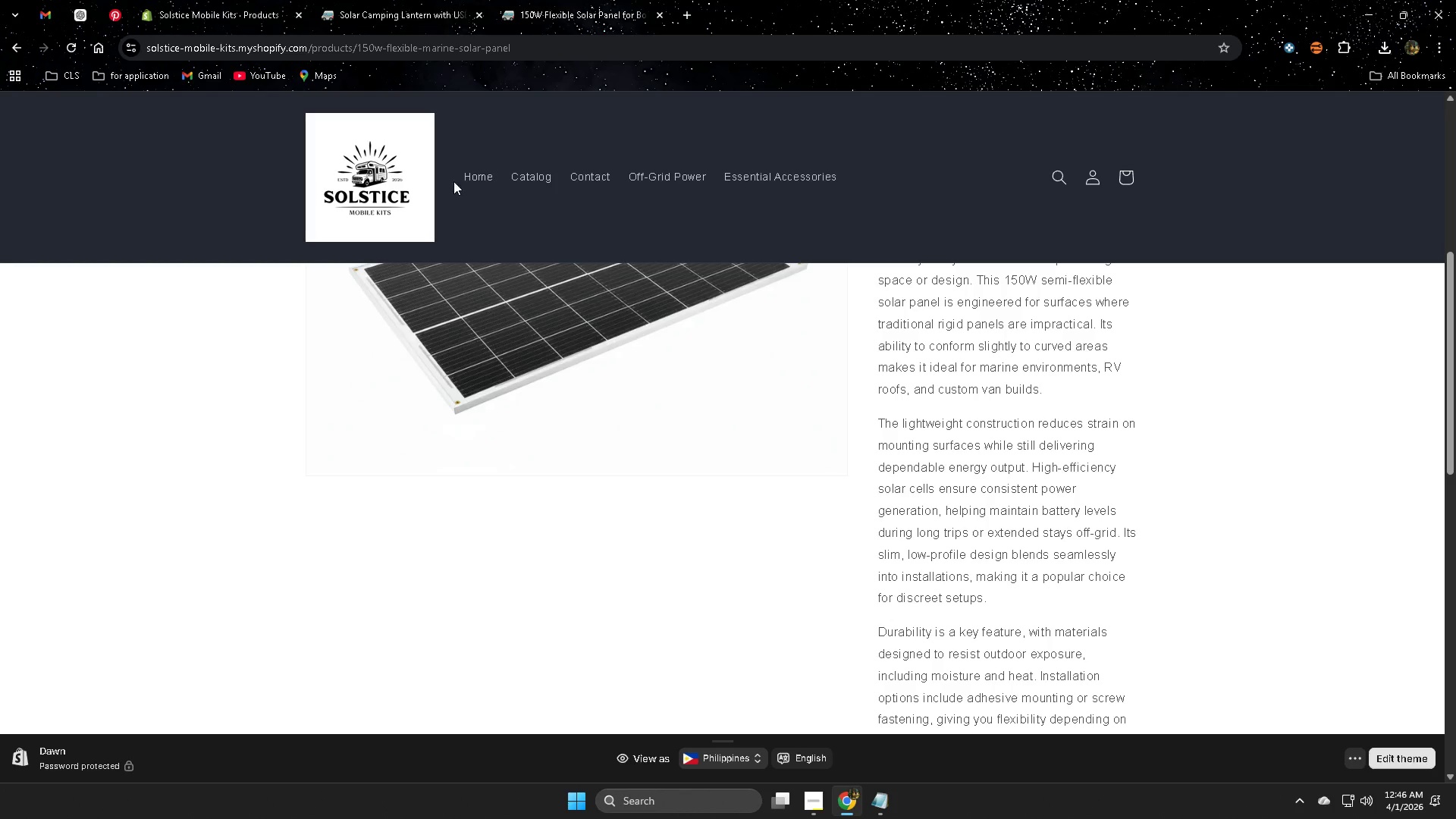 
scroll: coordinate [1292, 511], scroll_direction: up, amount: 3.0
 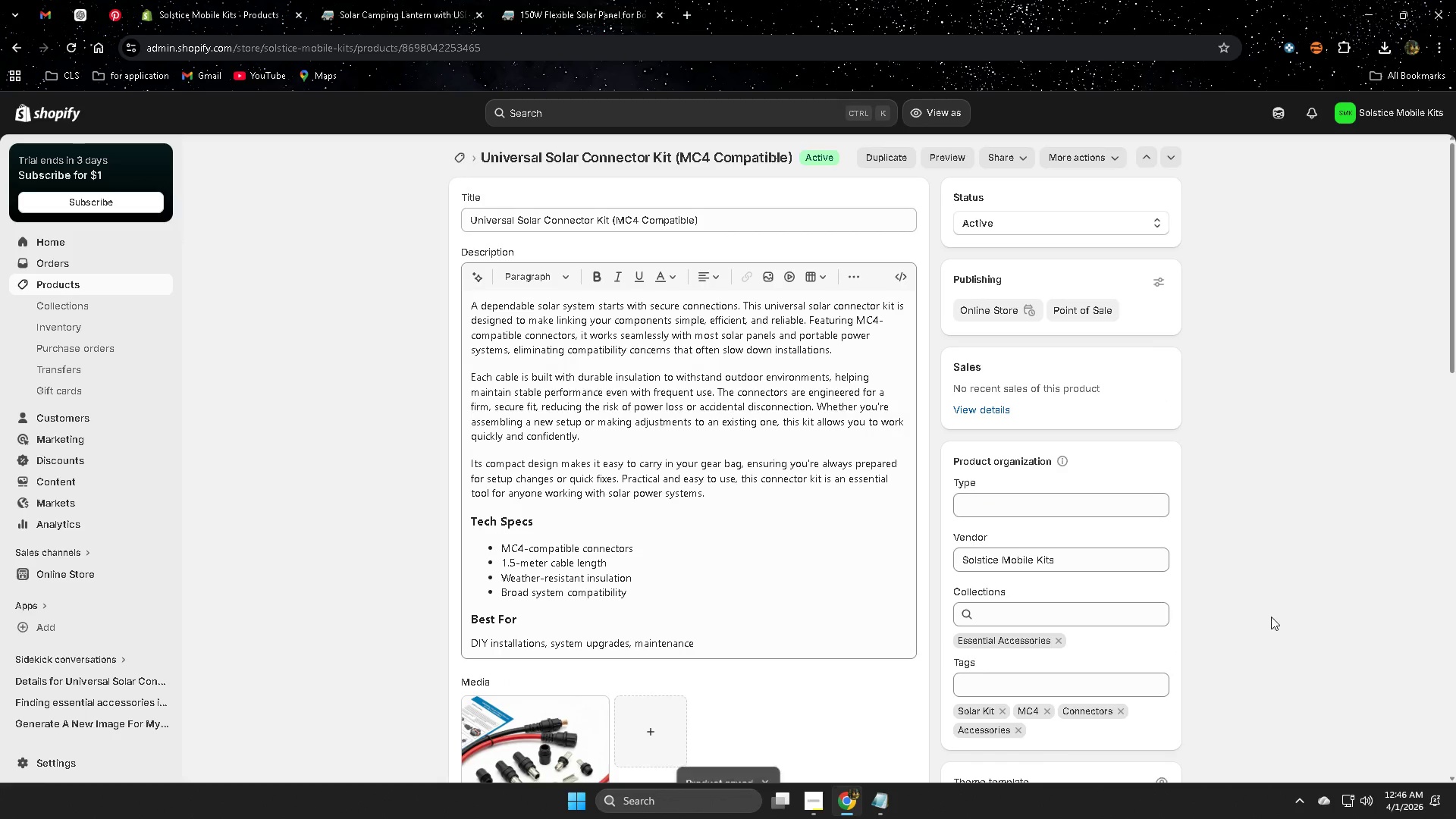 
scroll: coordinate [1235, 613], scroll_direction: down, amount: 3.0
 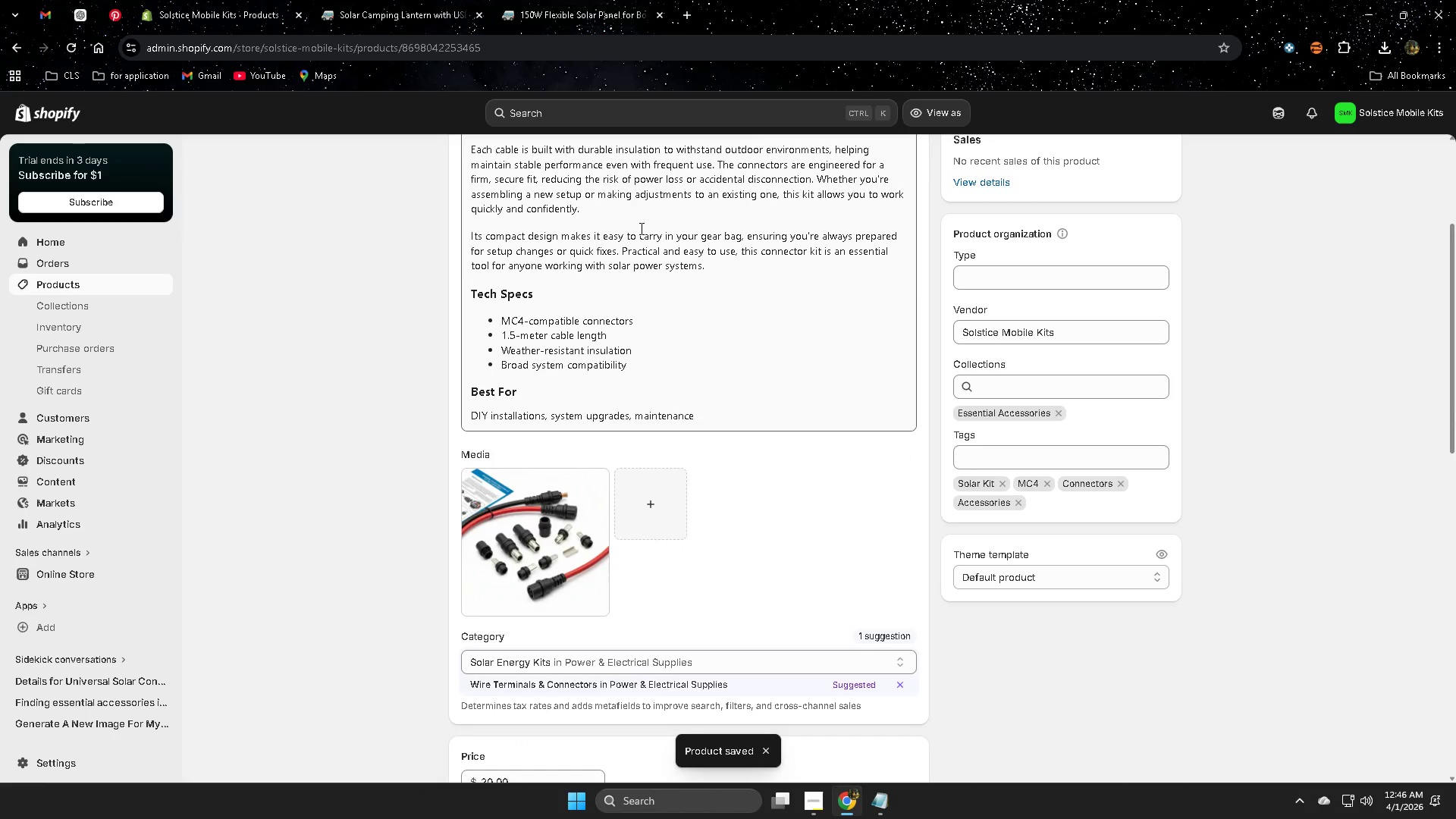 
left_click([469, 177])
 